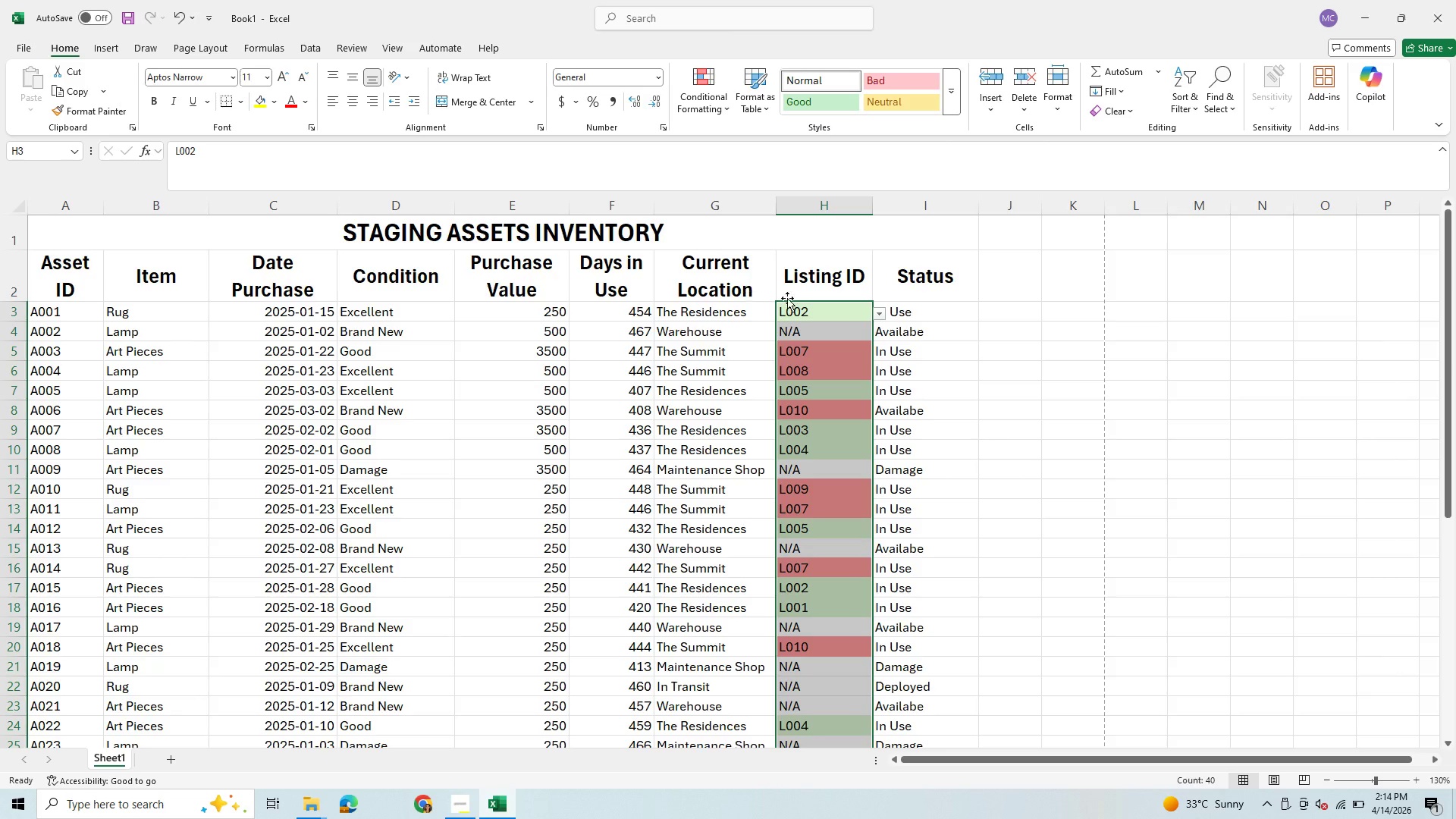 
left_click([803, 330])
 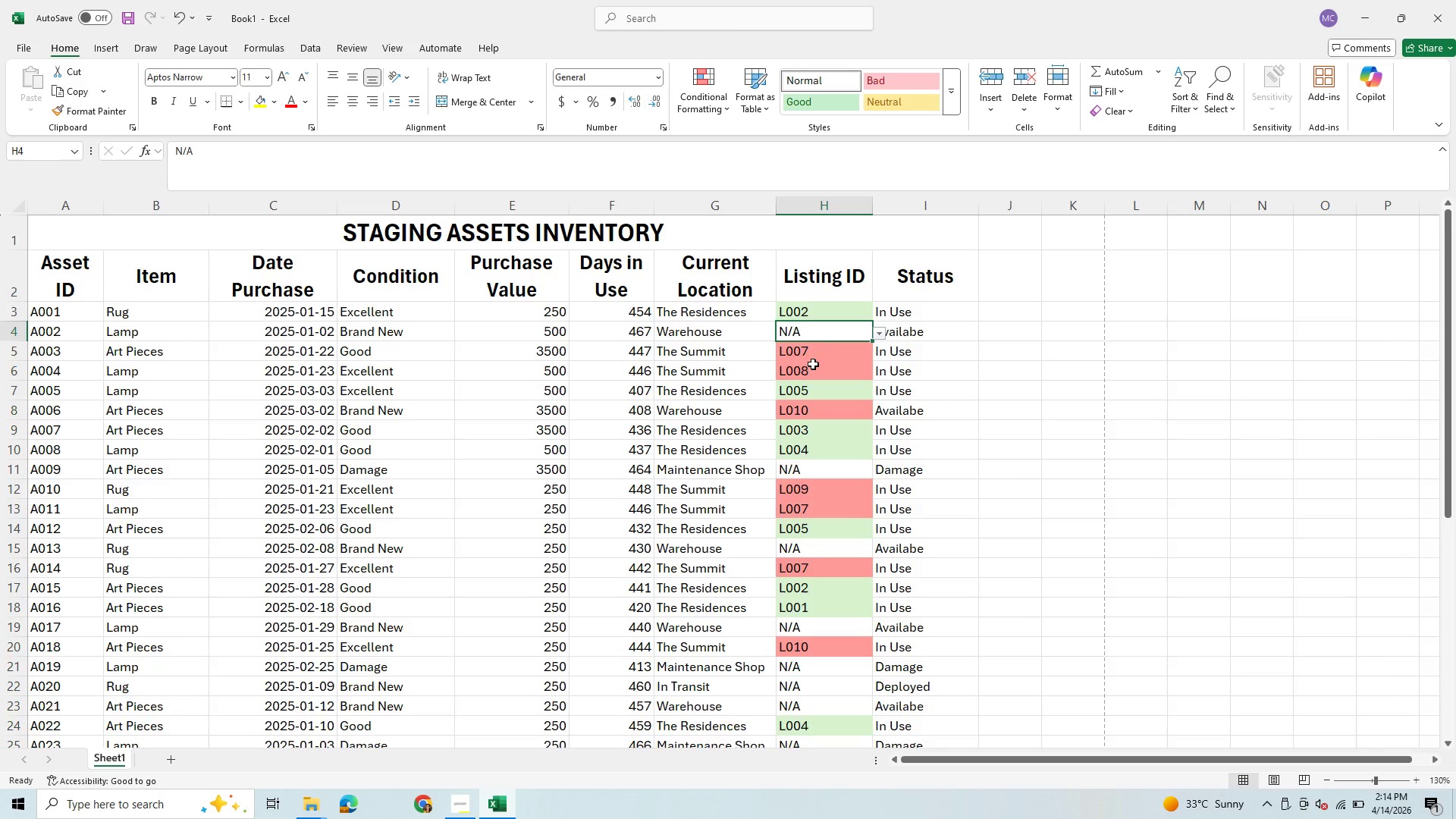 
scroll: coordinate [821, 451], scroll_direction: down, amount: 8.0
 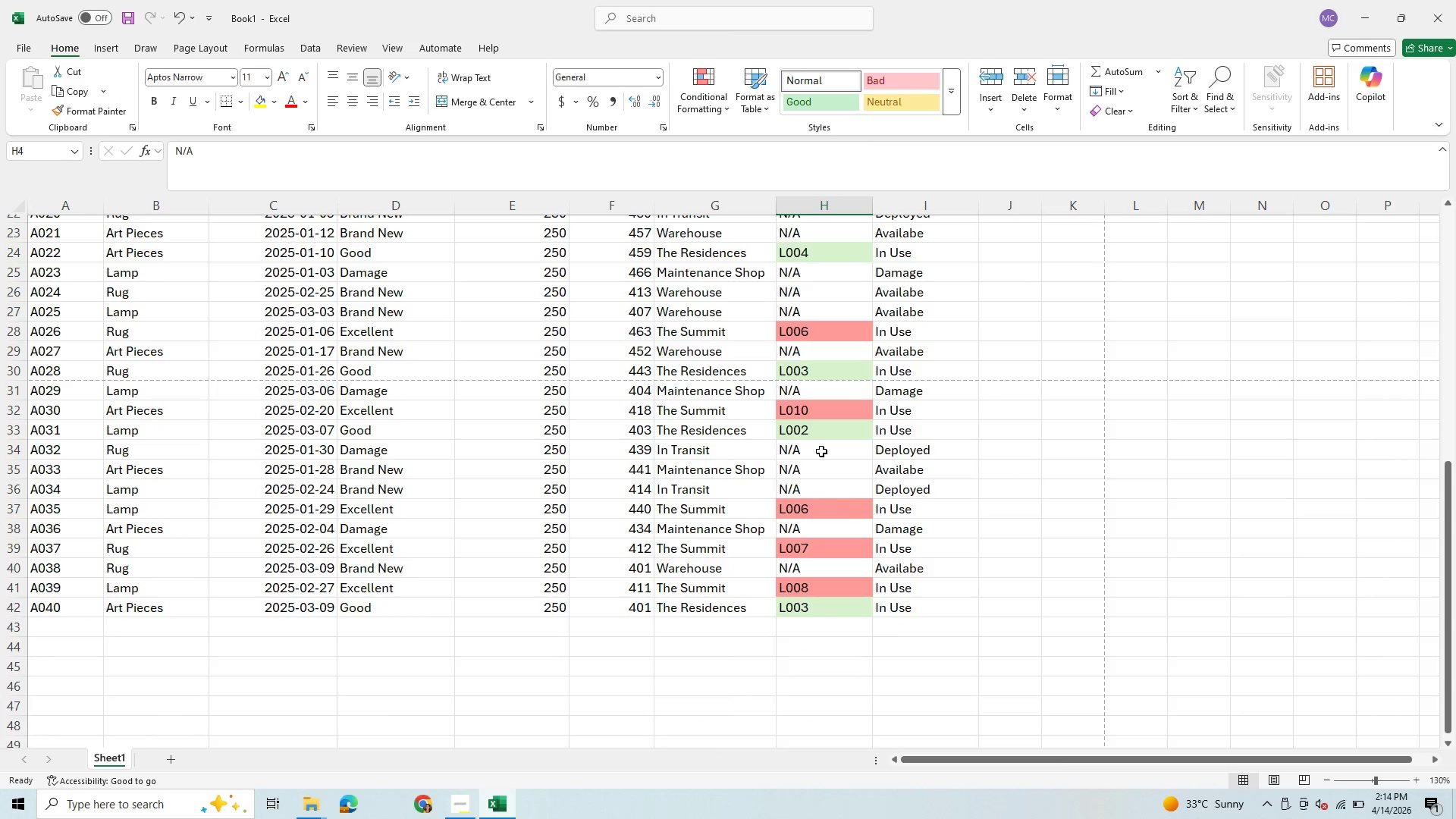 
scroll: coordinate [799, 303], scroll_direction: up, amount: 8.0
 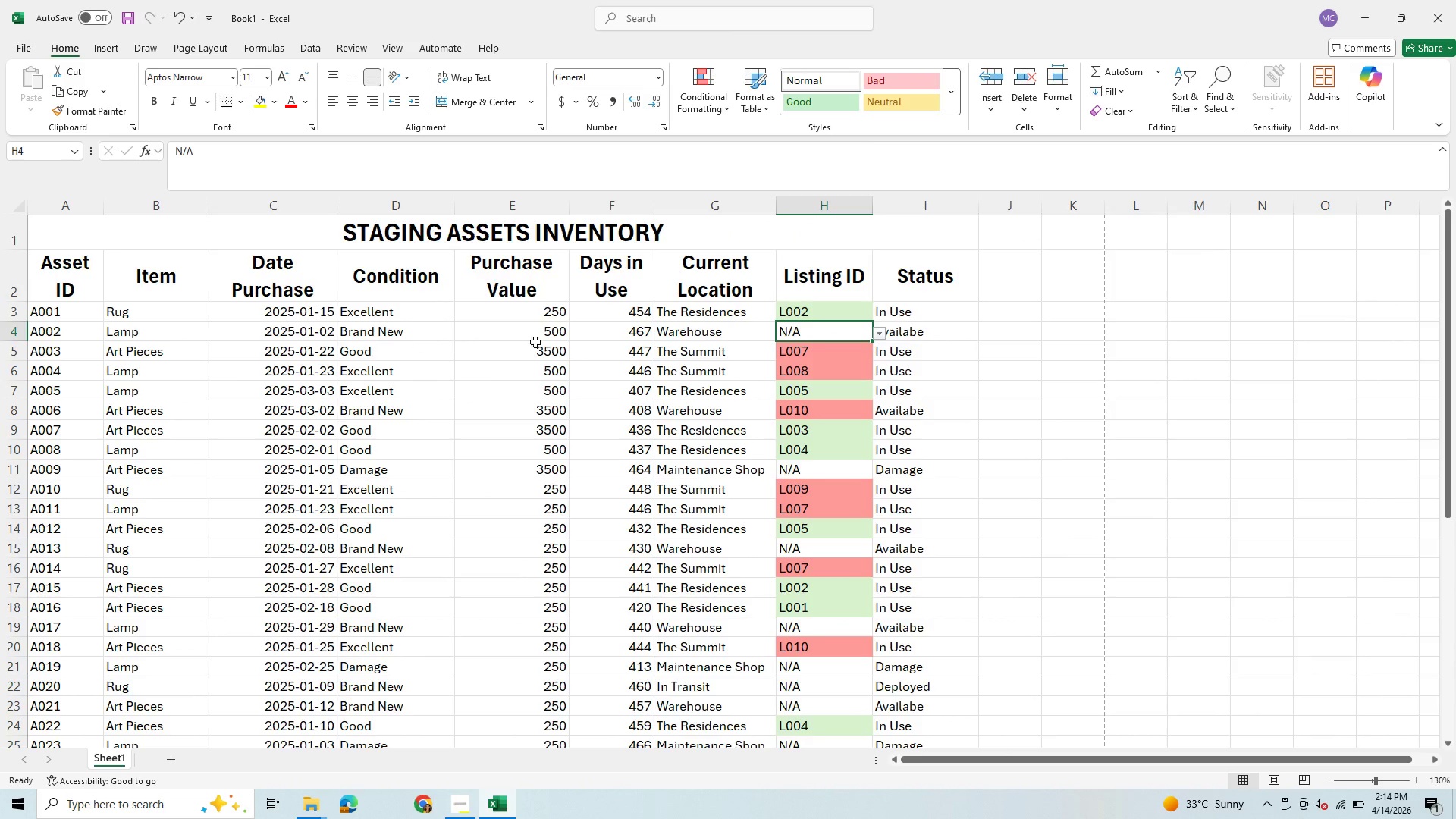 
left_click([730, 354])
 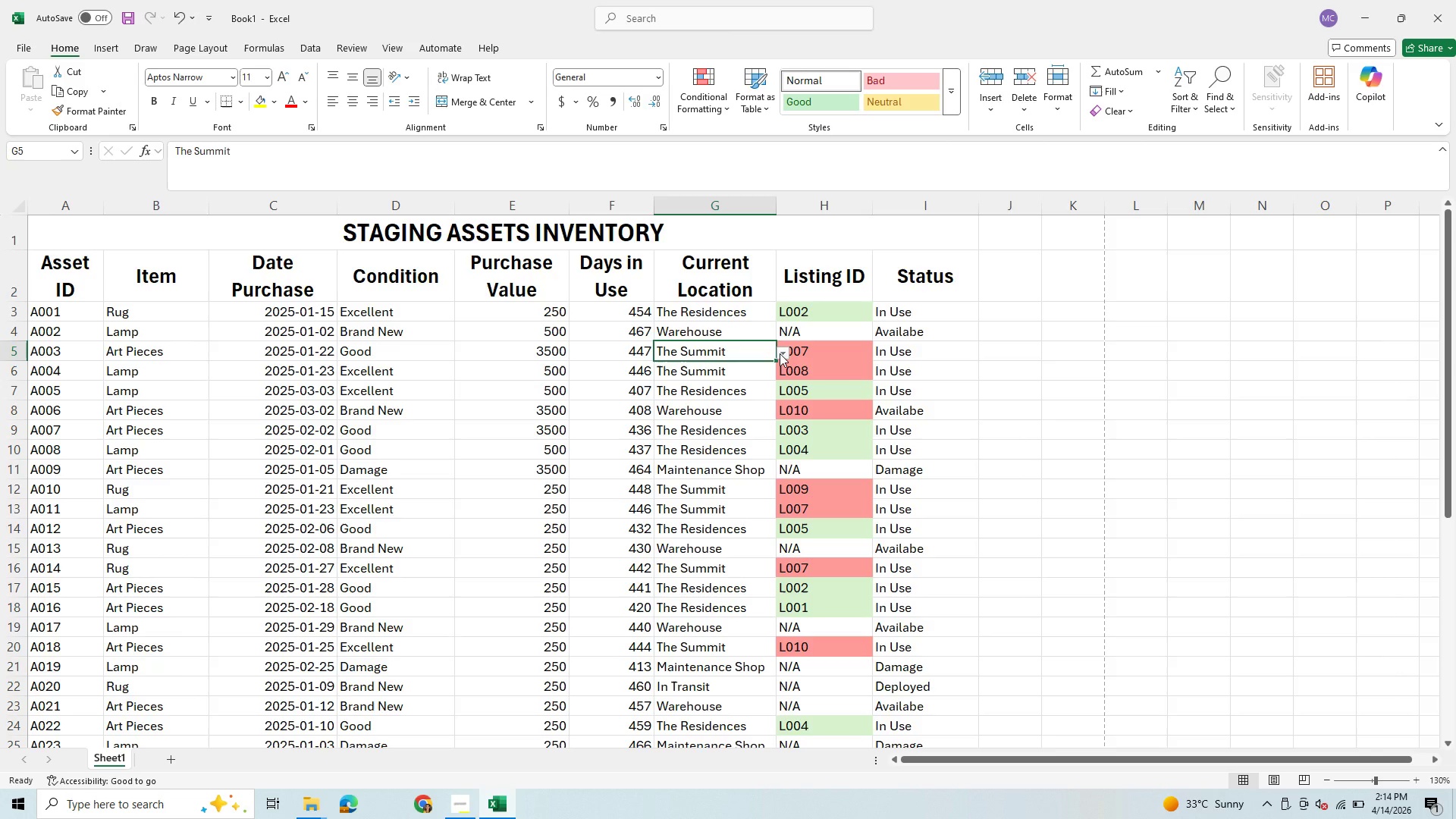 
left_click([782, 353])
 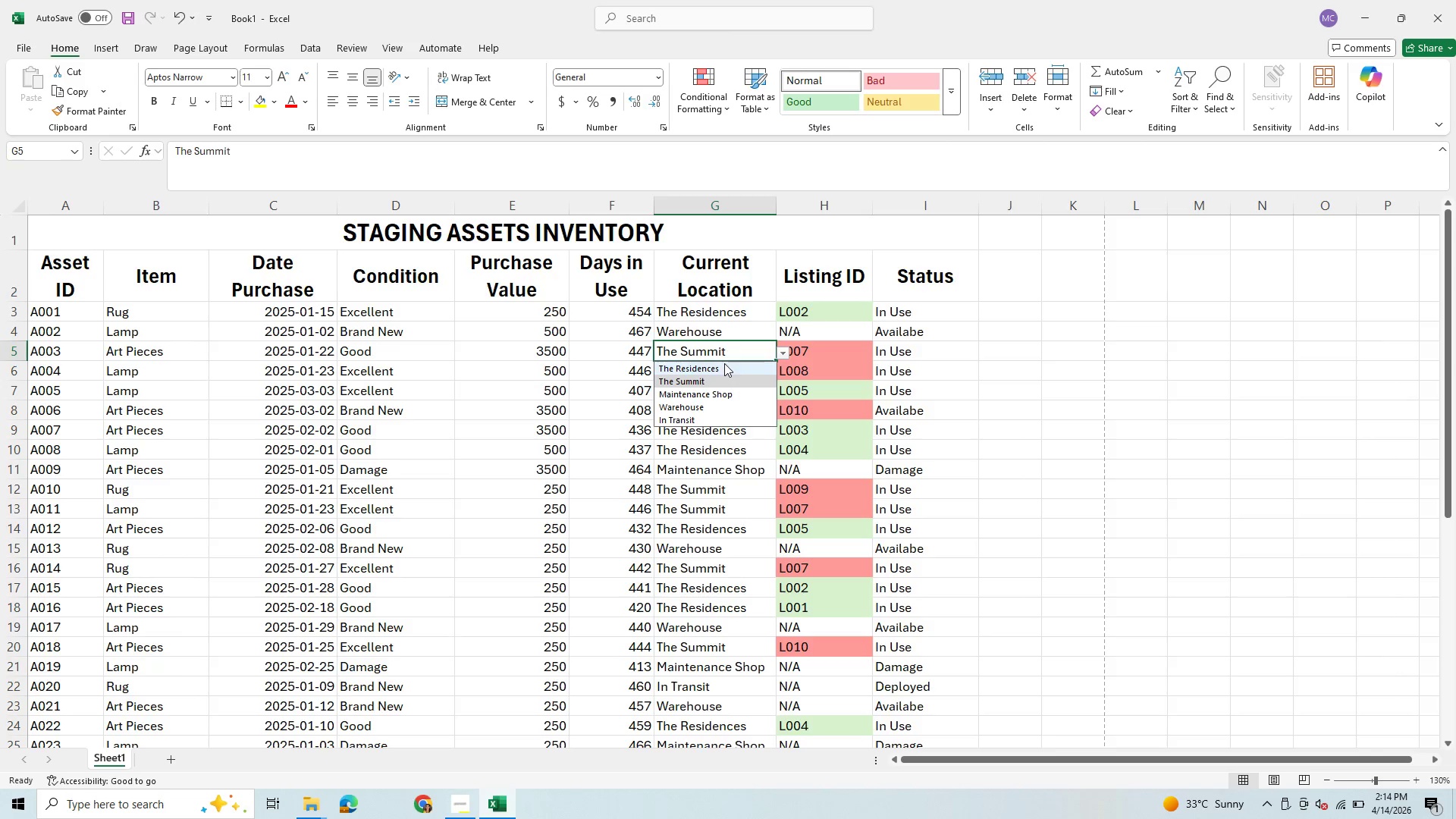 
left_click([726, 368])
 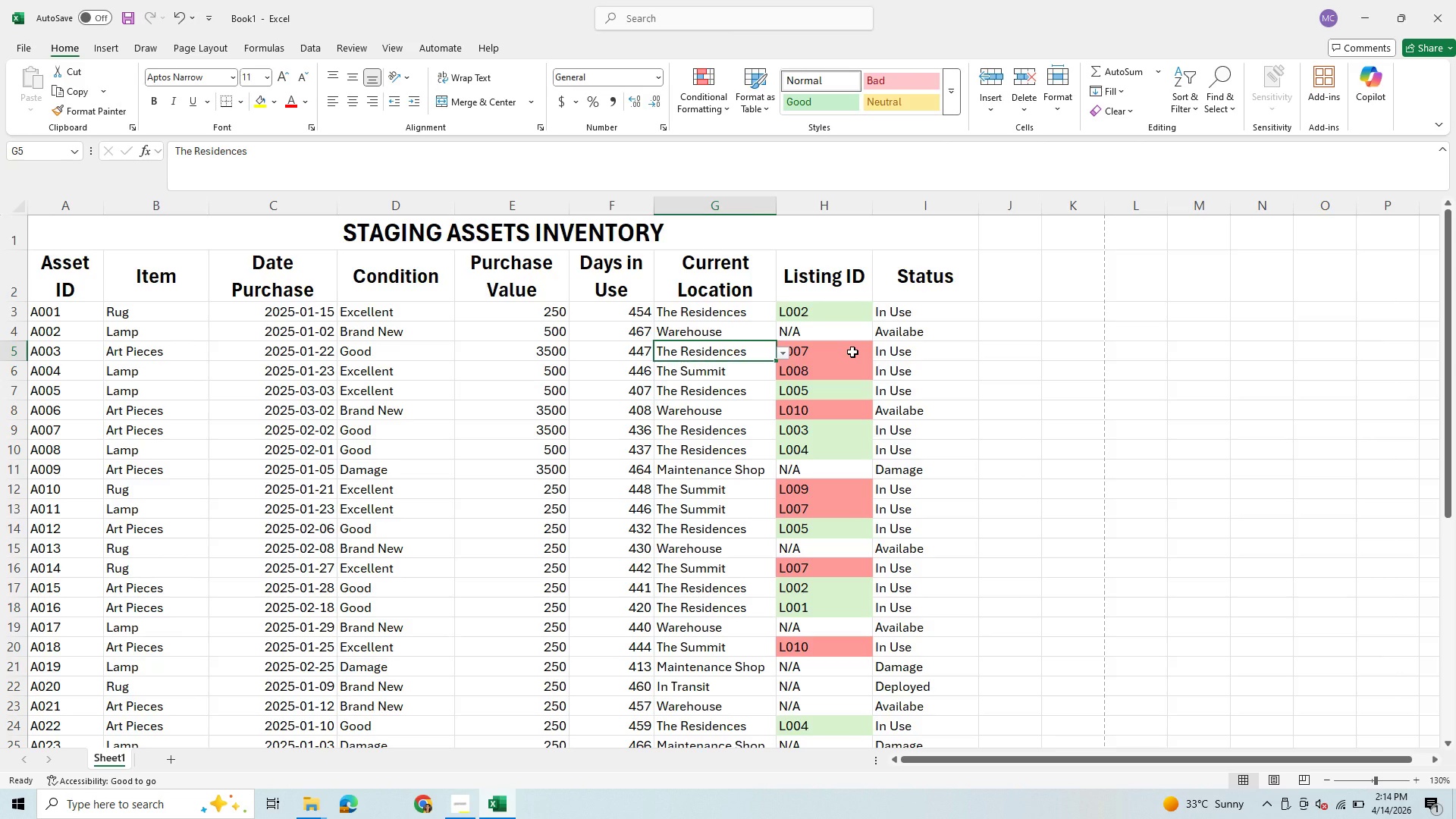 
left_click([852, 352])
 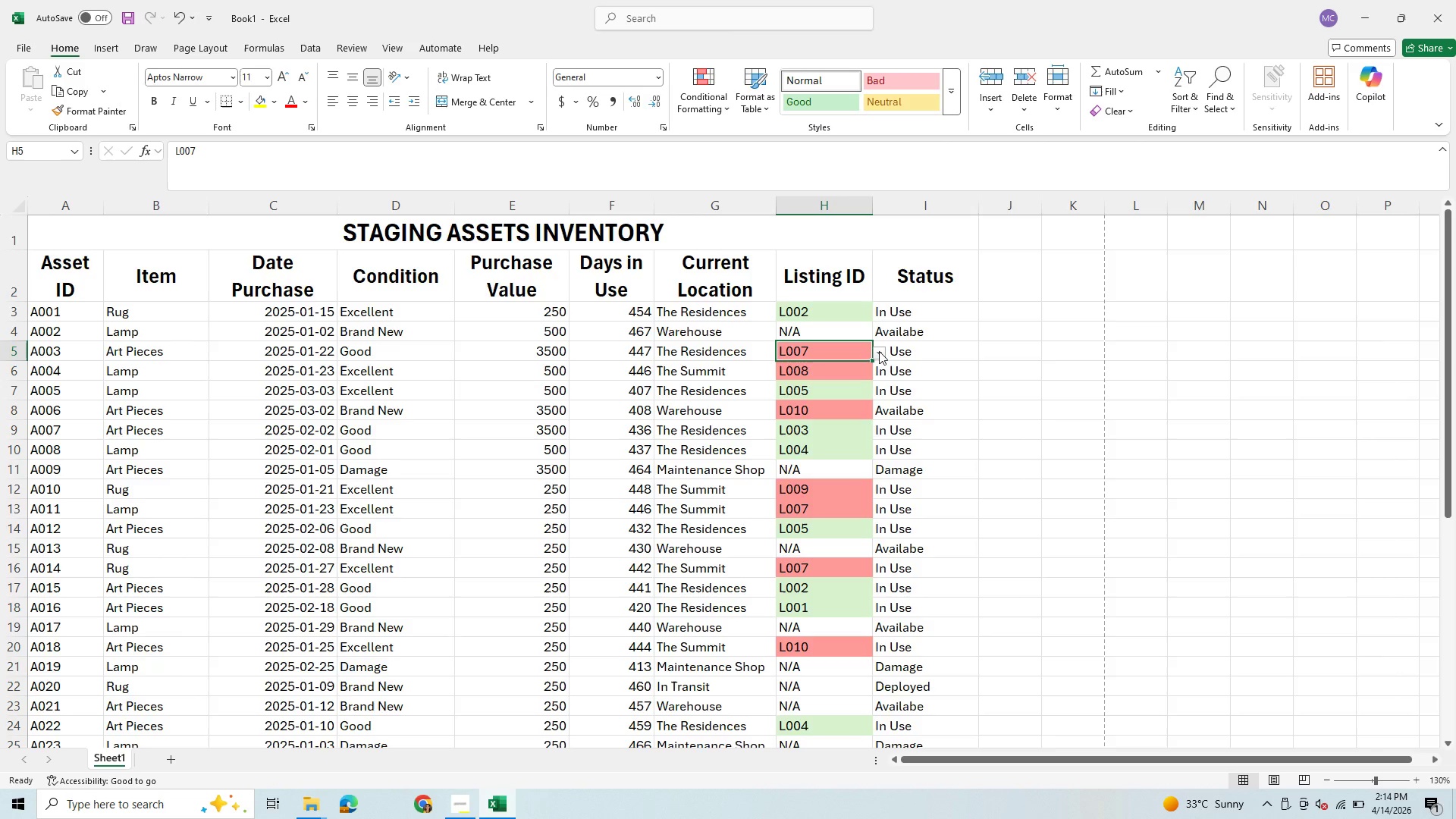 
left_click([879, 351])
 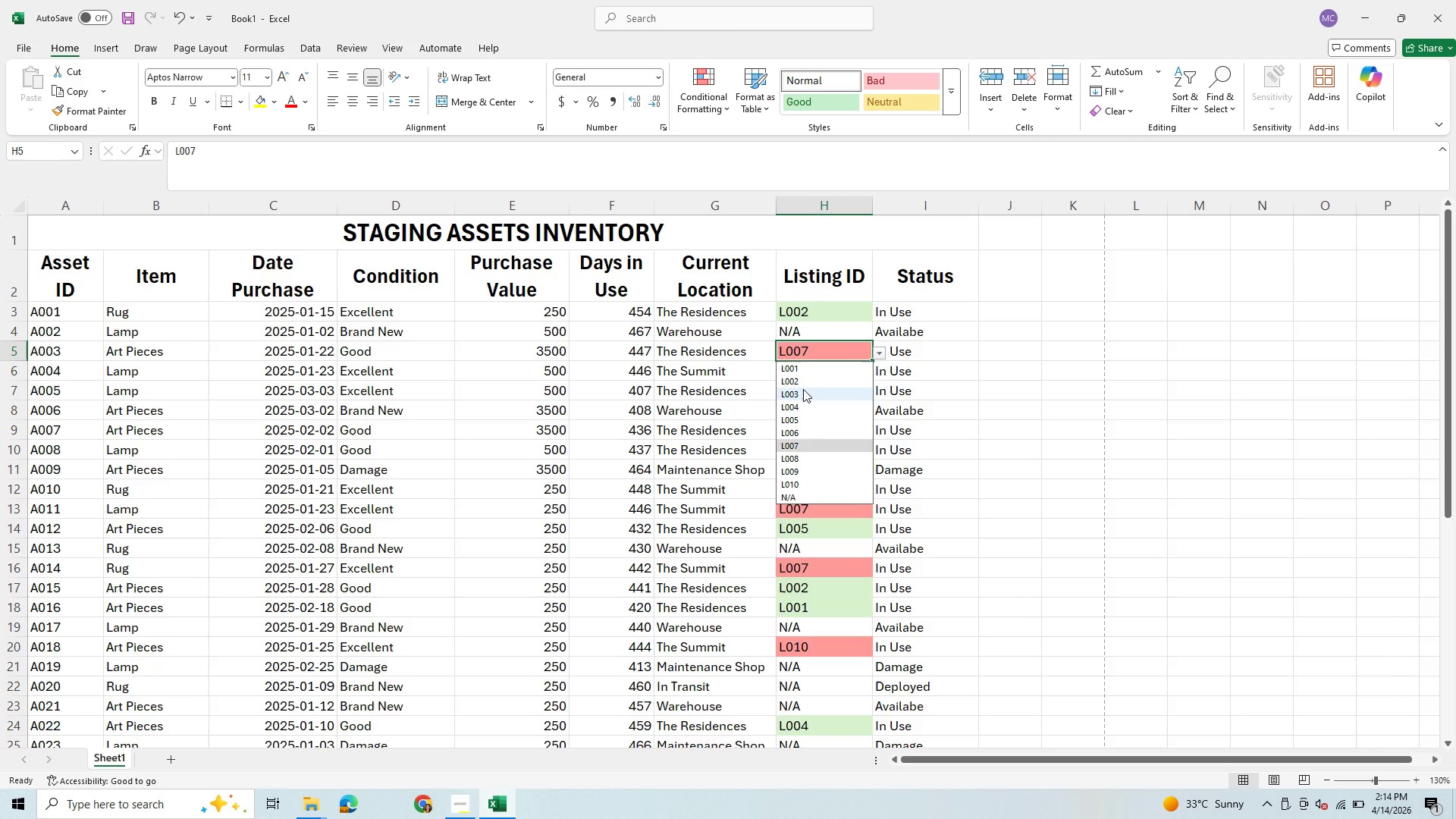 
left_click([803, 389])
 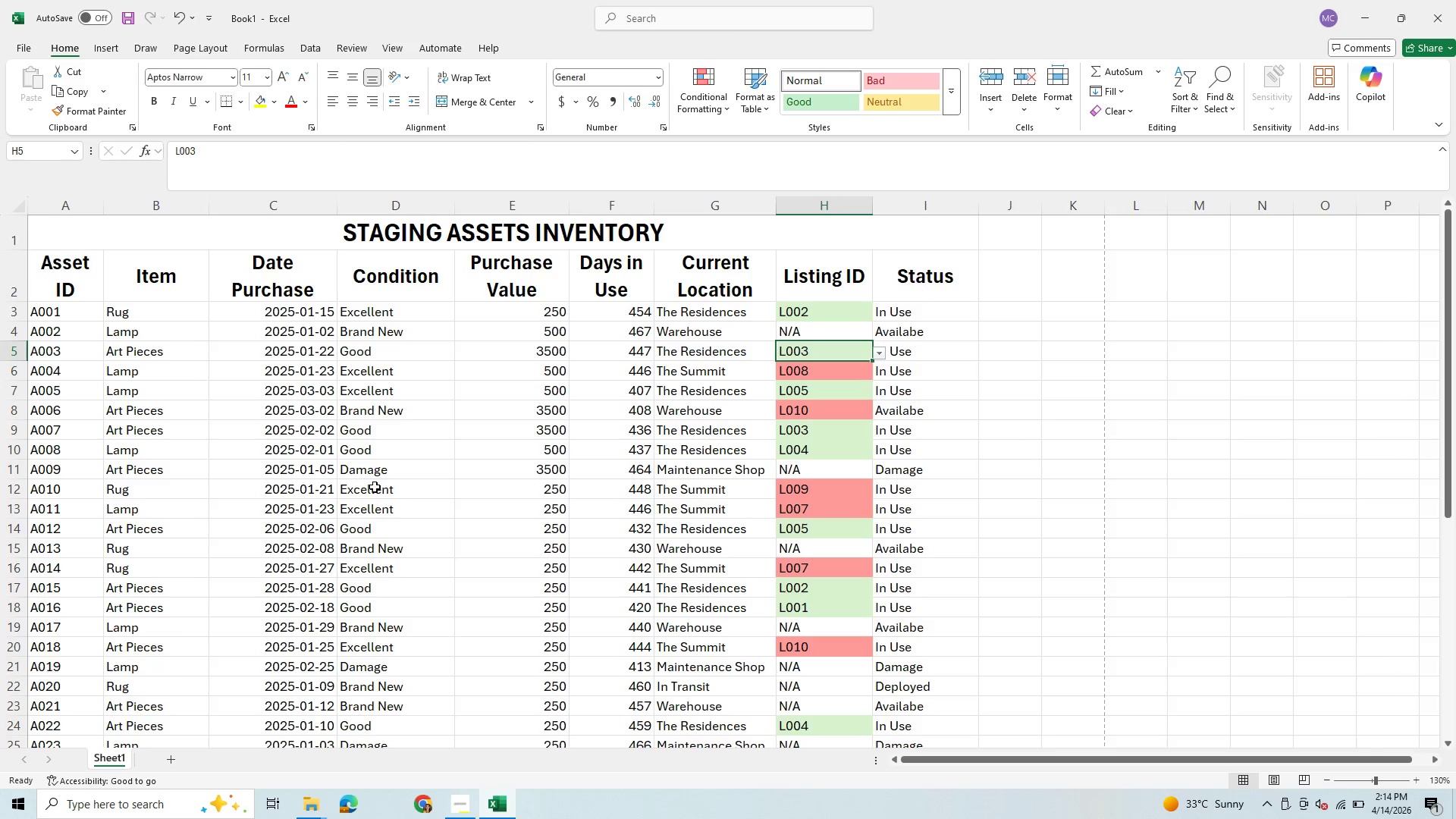 
scroll: coordinate [851, 522], scroll_direction: down, amount: 9.0
 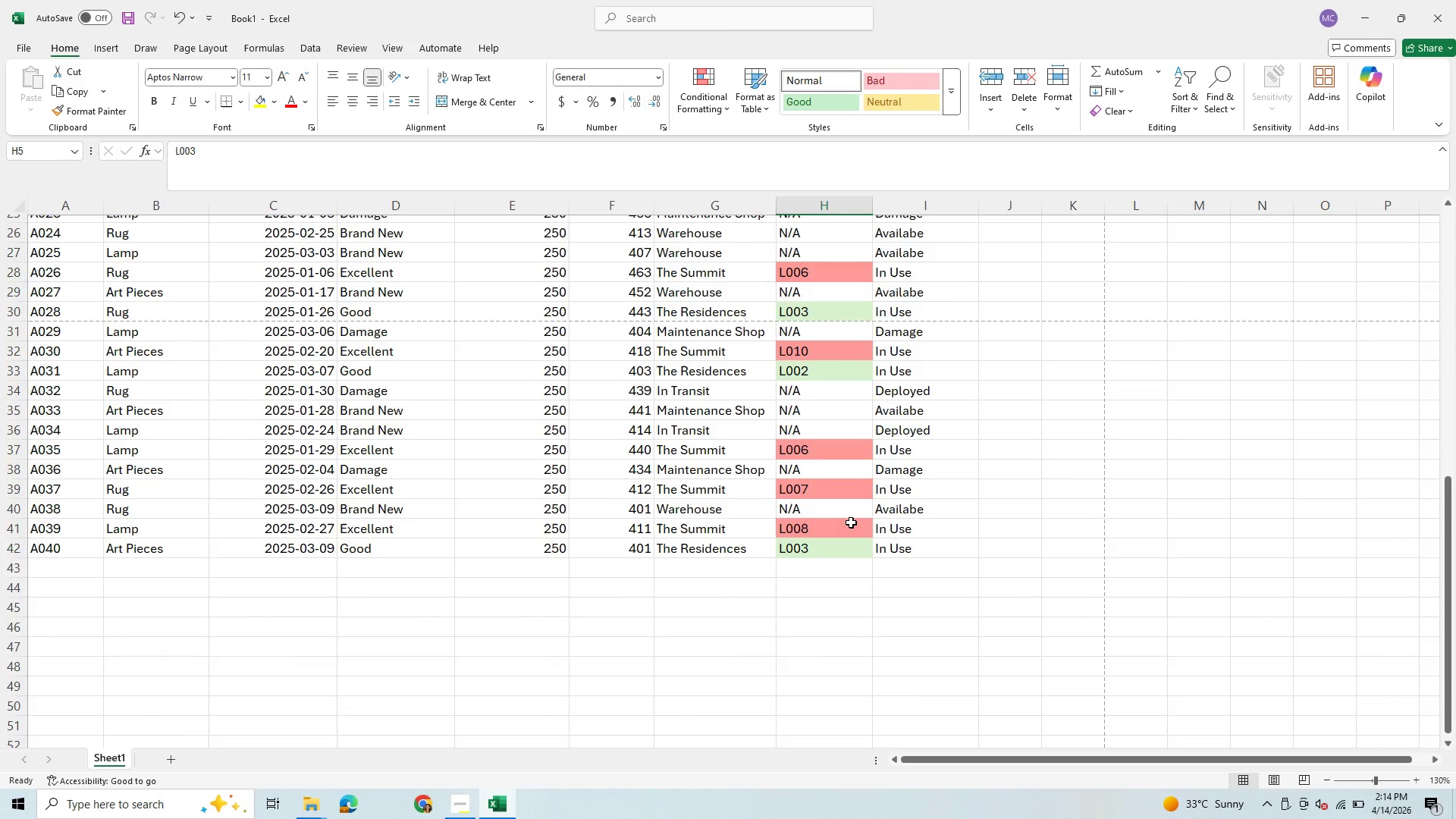 
scroll: coordinate [851, 522], scroll_direction: up, amount: 10.0
 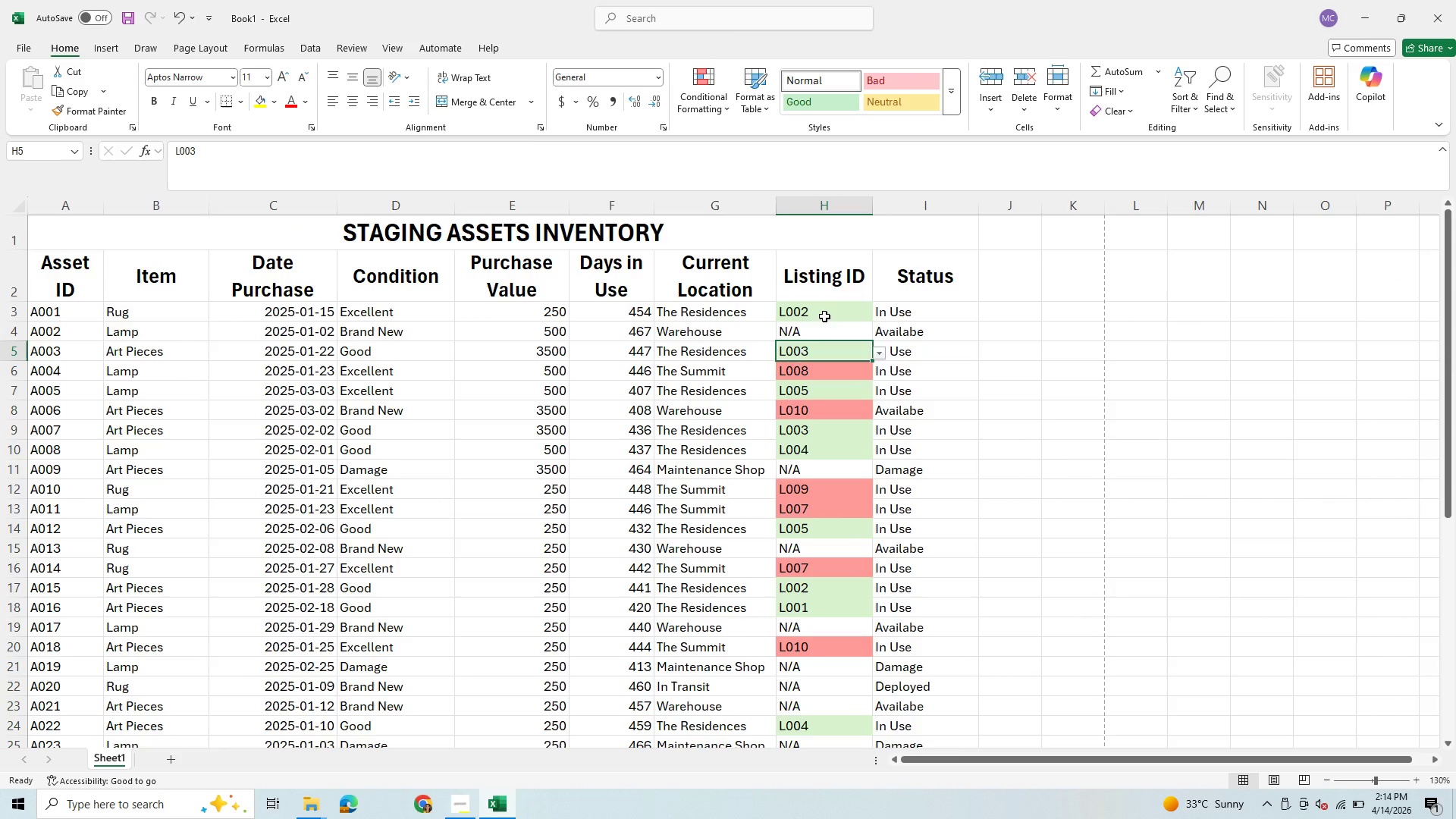 
left_click_drag(start_coordinate=[824, 316], to_coordinate=[799, 713])
 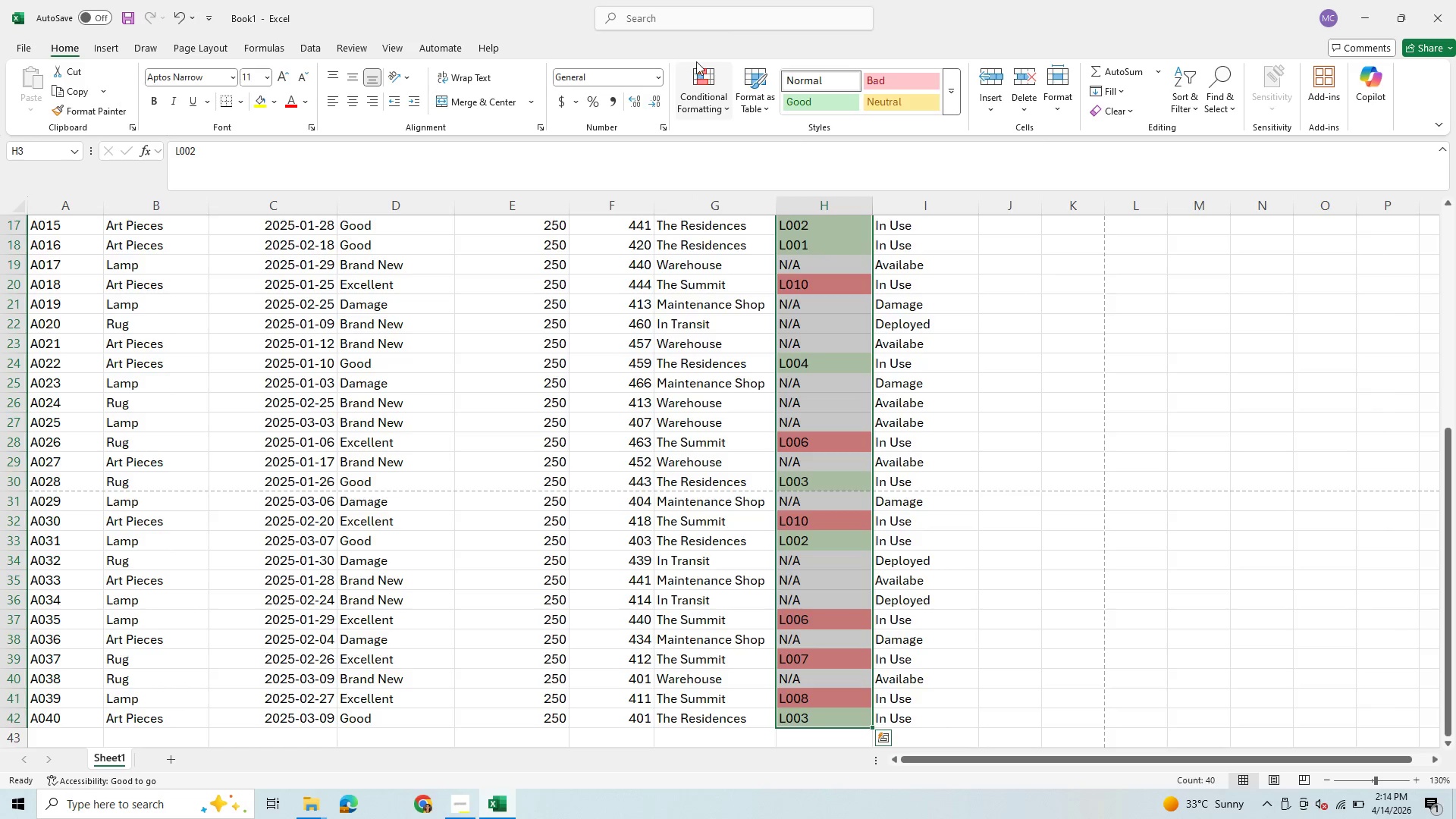 
left_click([703, 64])
 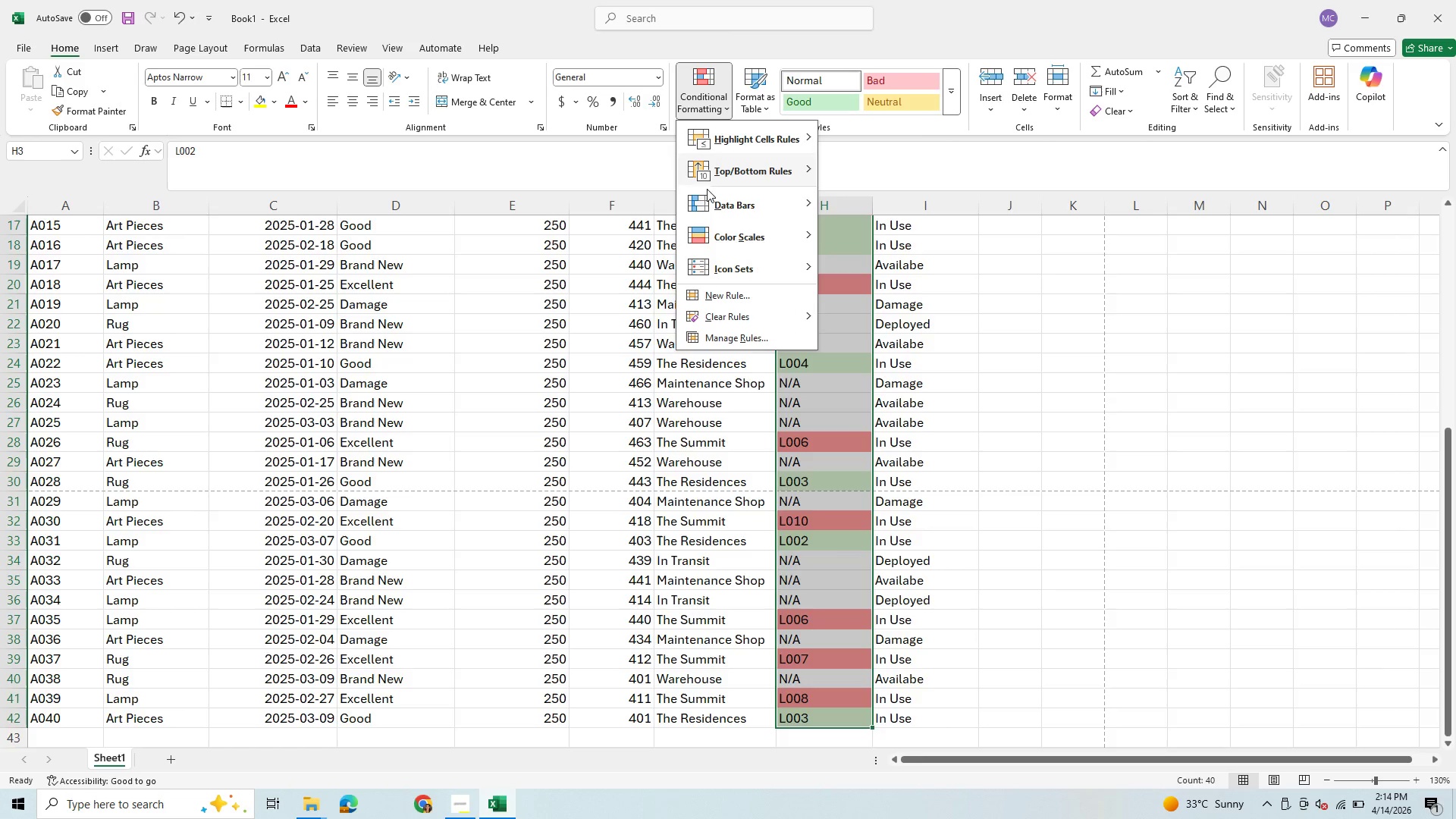 
mouse_move([742, 234])
 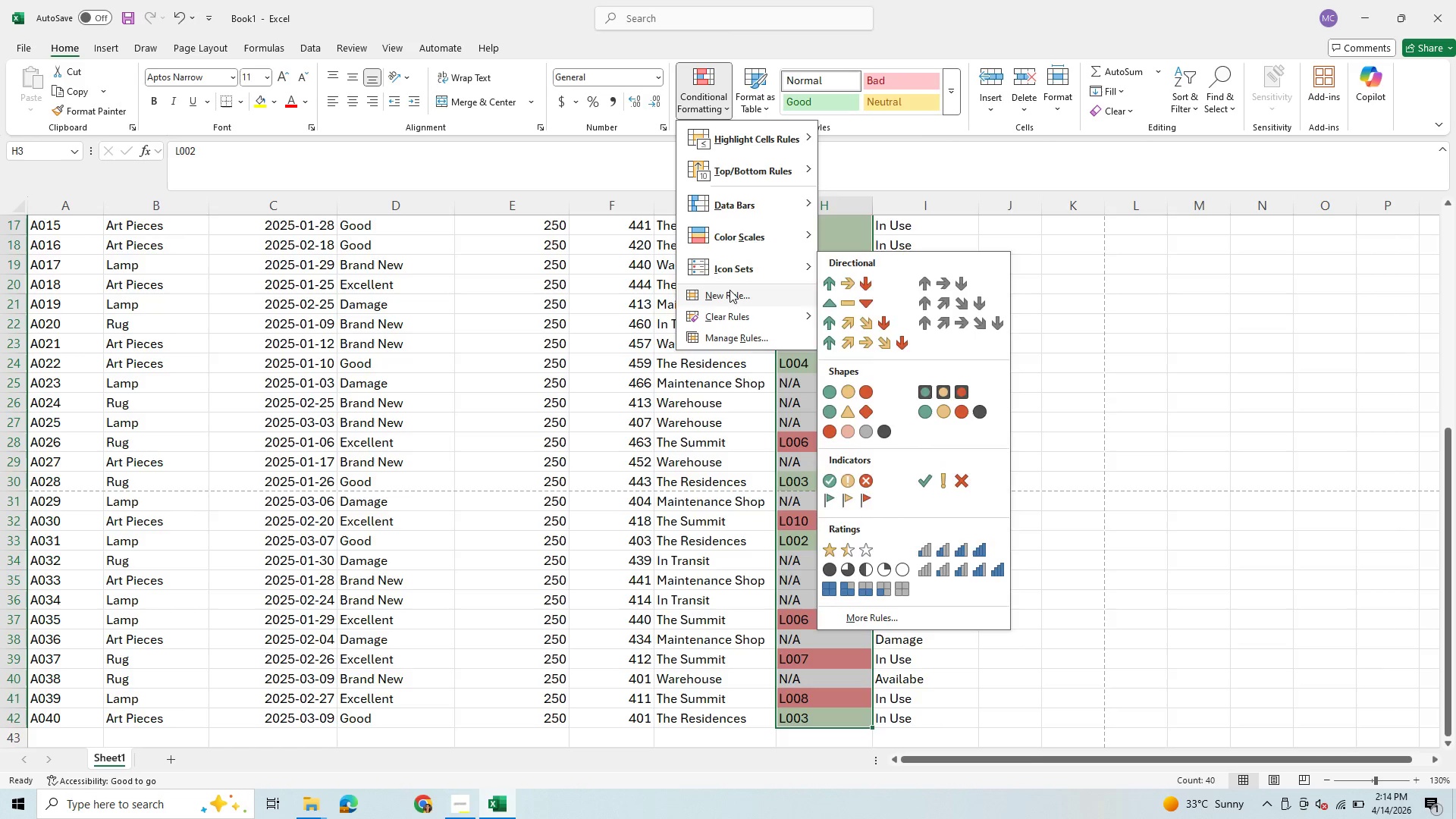 
left_click([730, 290])
 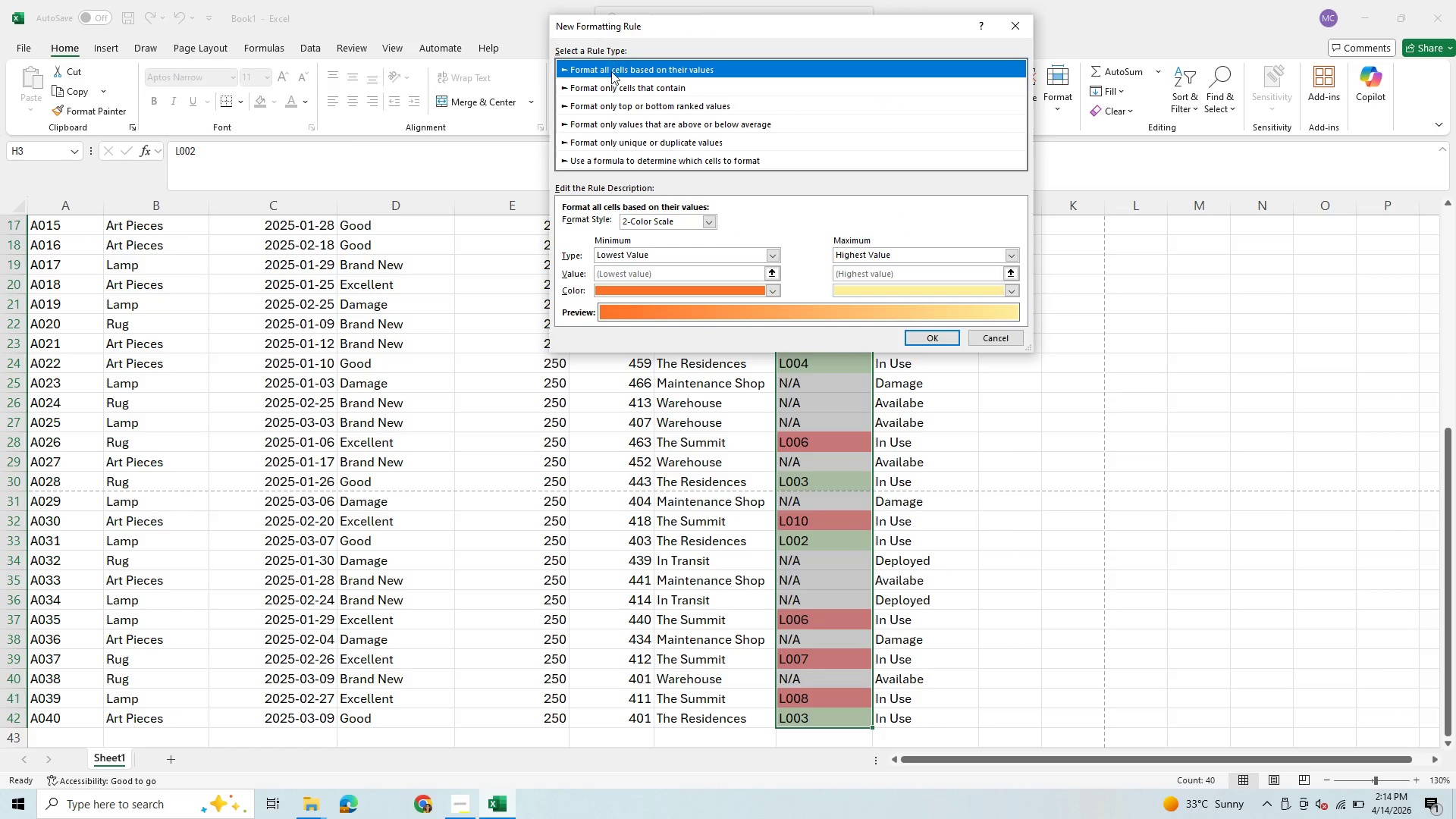 
left_click([615, 87])
 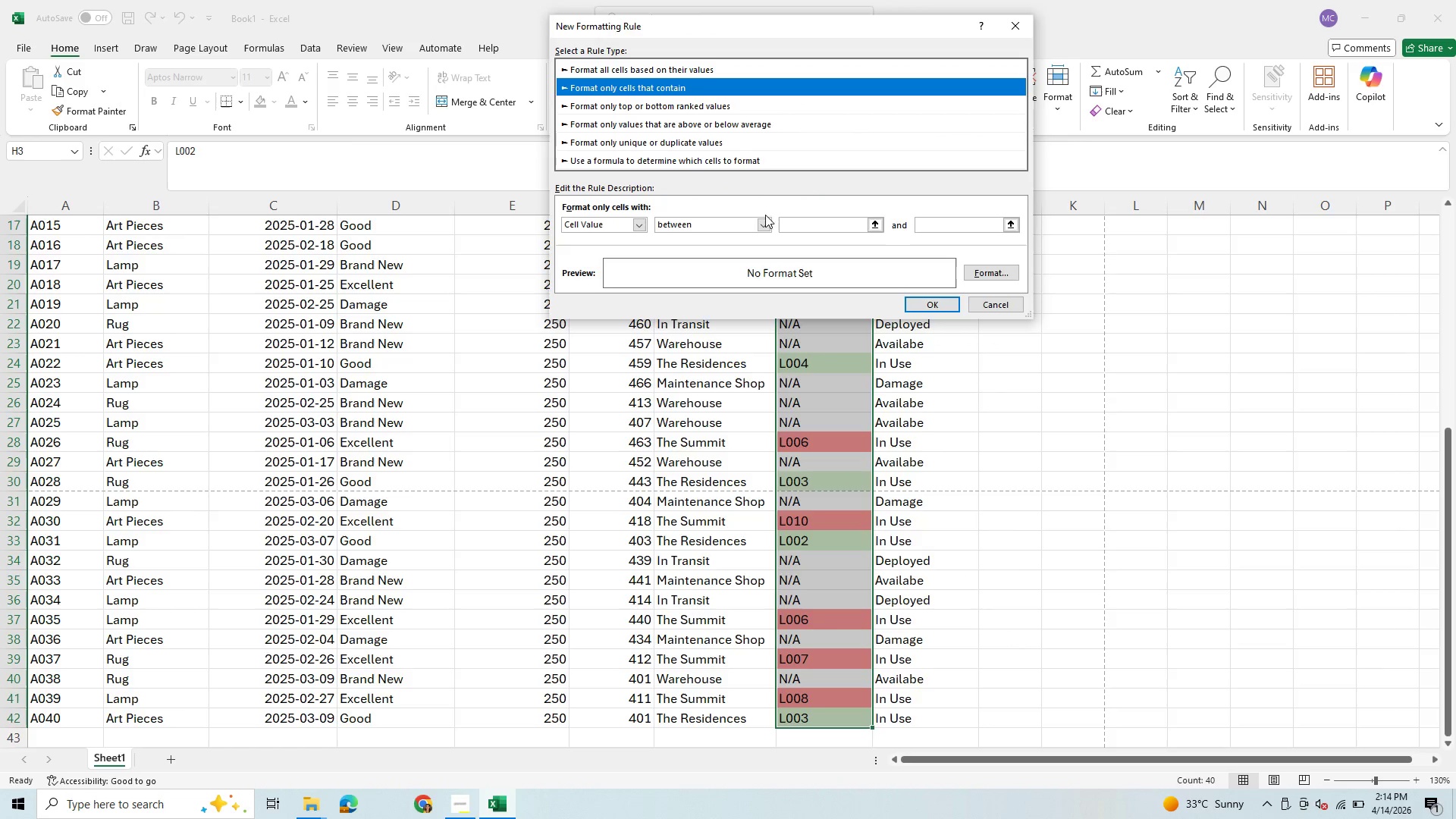 
left_click([758, 231])
 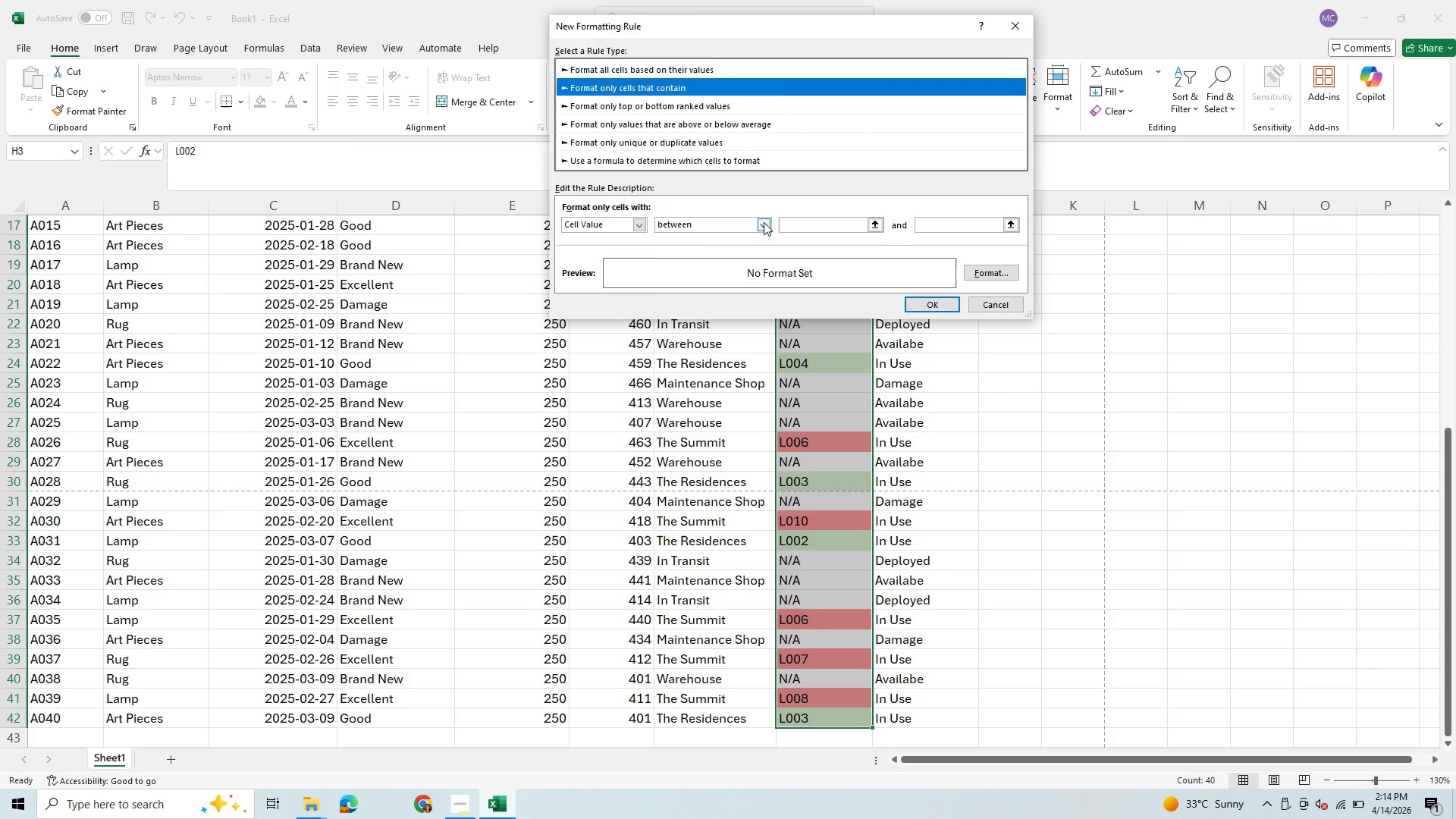 
left_click([764, 222])
 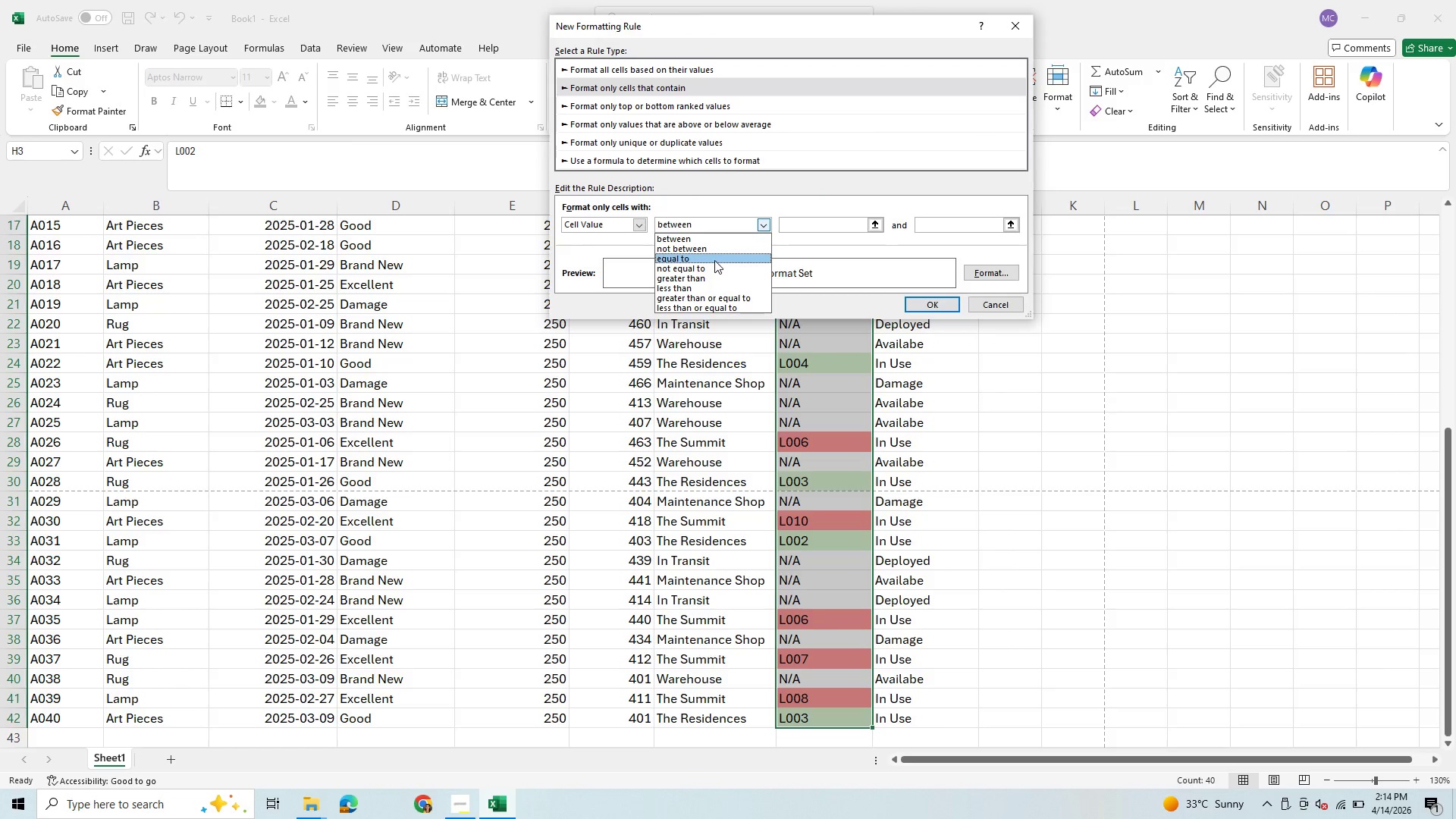 
left_click([714, 260])
 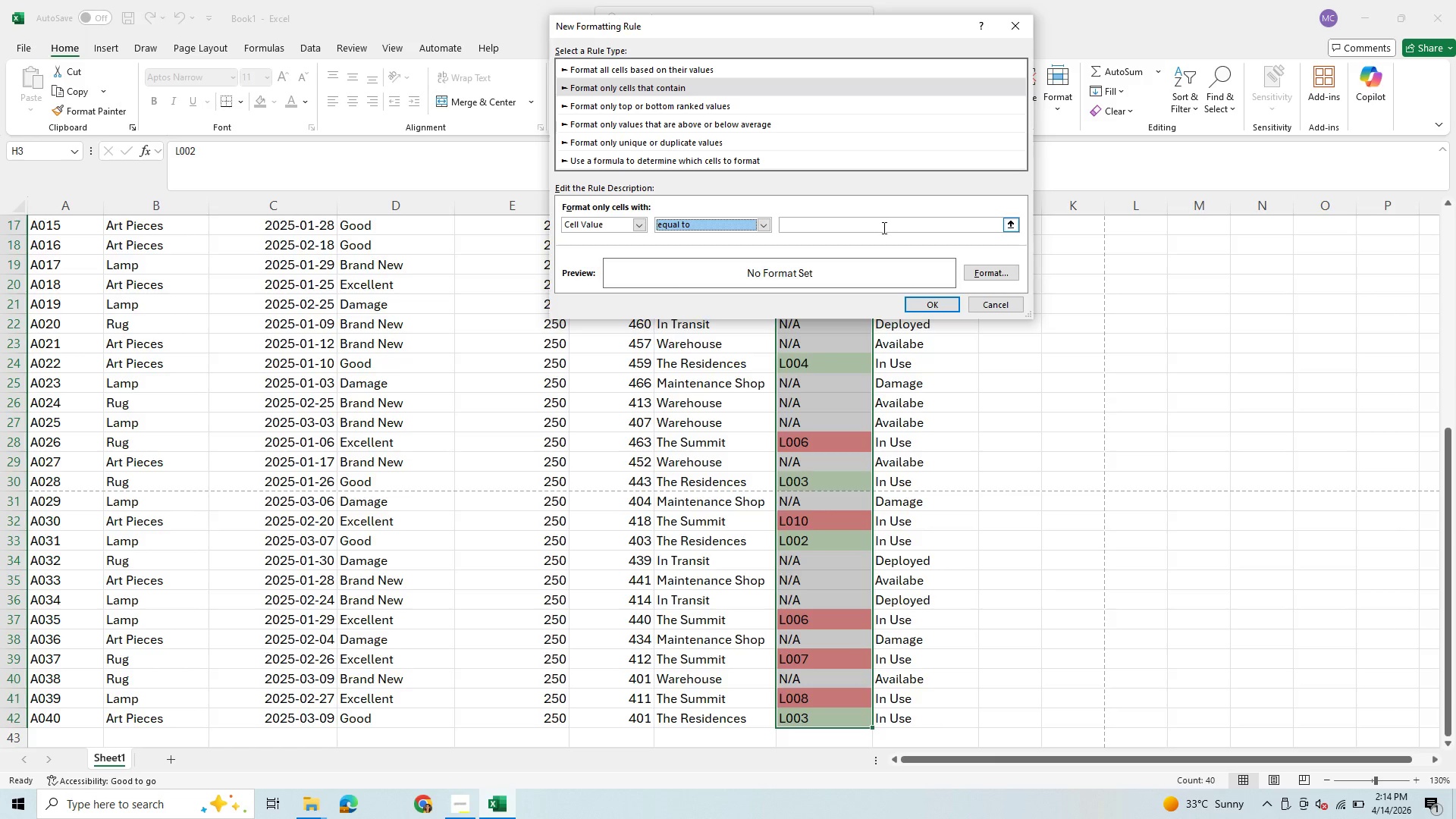 
left_click([883, 228])
 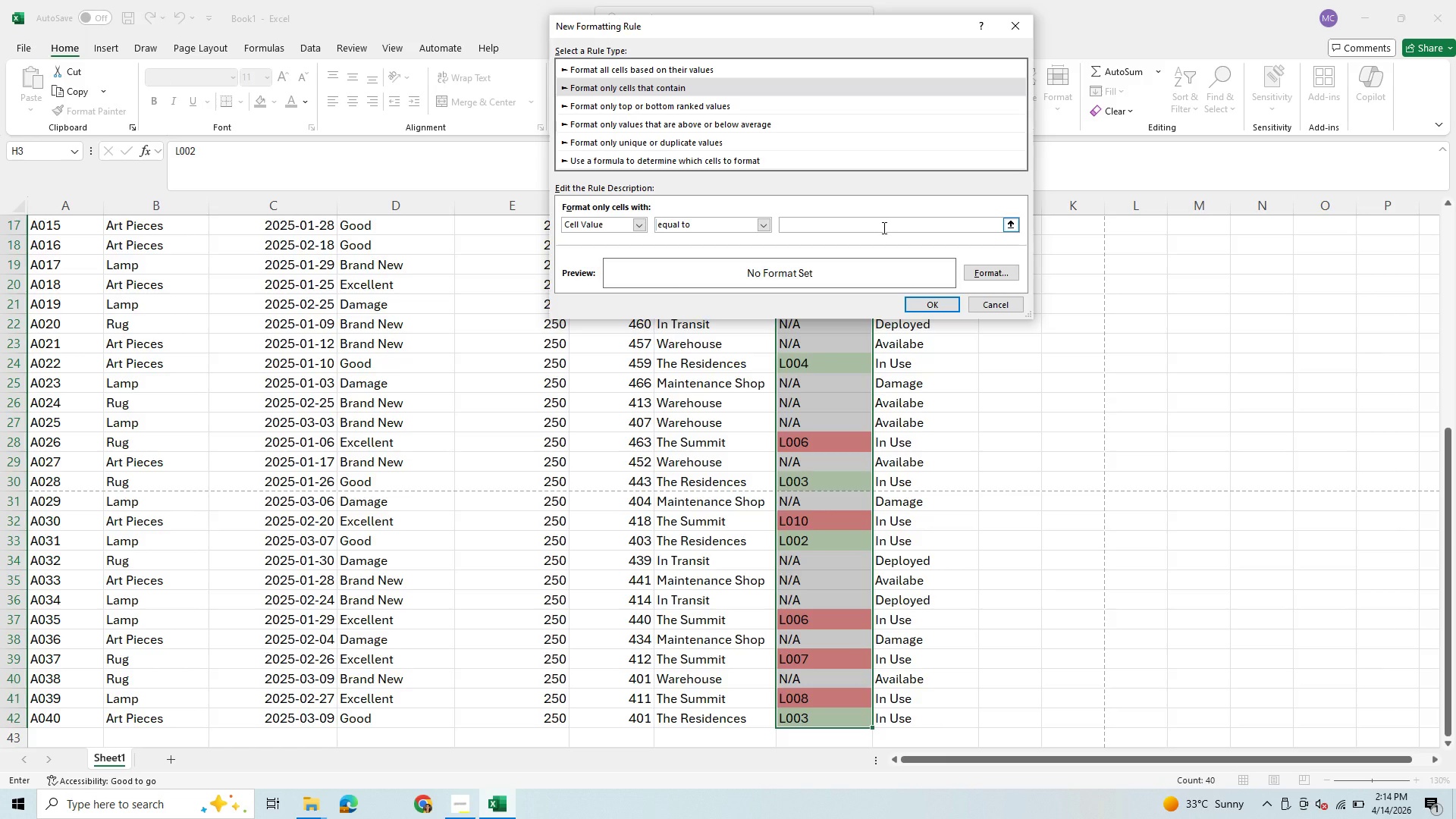 
type(Warehouse)
 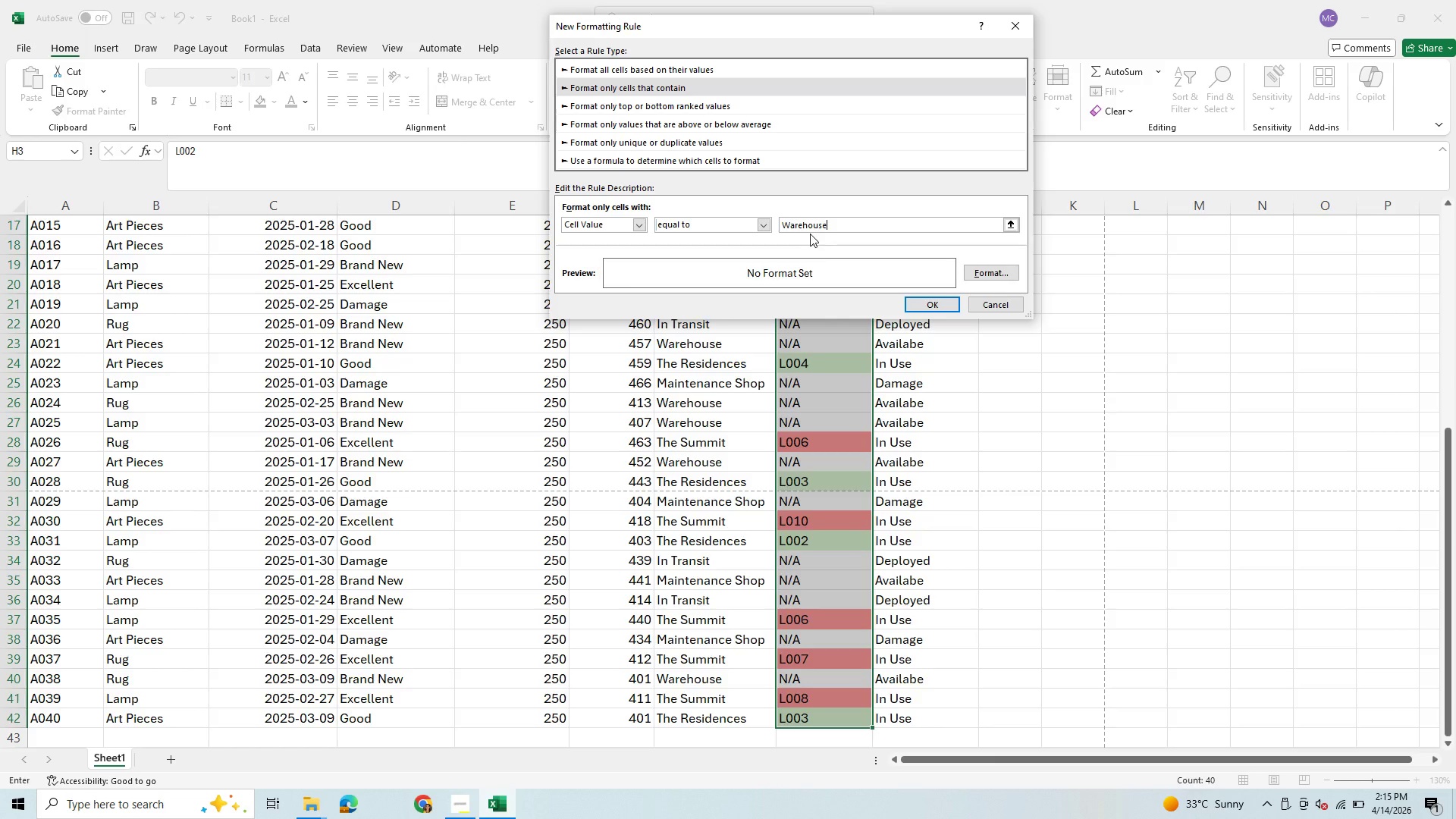 
left_click([978, 268])
 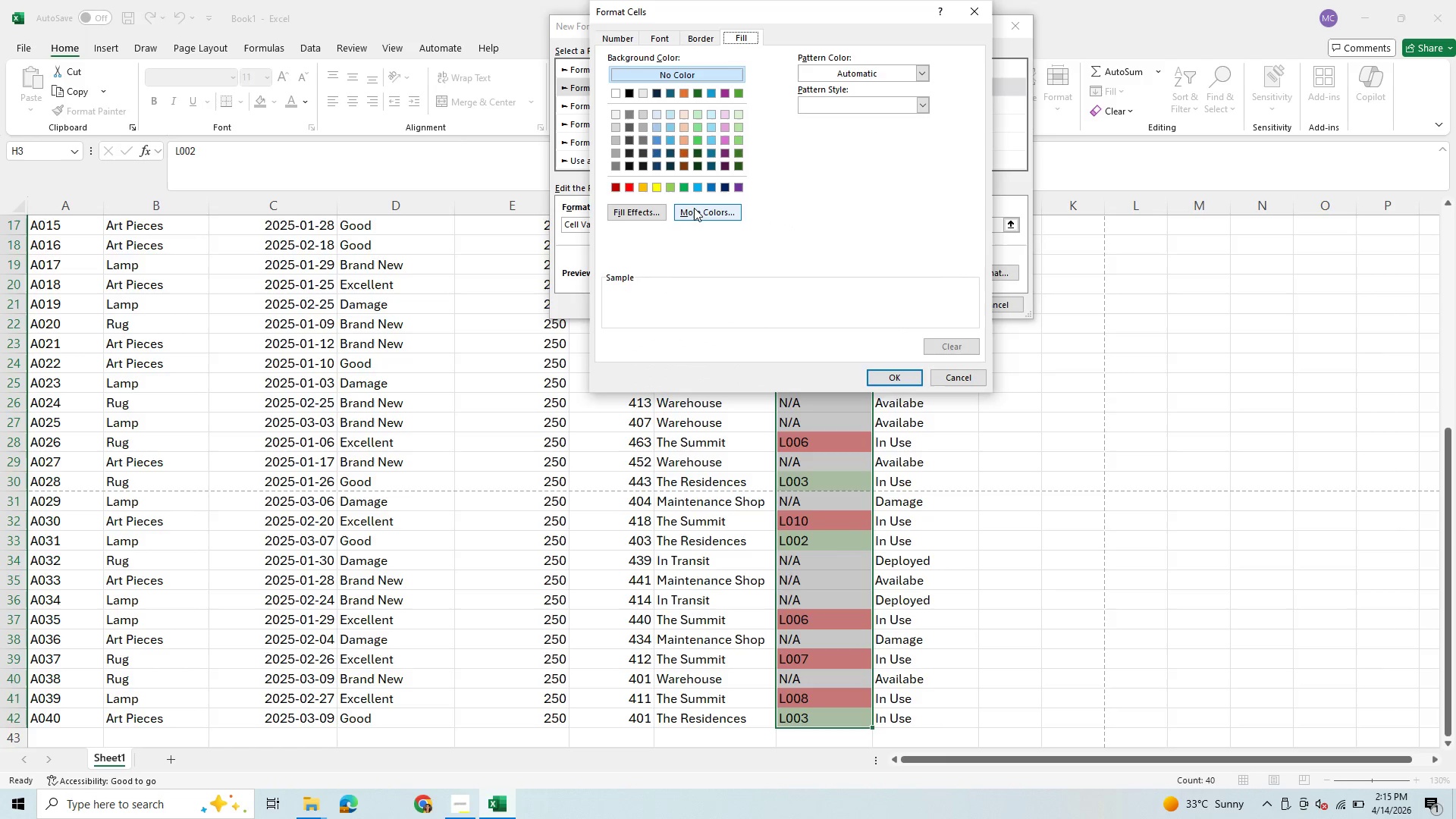 
left_click([695, 209])
 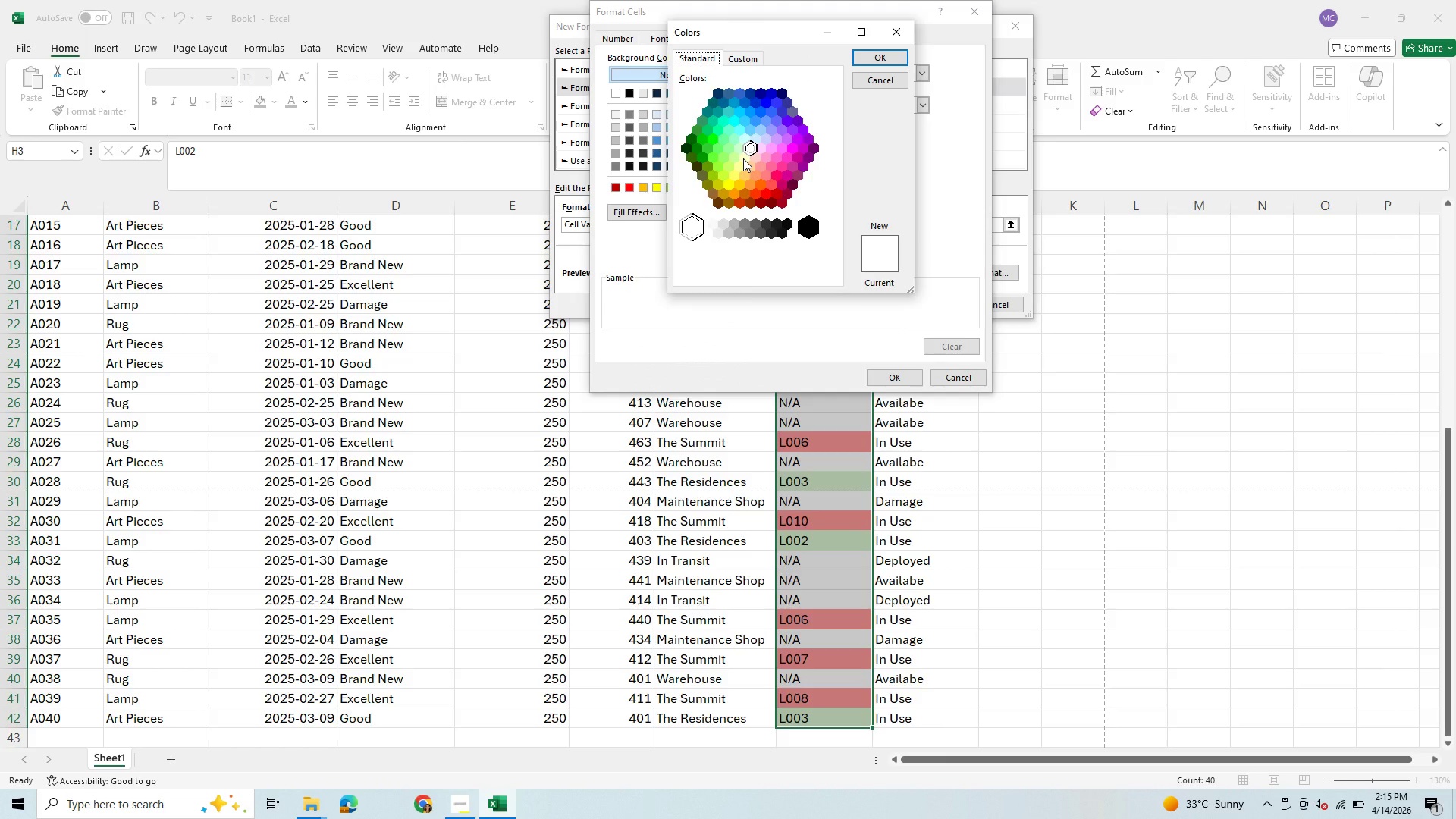 
left_click([743, 158])
 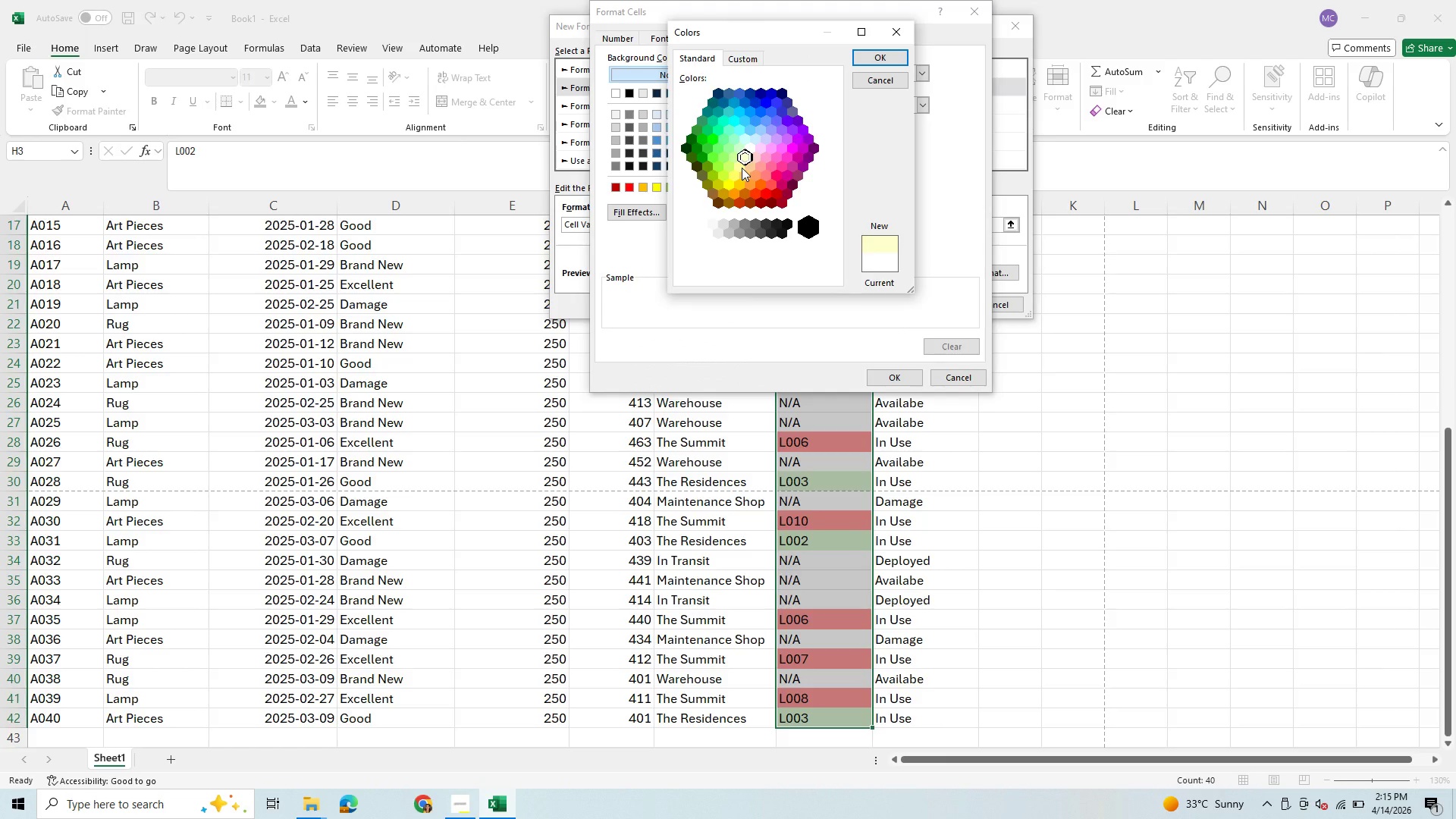 
left_click([742, 168])
 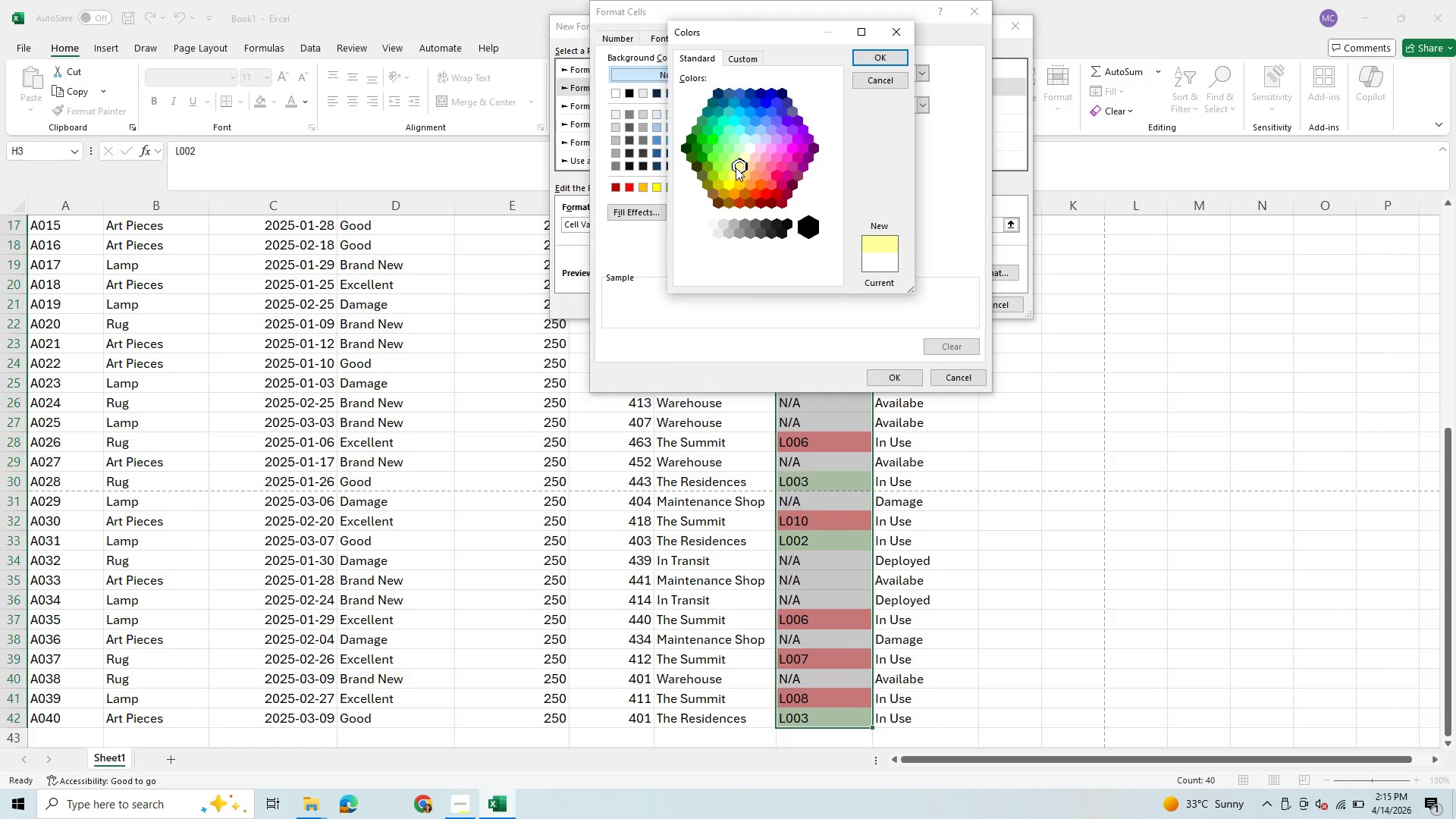 
left_click([733, 158])
 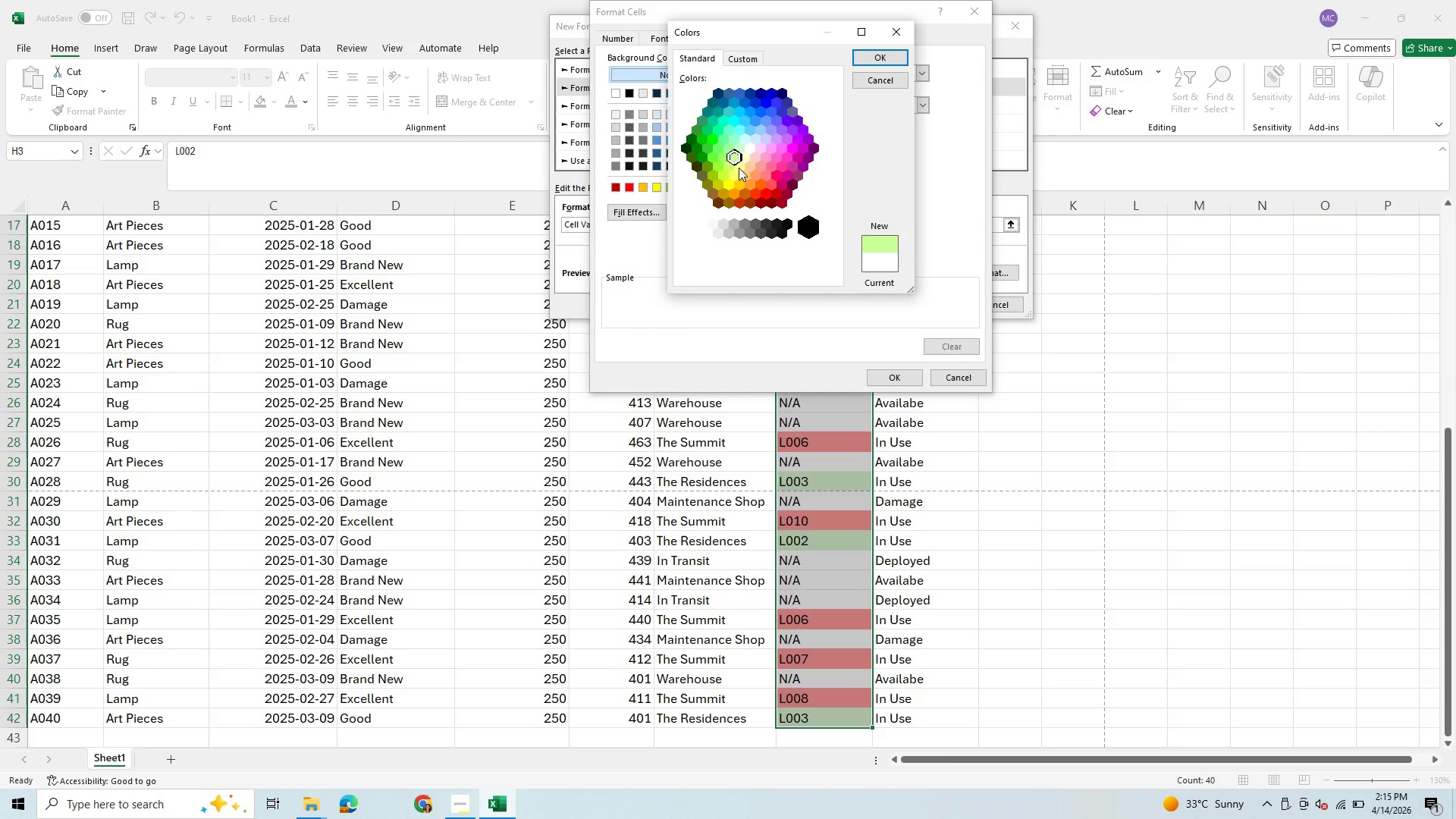 
left_click([739, 171])
 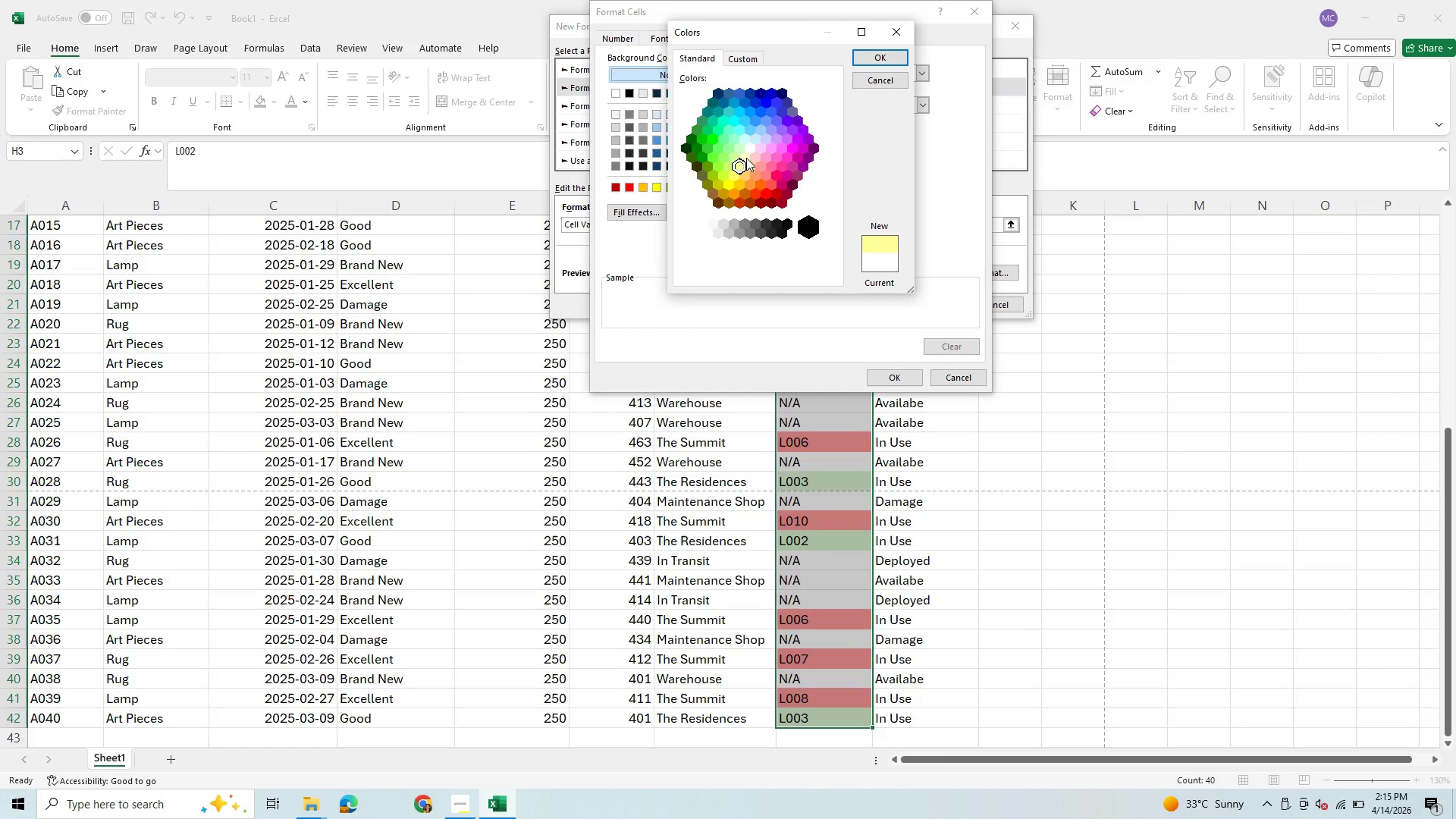 
left_click([746, 158])
 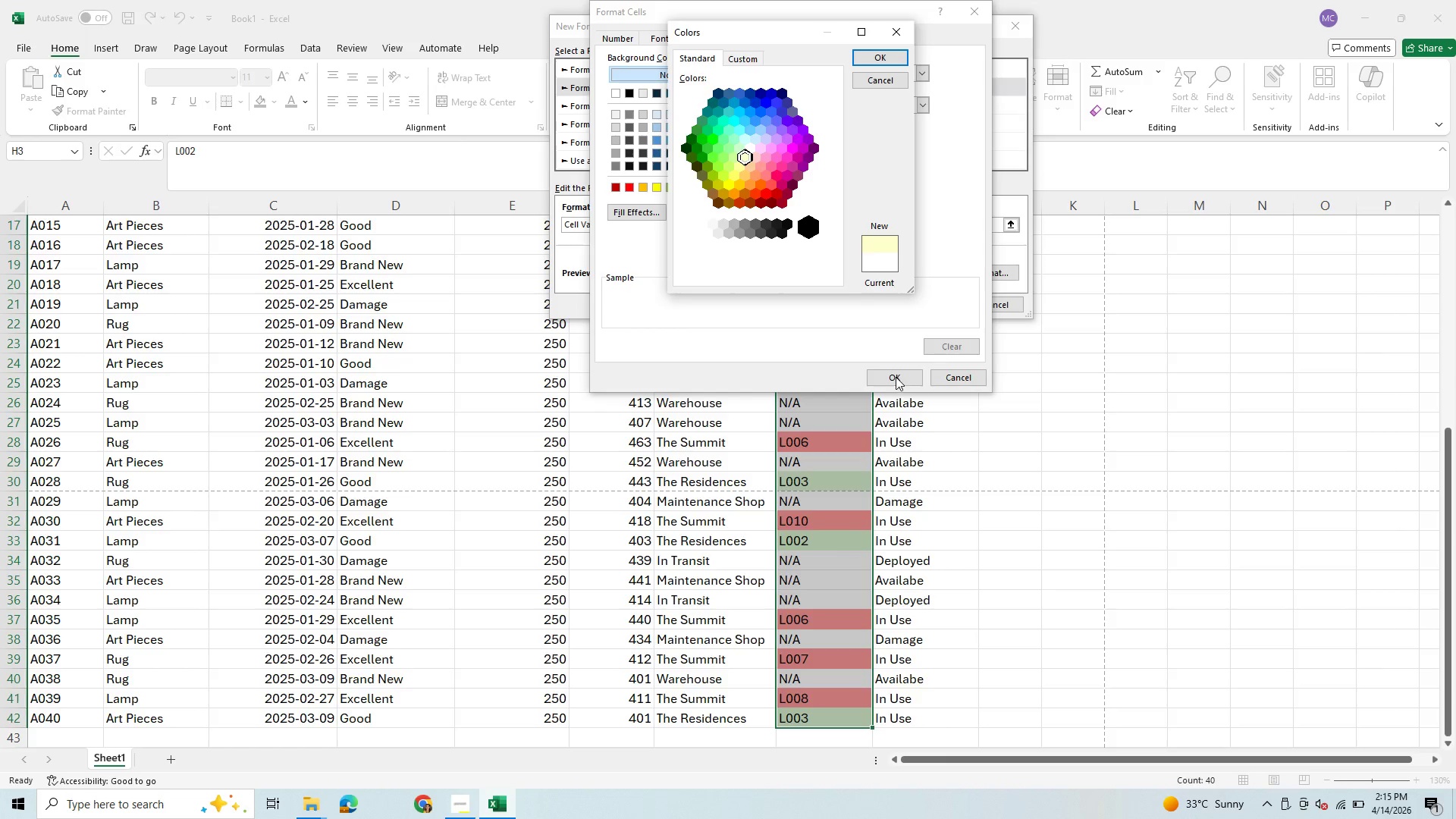 
wait(6.66)
 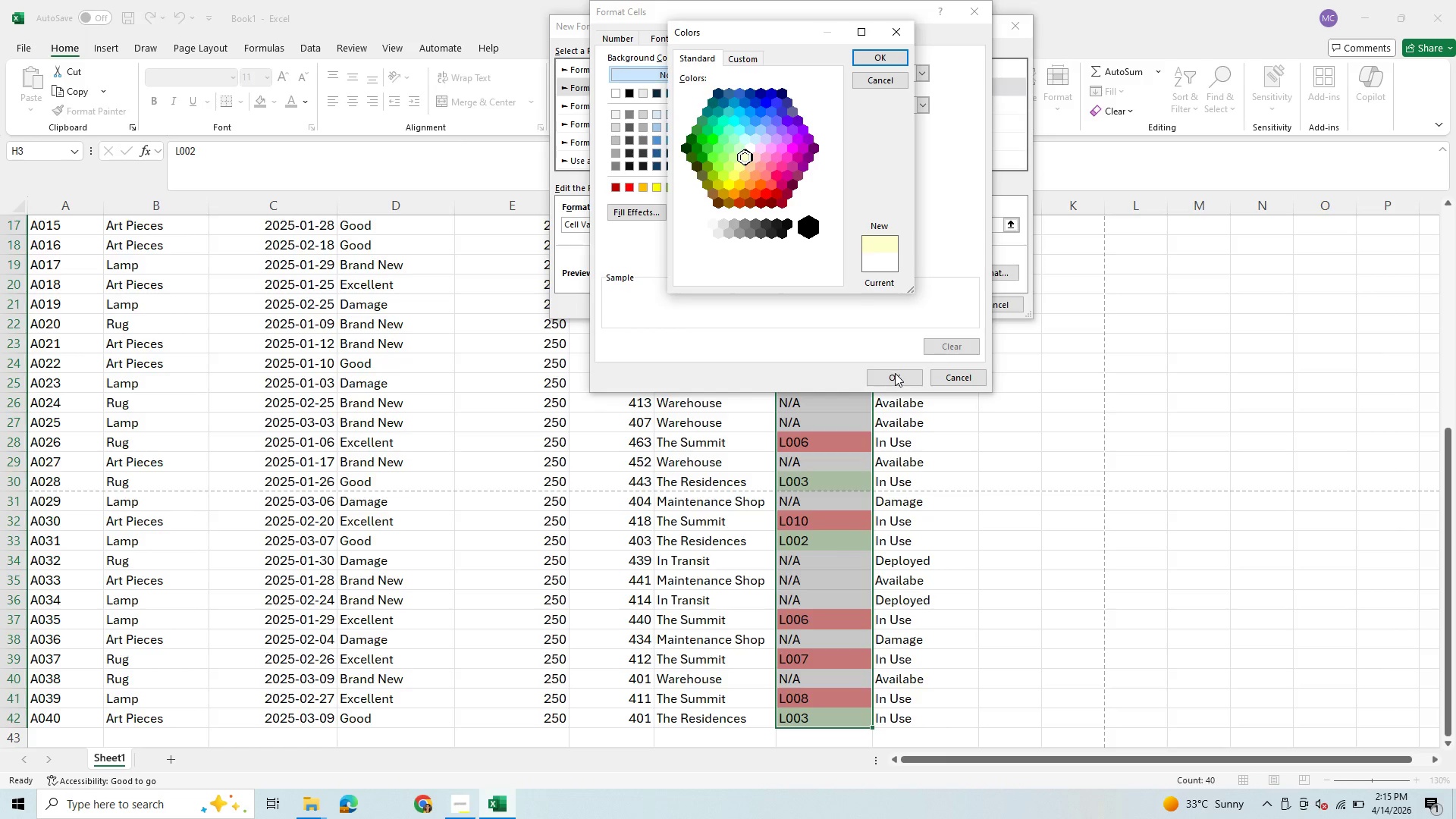 
left_click([880, 51])
 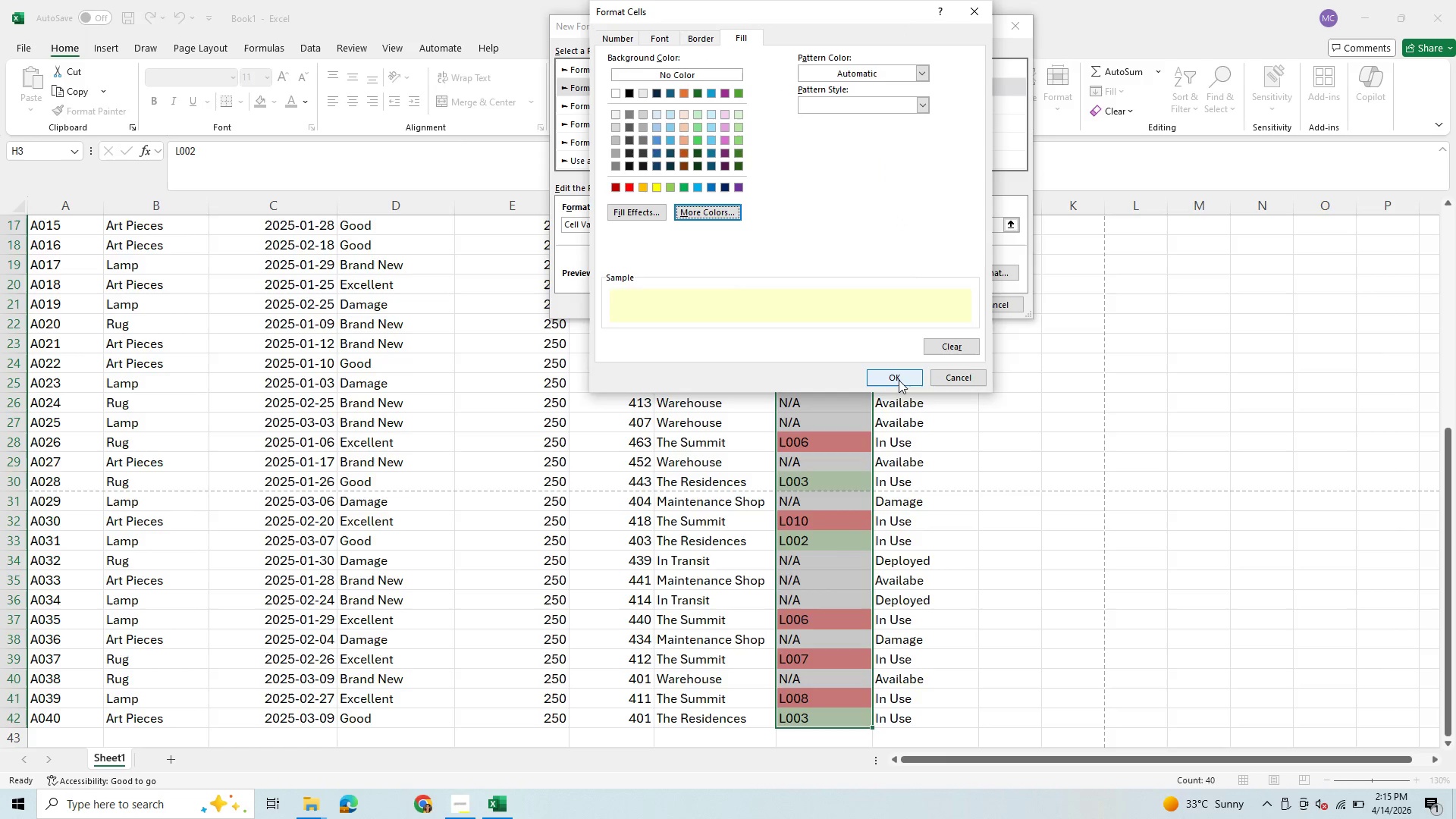 
left_click([899, 378])
 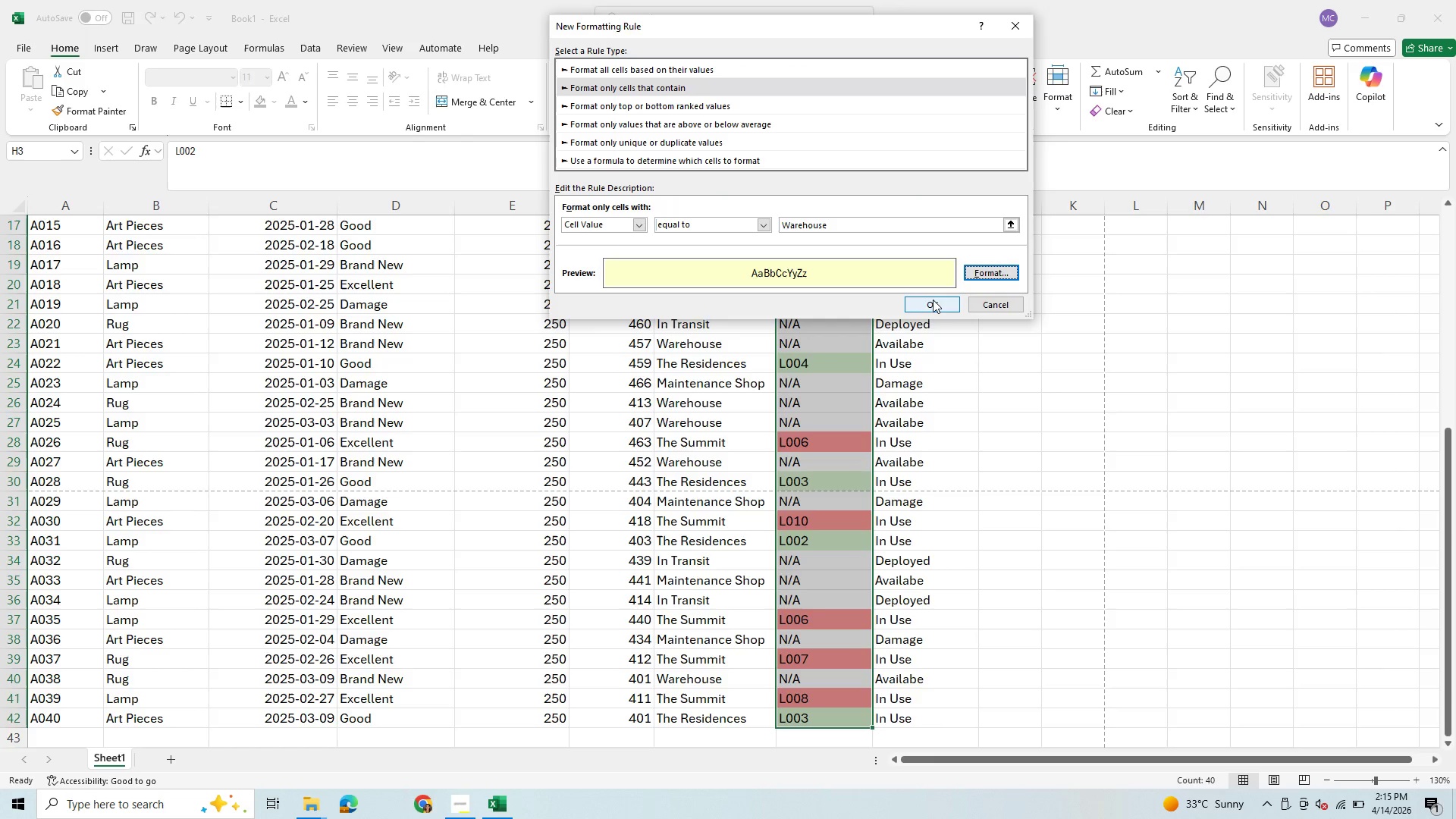 
left_click([932, 300])
 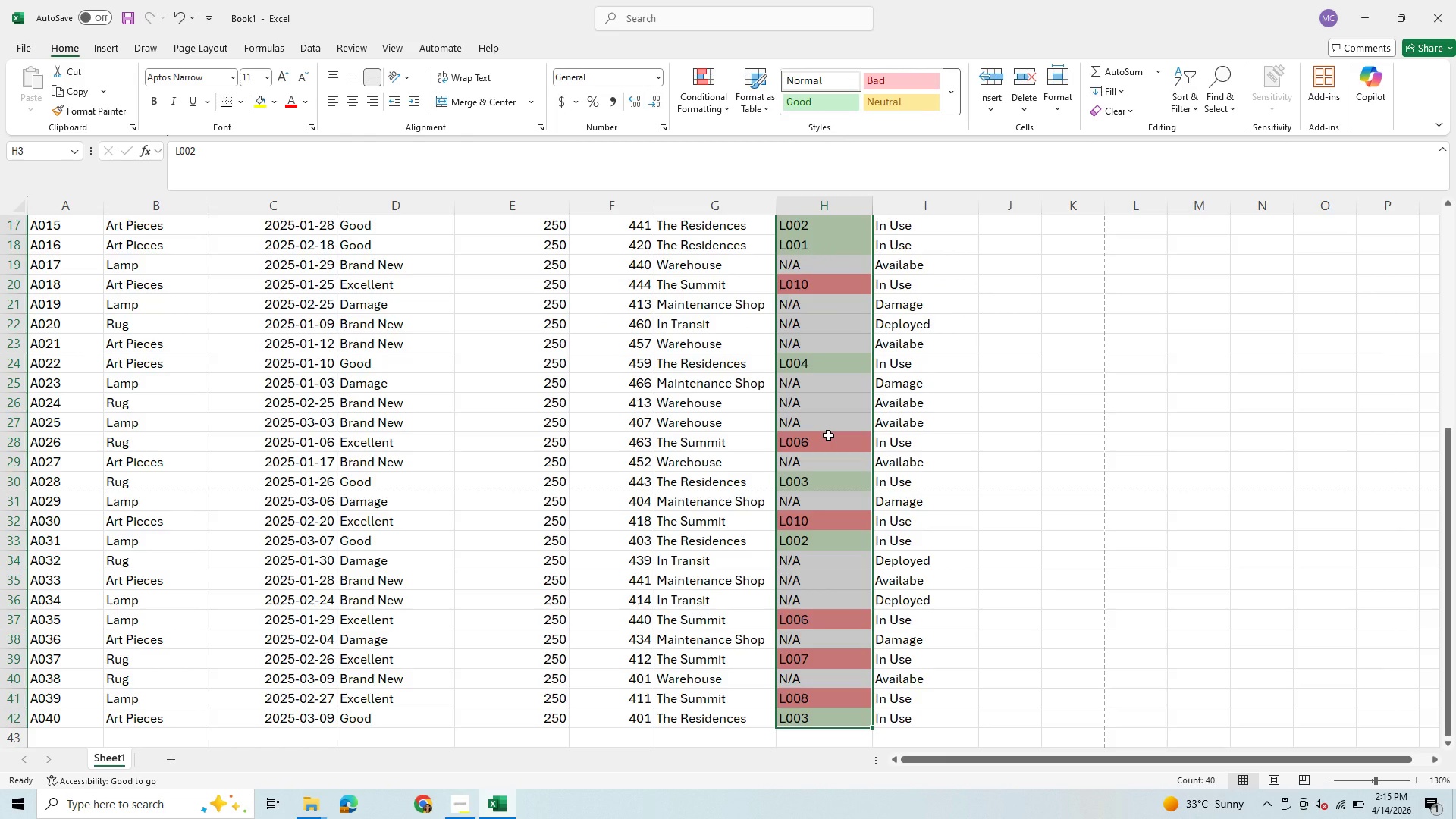 
scroll: coordinate [827, 453], scroll_direction: down, amount: 2.0
 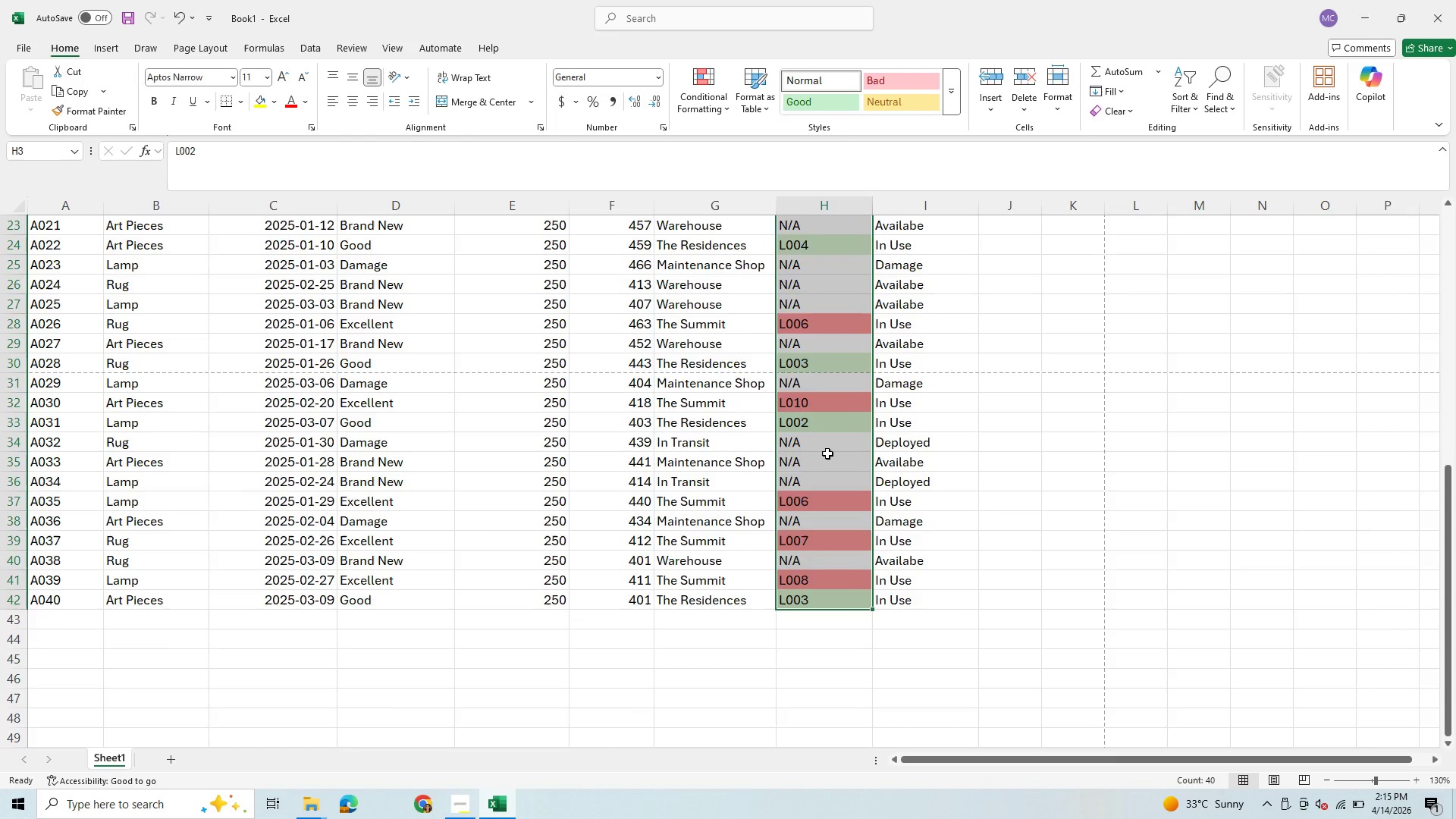 
scroll: coordinate [827, 453], scroll_direction: up, amount: 3.0
 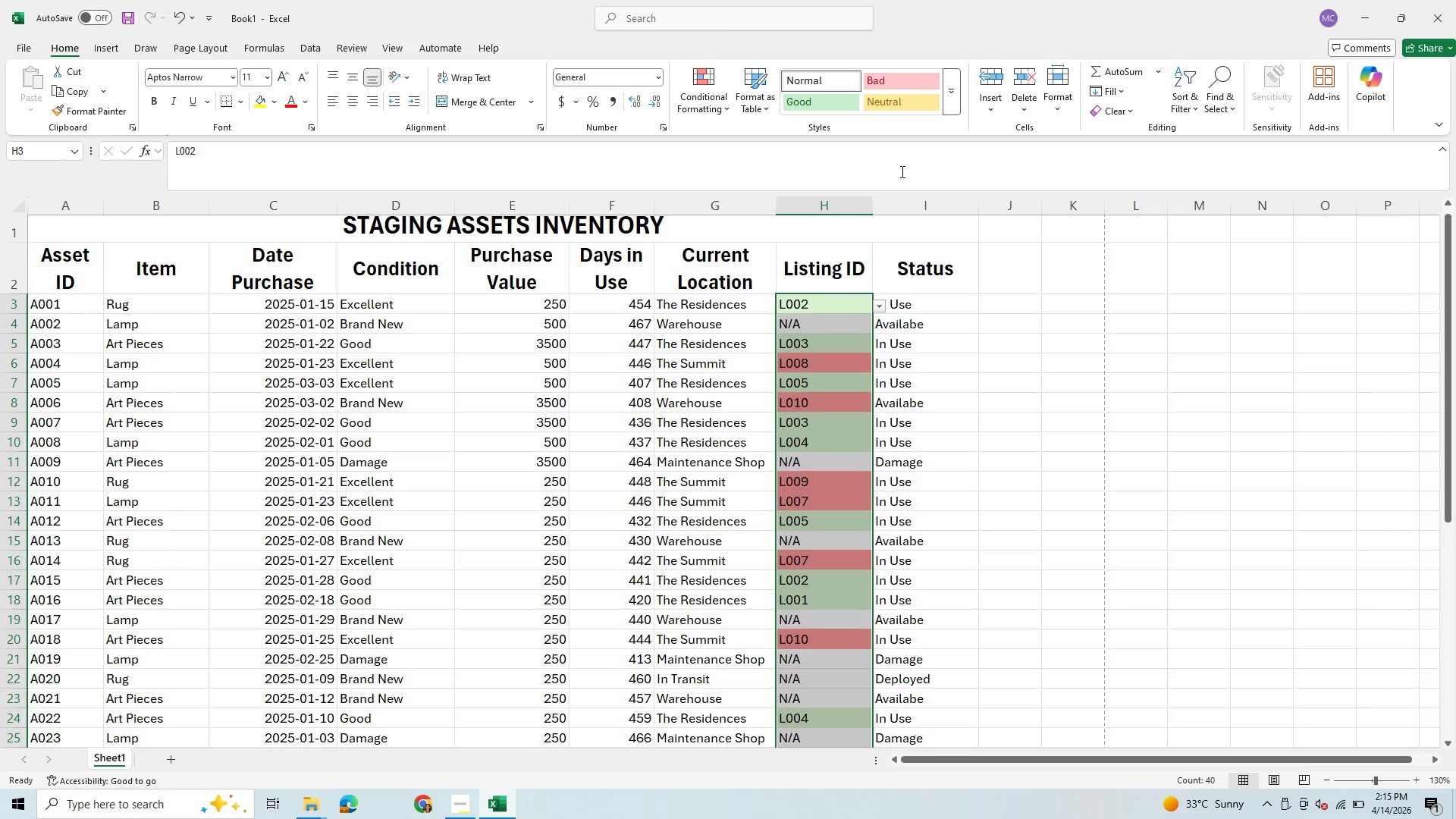 
left_click([698, 85])
 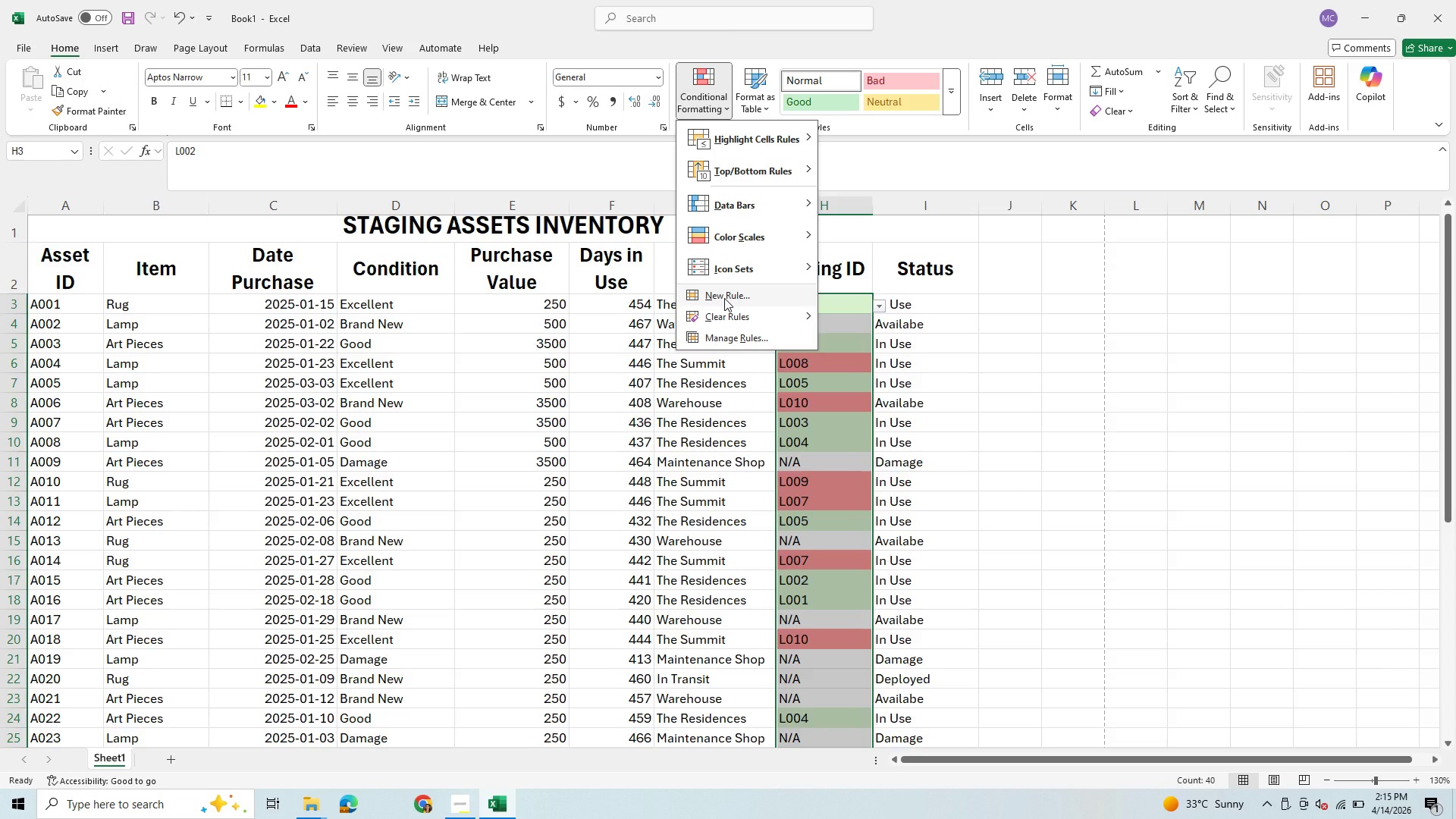 
left_click([724, 298])
 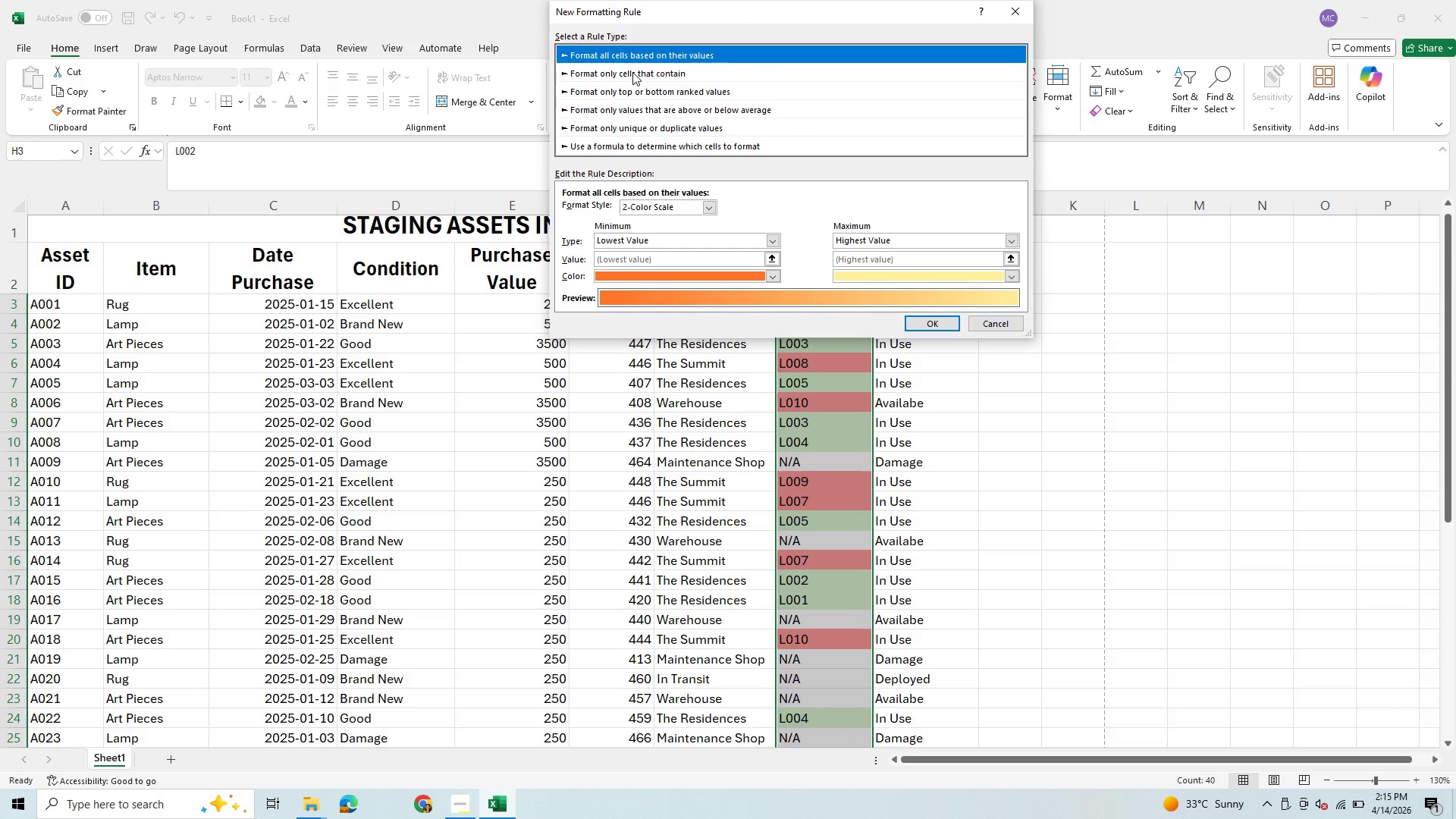 
left_click([632, 72])
 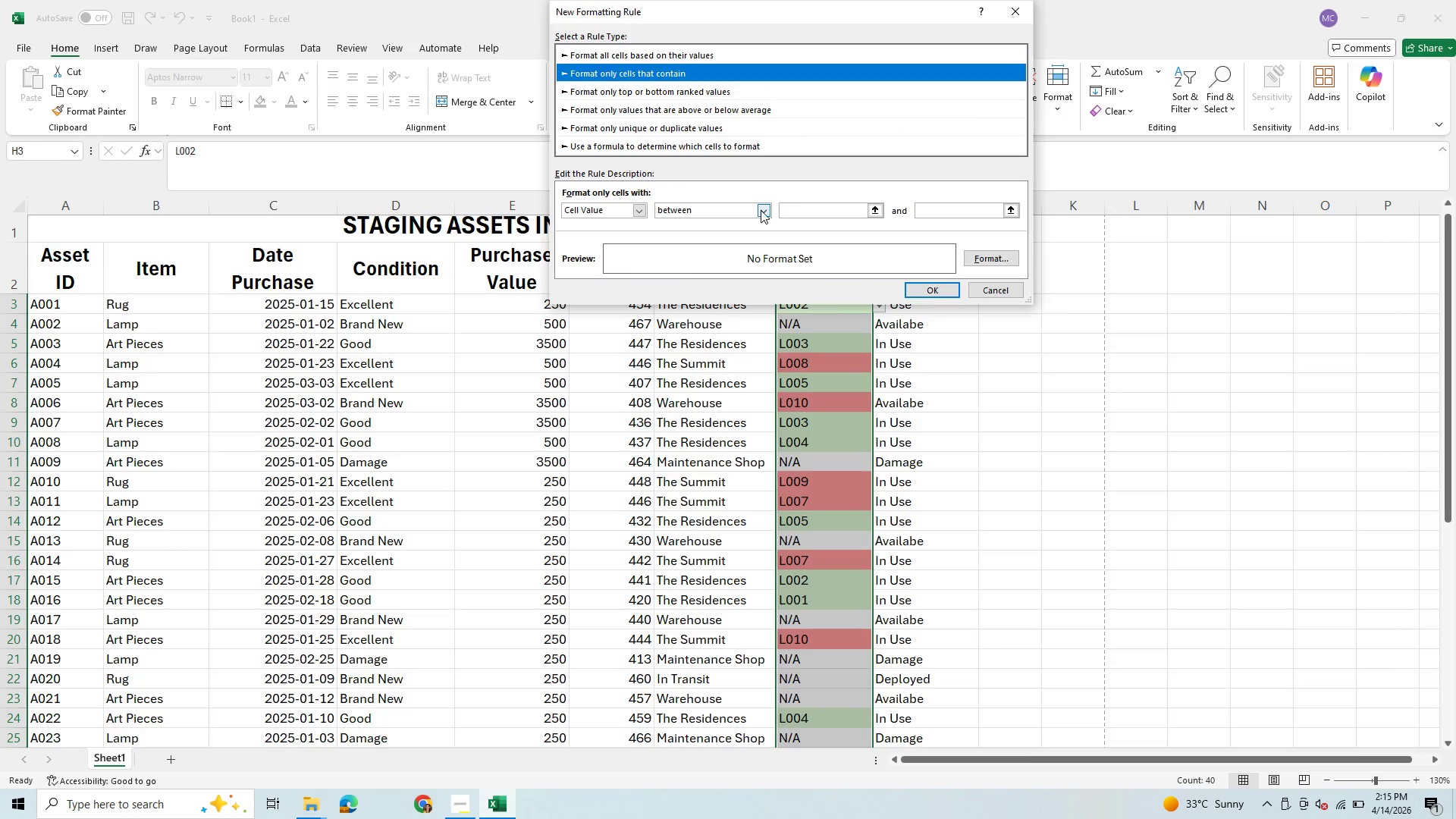 
left_click([764, 209])
 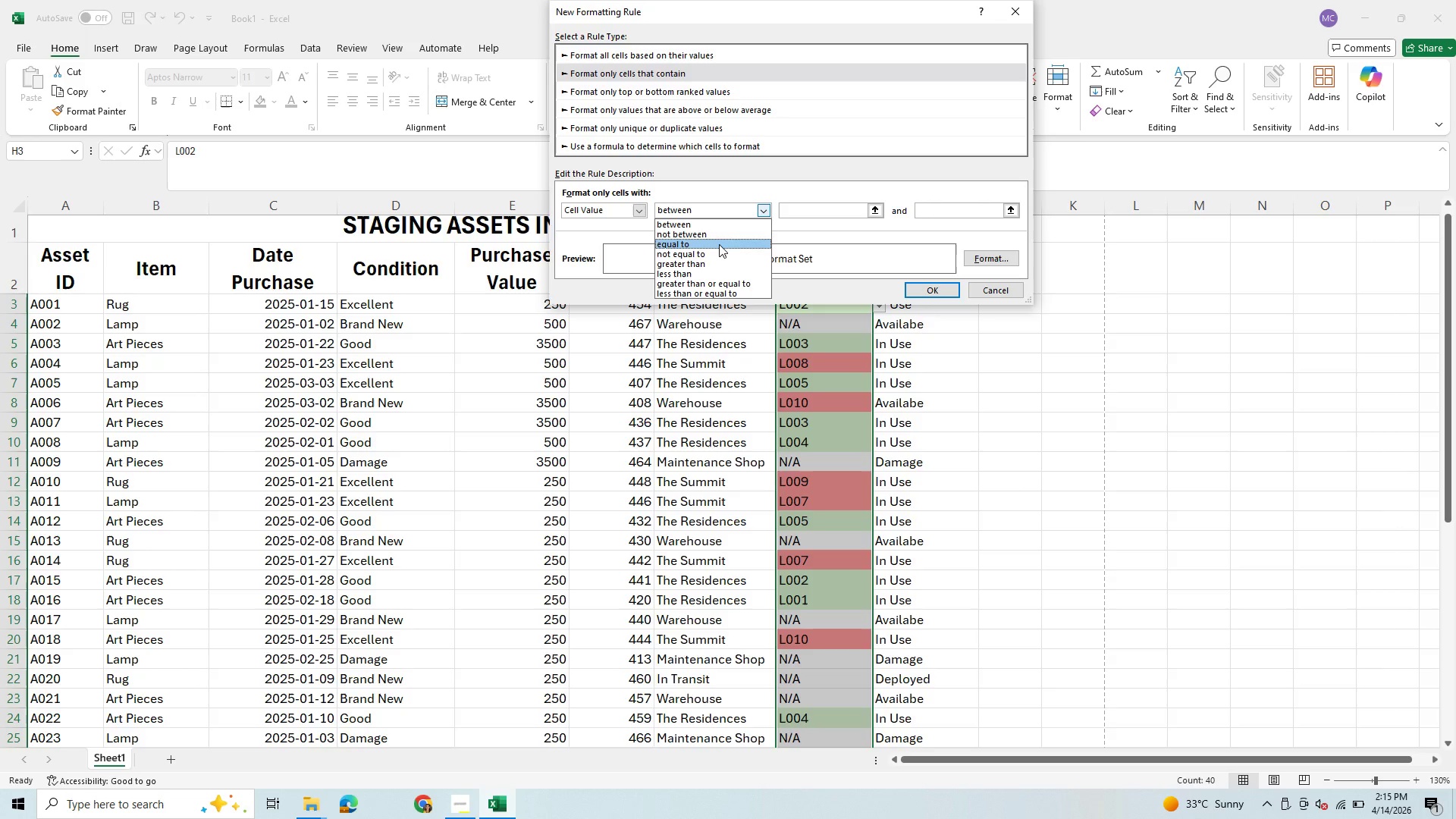 
left_click([719, 244])
 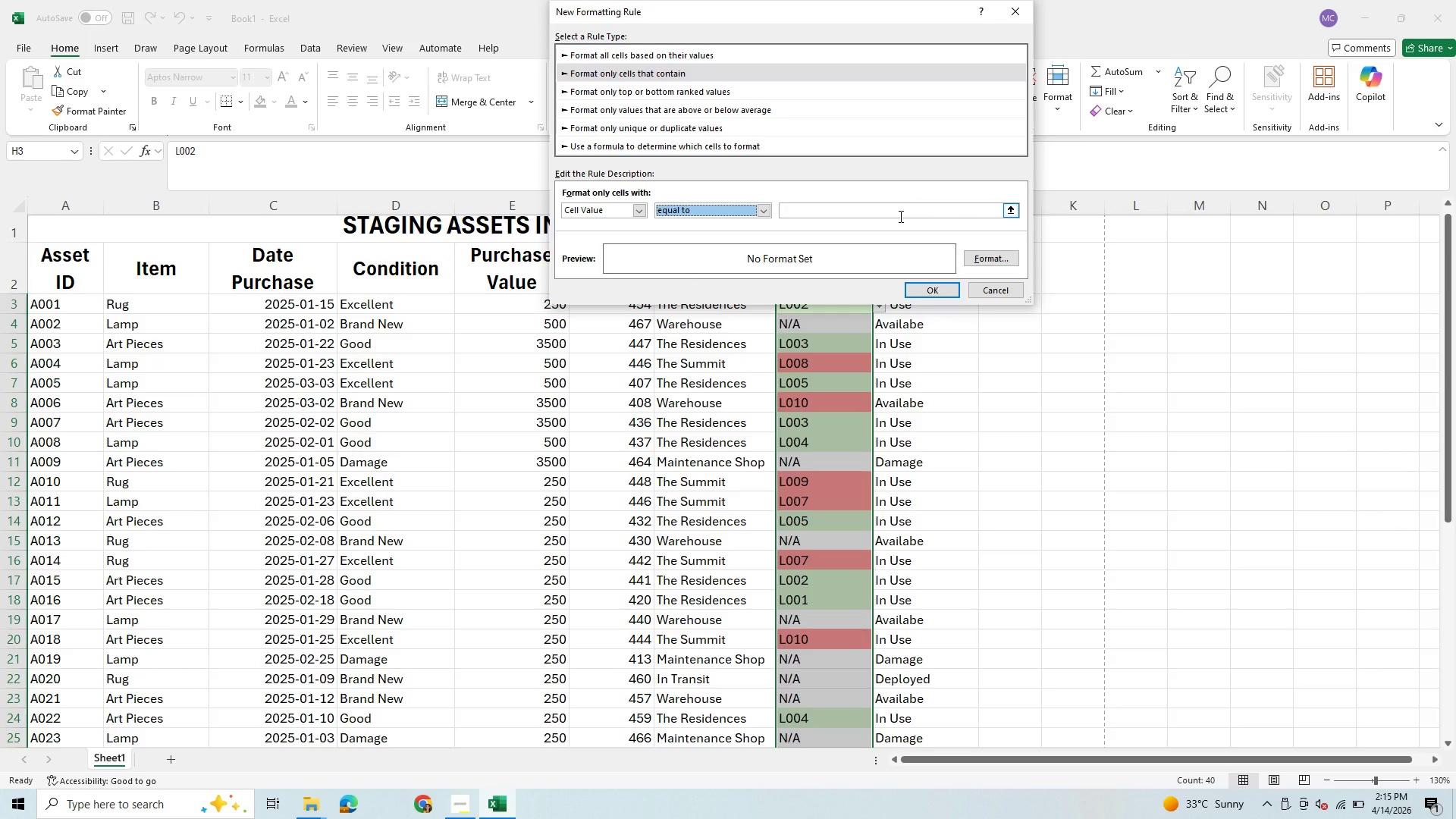 
left_click([899, 216])
 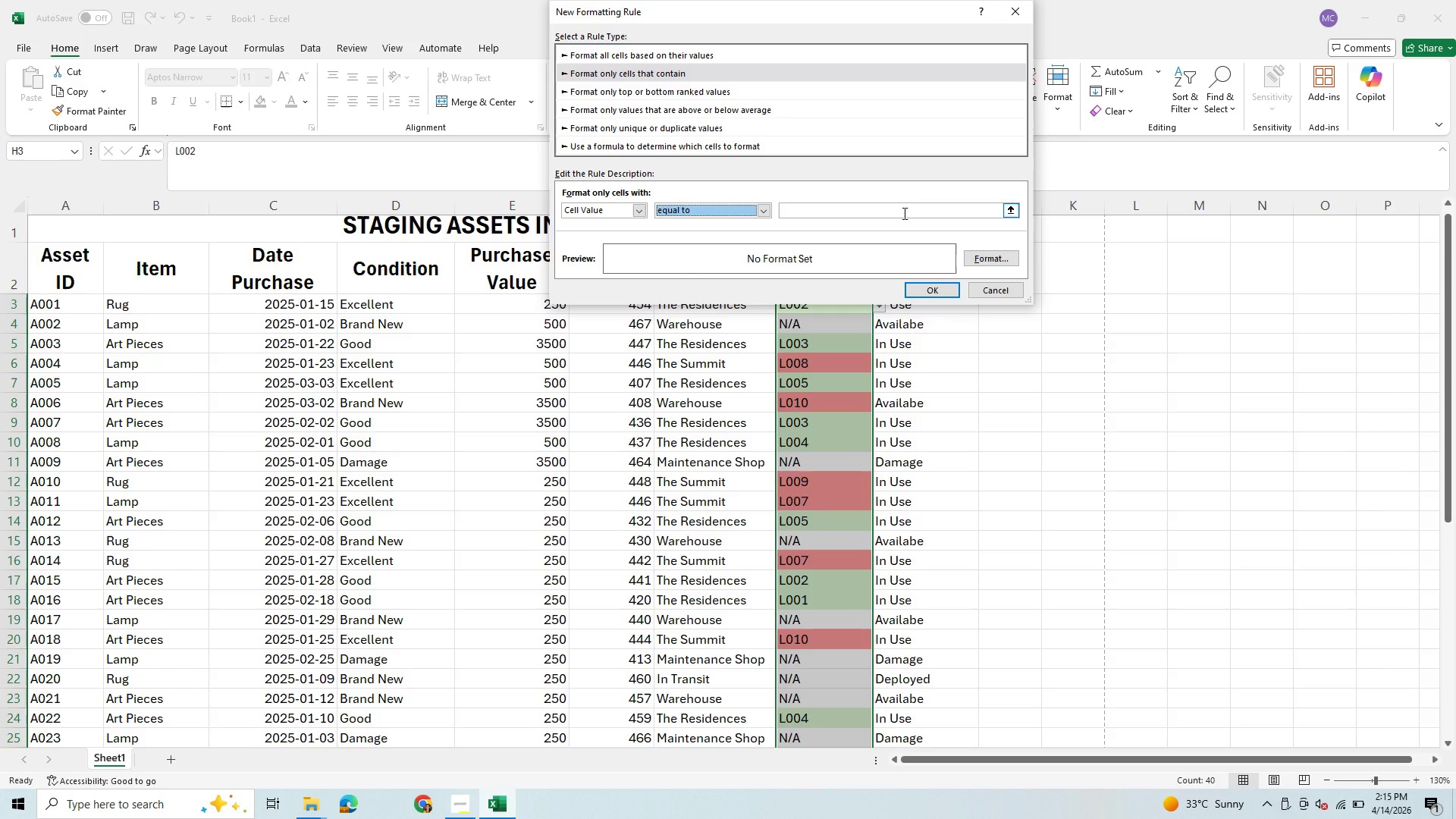 
left_click([903, 213])
 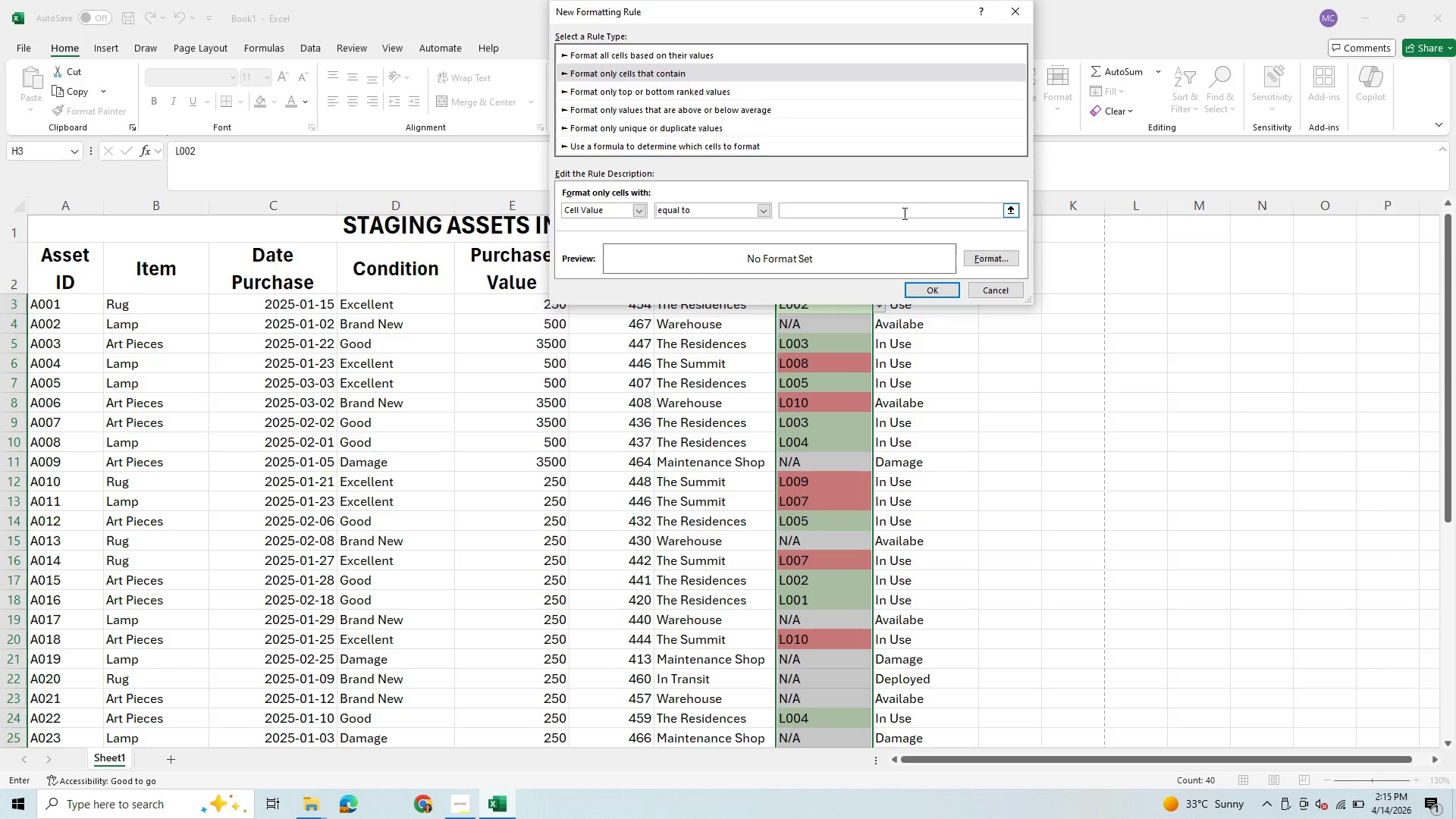 
key(CapsLock)
 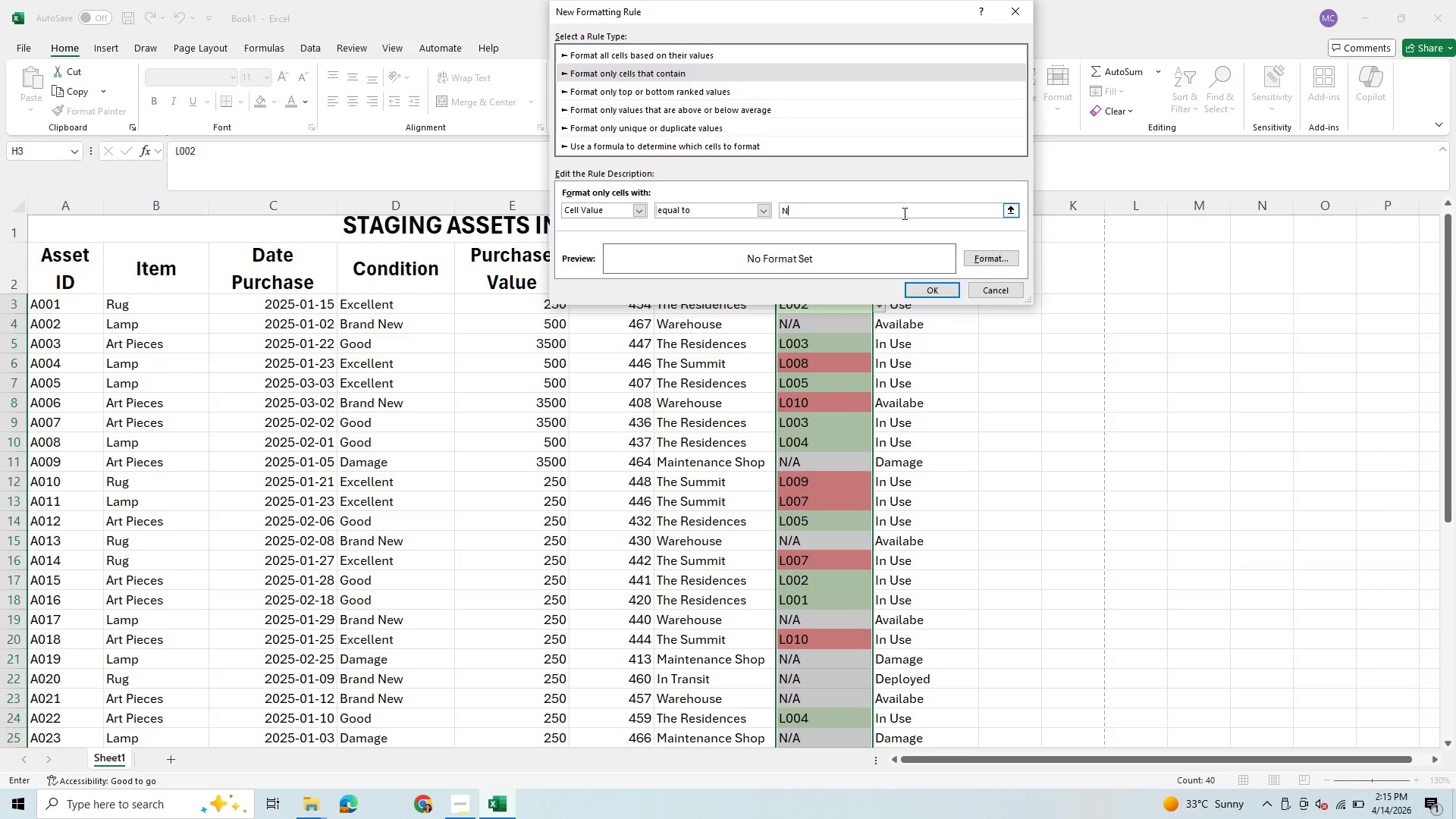 
key(N)
 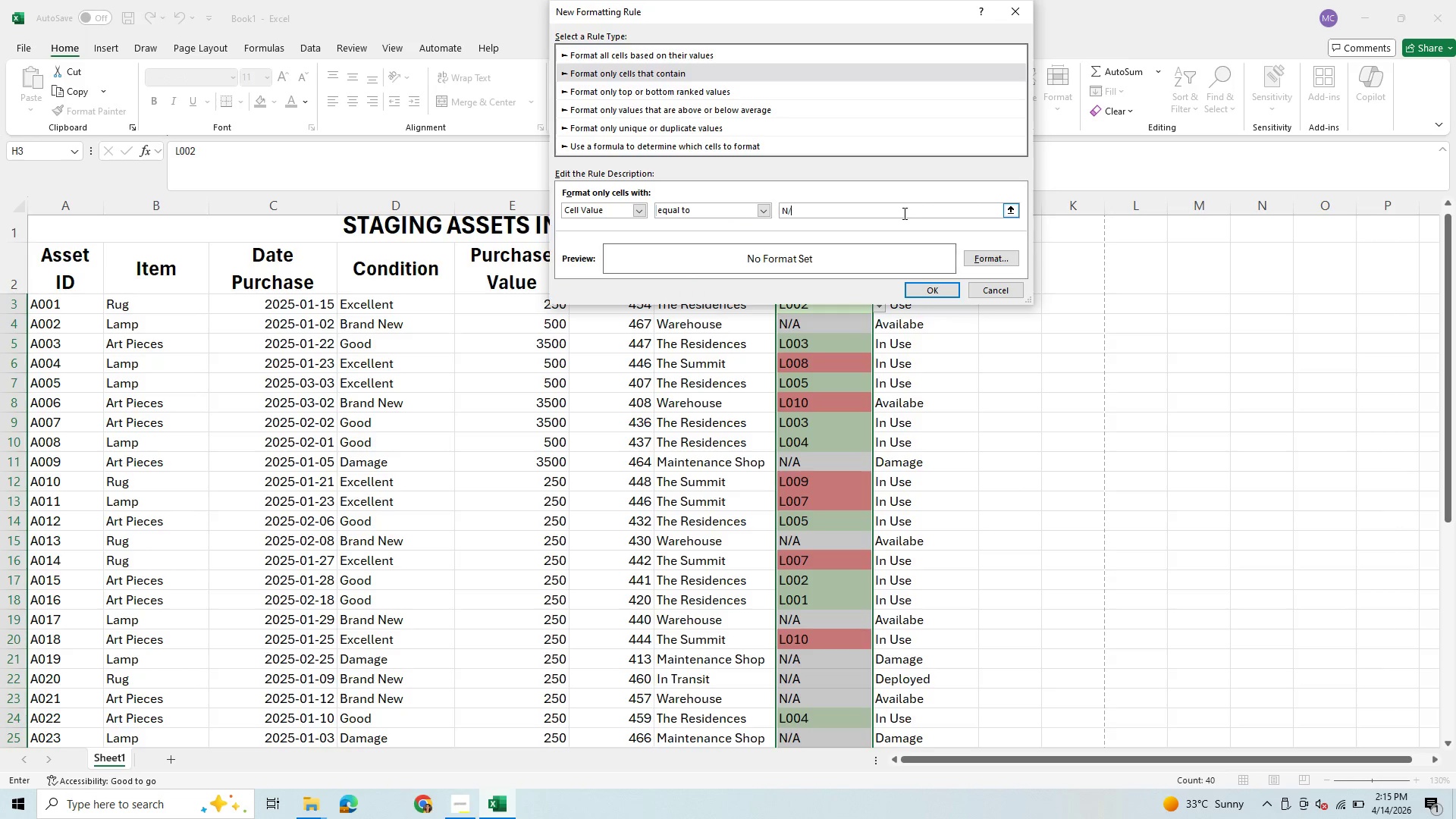 
key(Slash)
 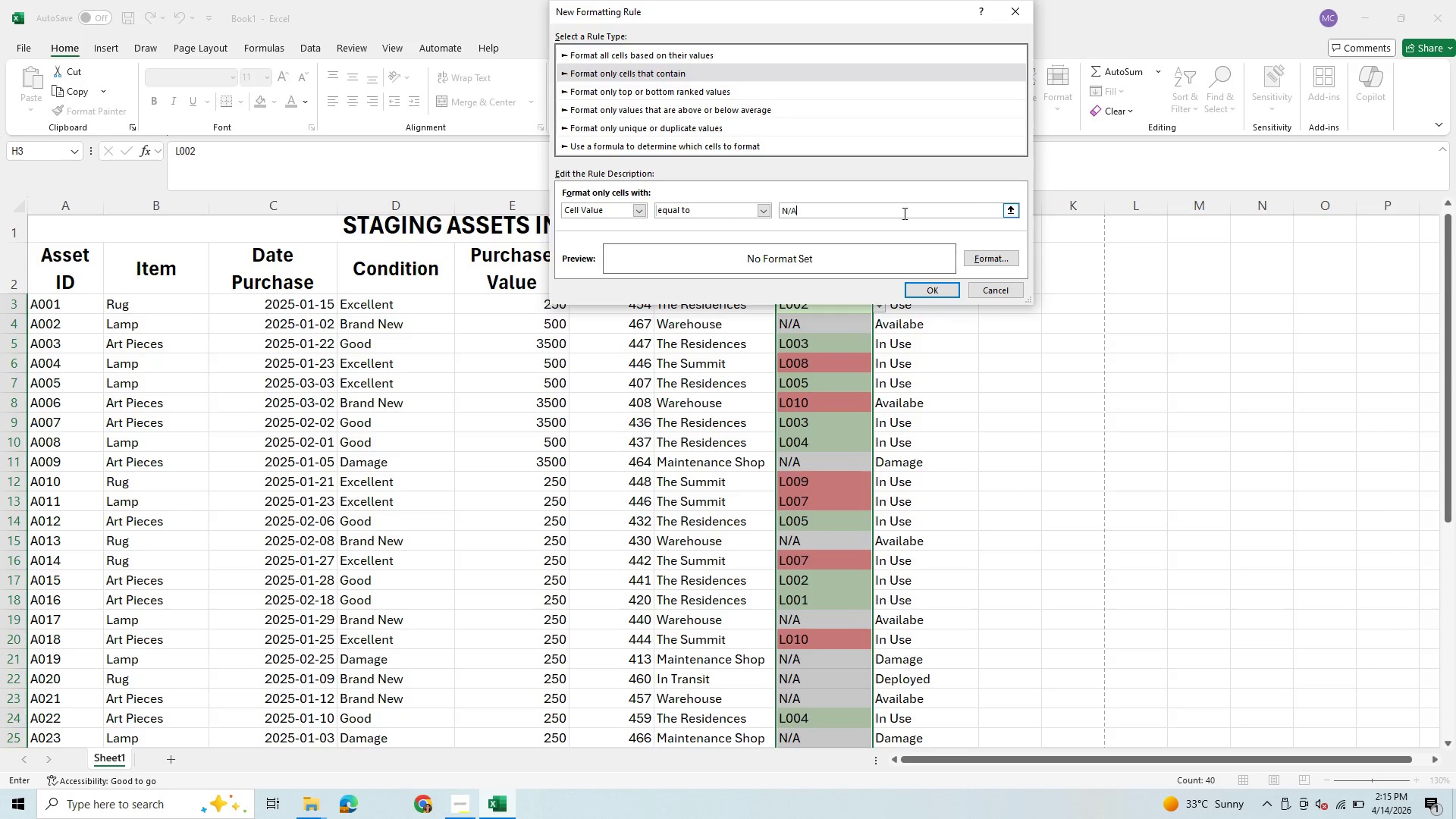 
key(A)
 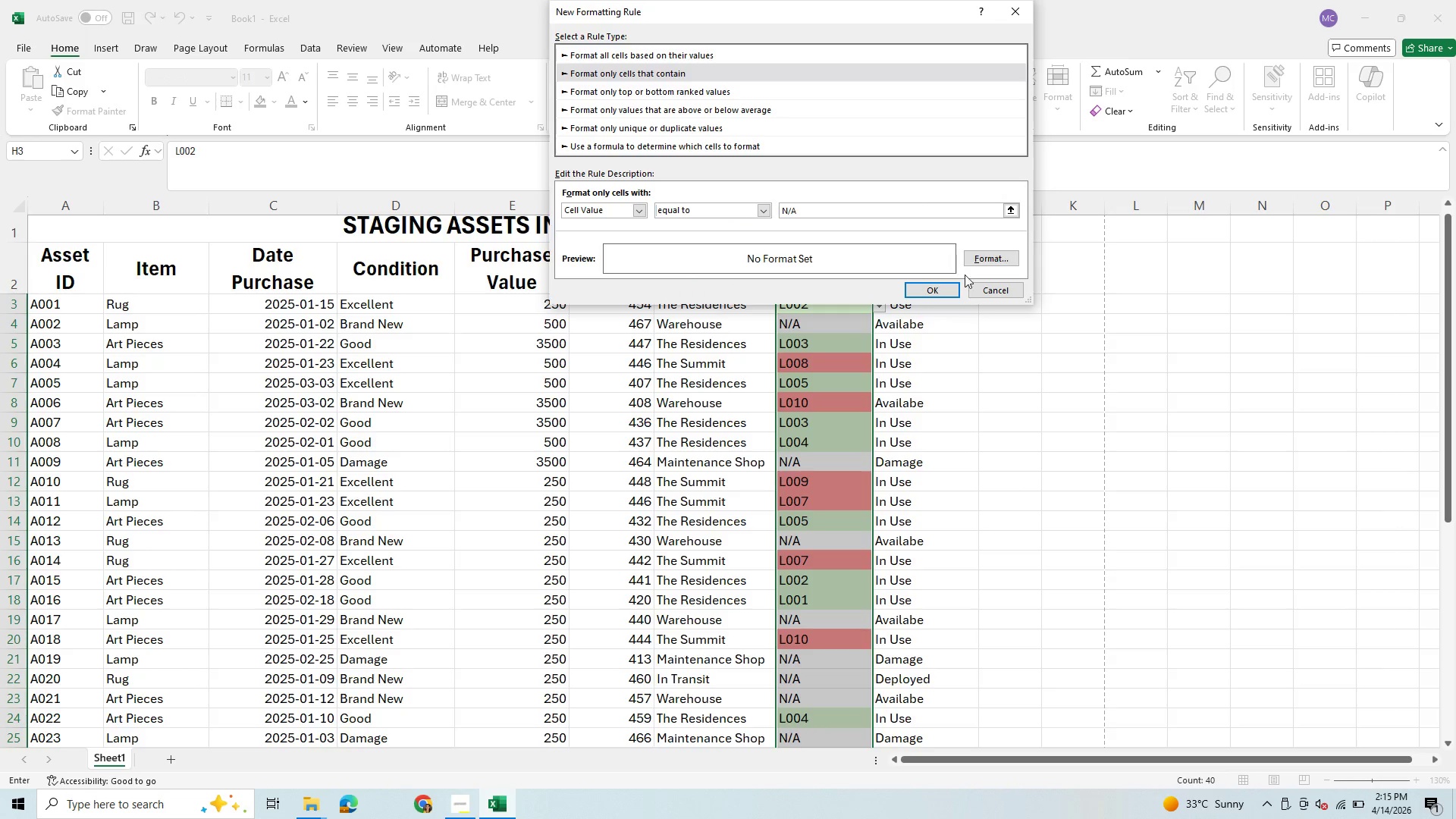 
left_click([987, 250])
 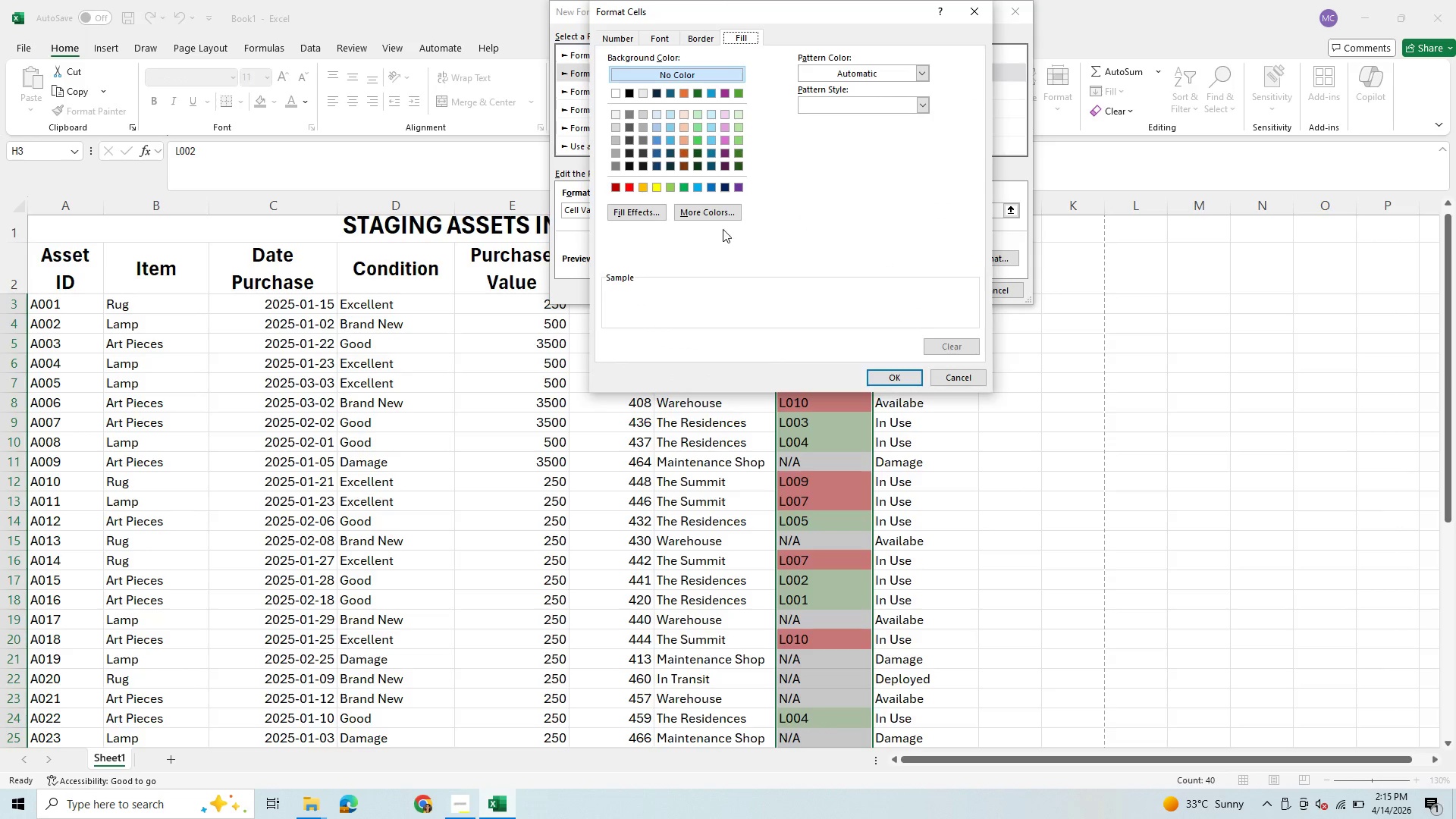 
left_click([718, 216])
 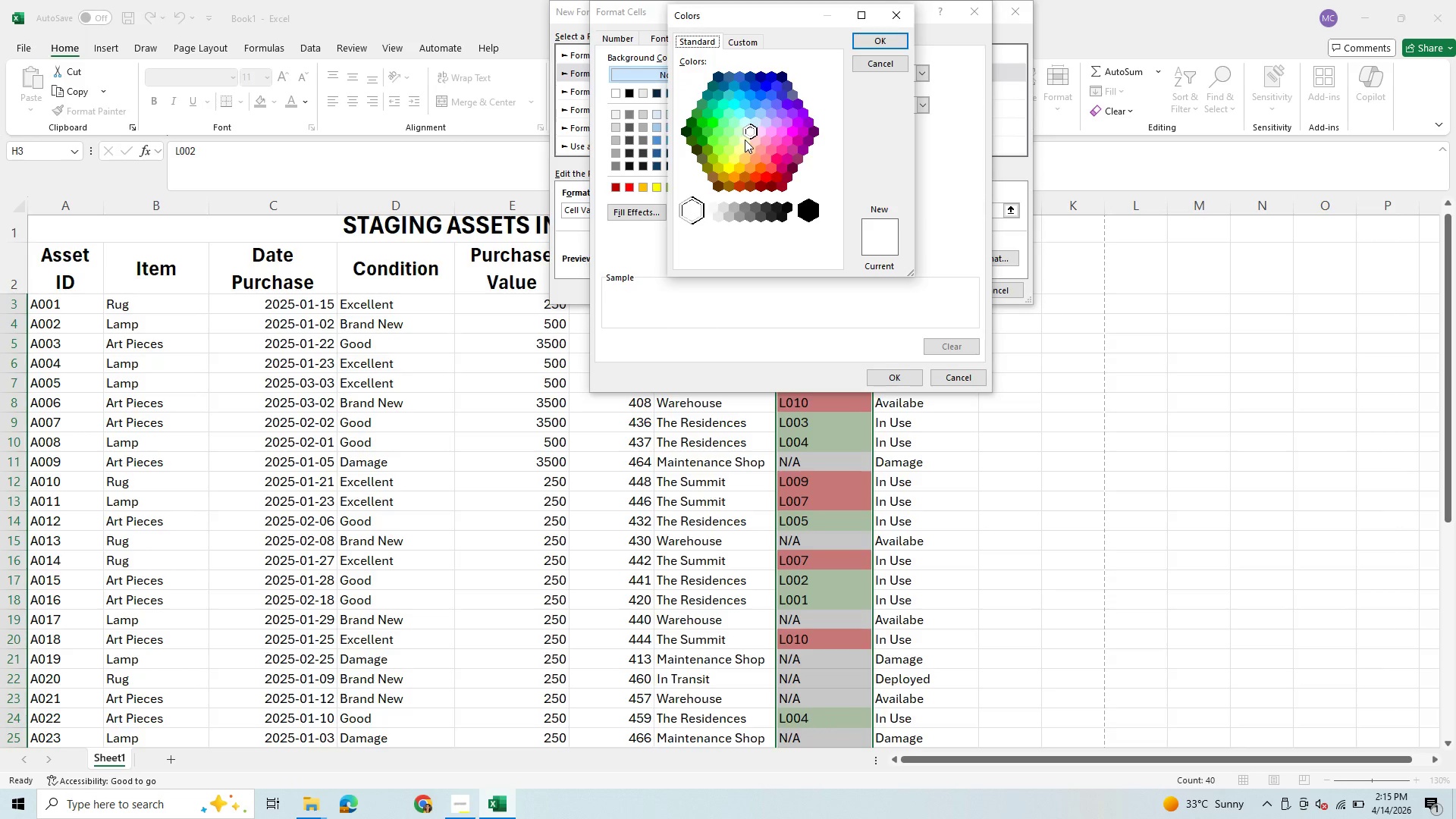 
left_click([745, 140])
 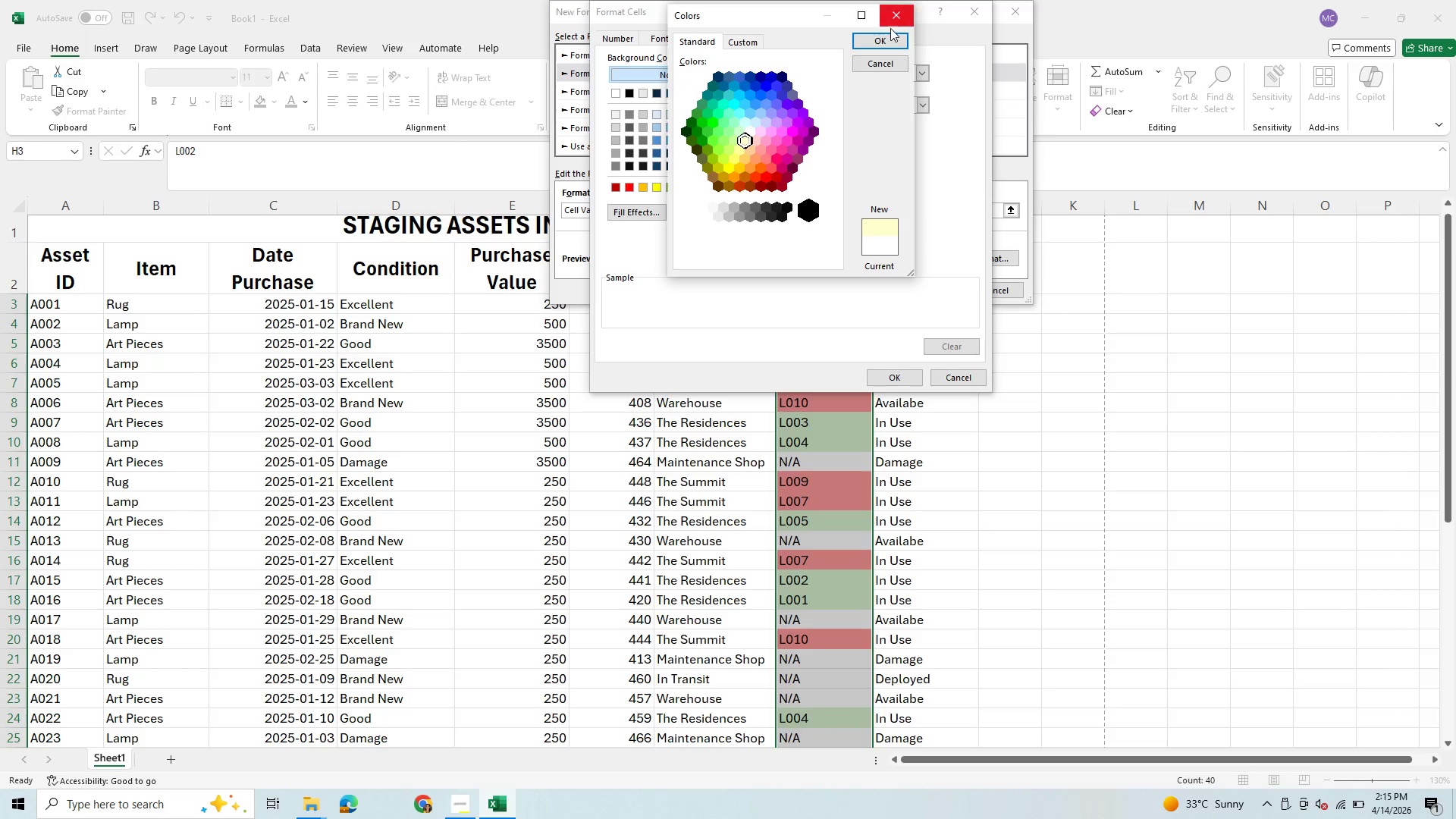 
left_click([886, 38])
 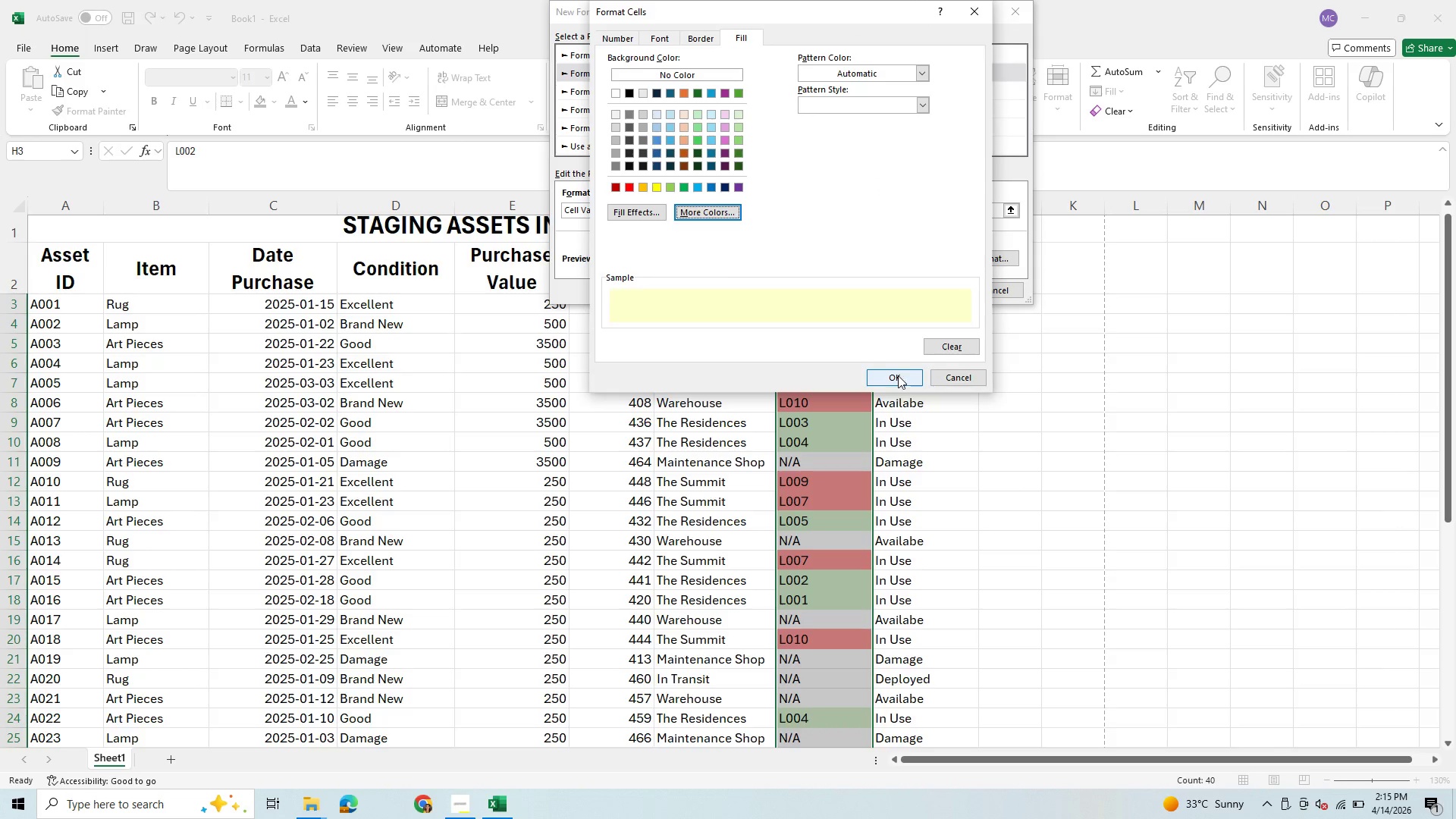 
left_click([890, 381])
 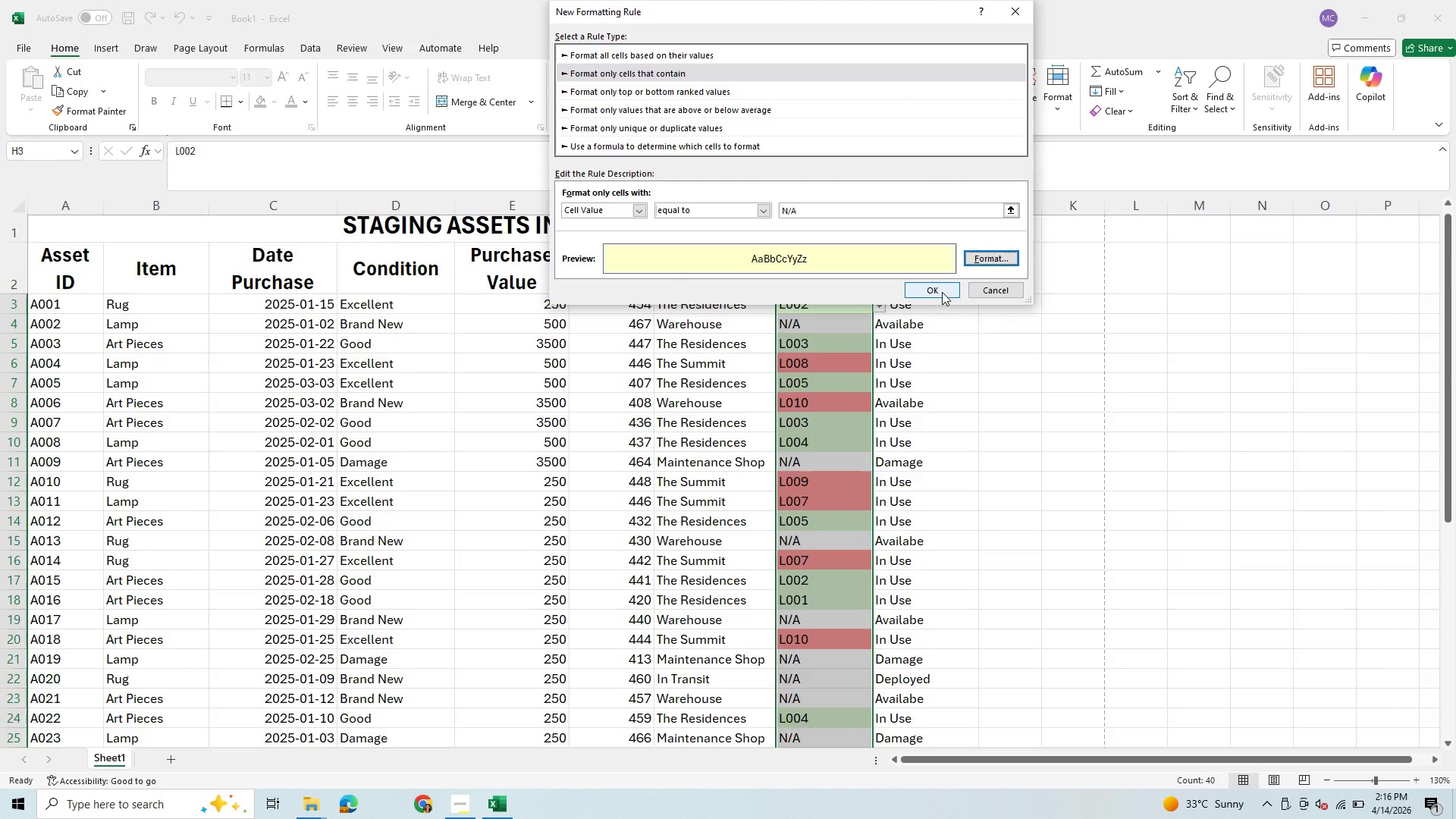 
left_click([942, 292])
 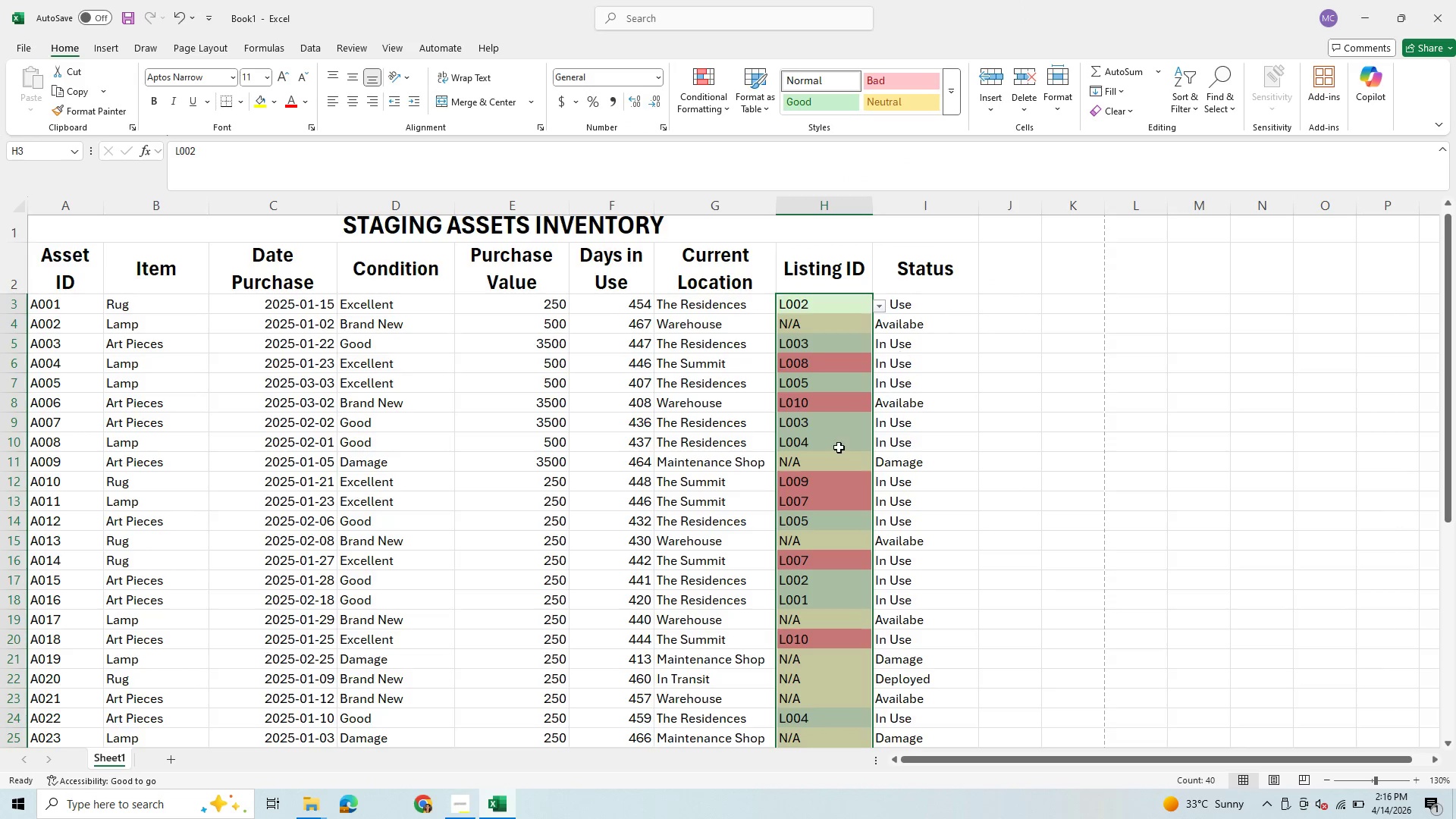 
left_click([838, 449])
 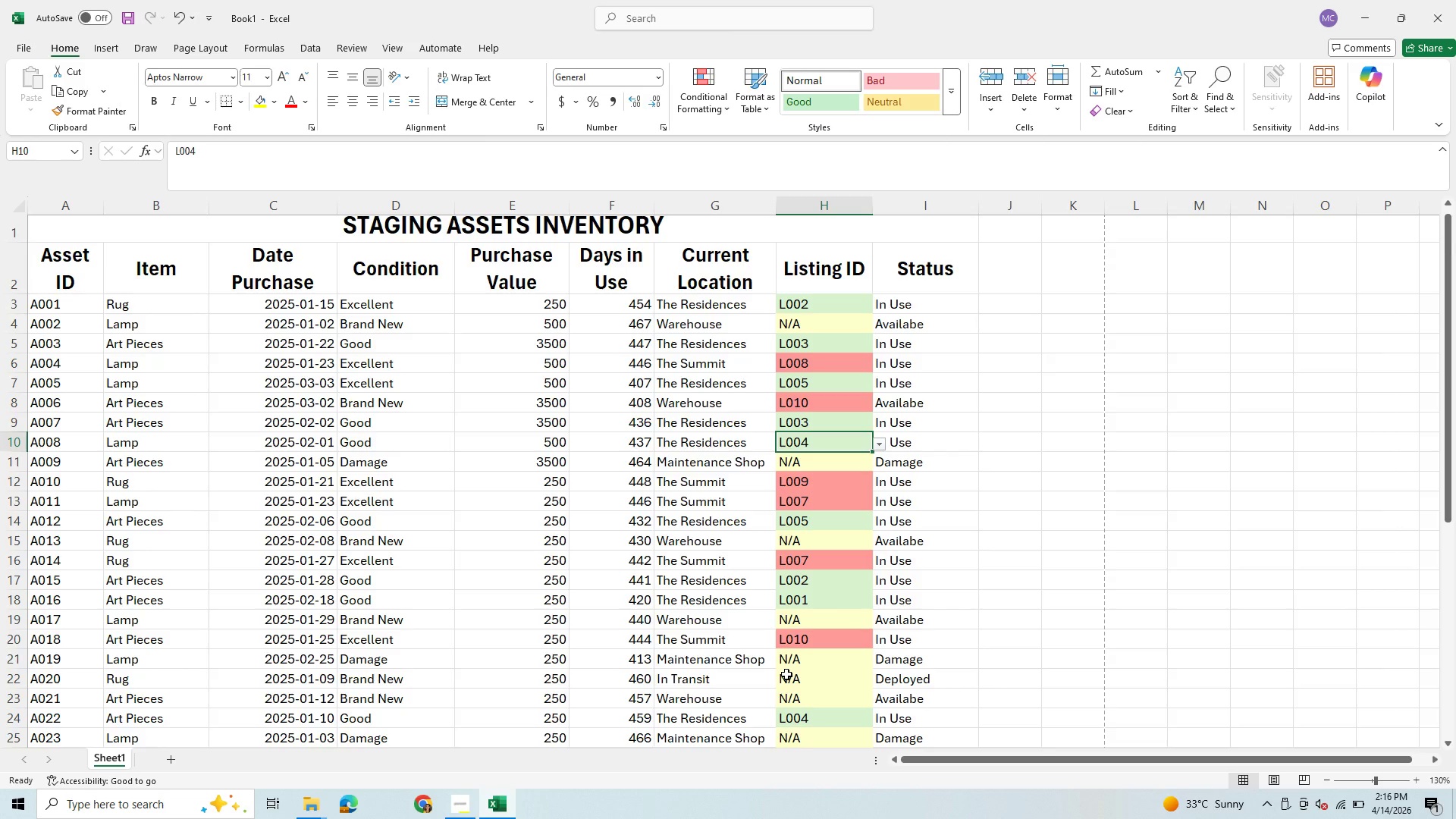 
scroll: coordinate [786, 676], scroll_direction: down, amount: 3.0
 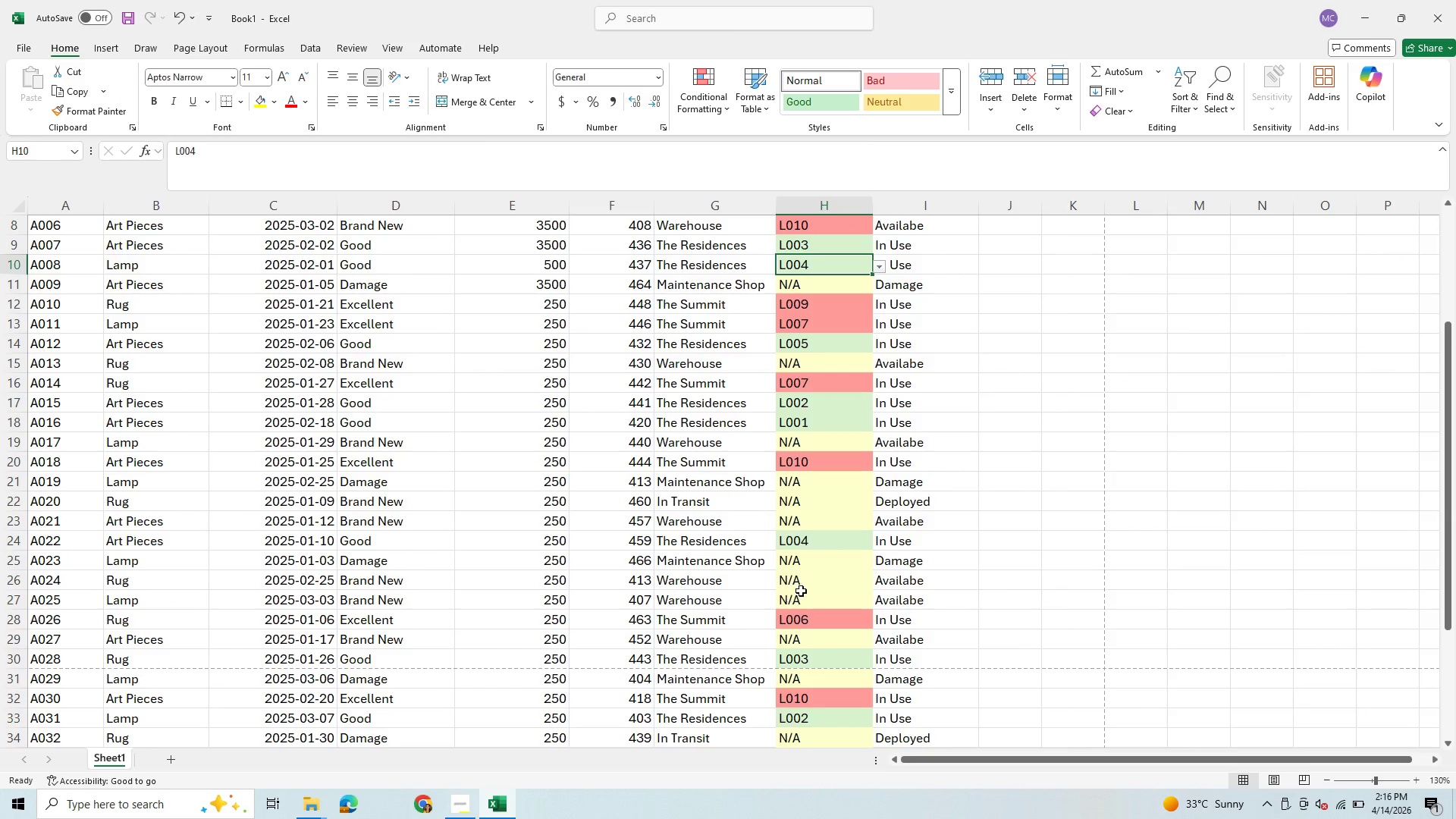 
scroll: coordinate [770, 541], scroll_direction: up, amount: 3.0
 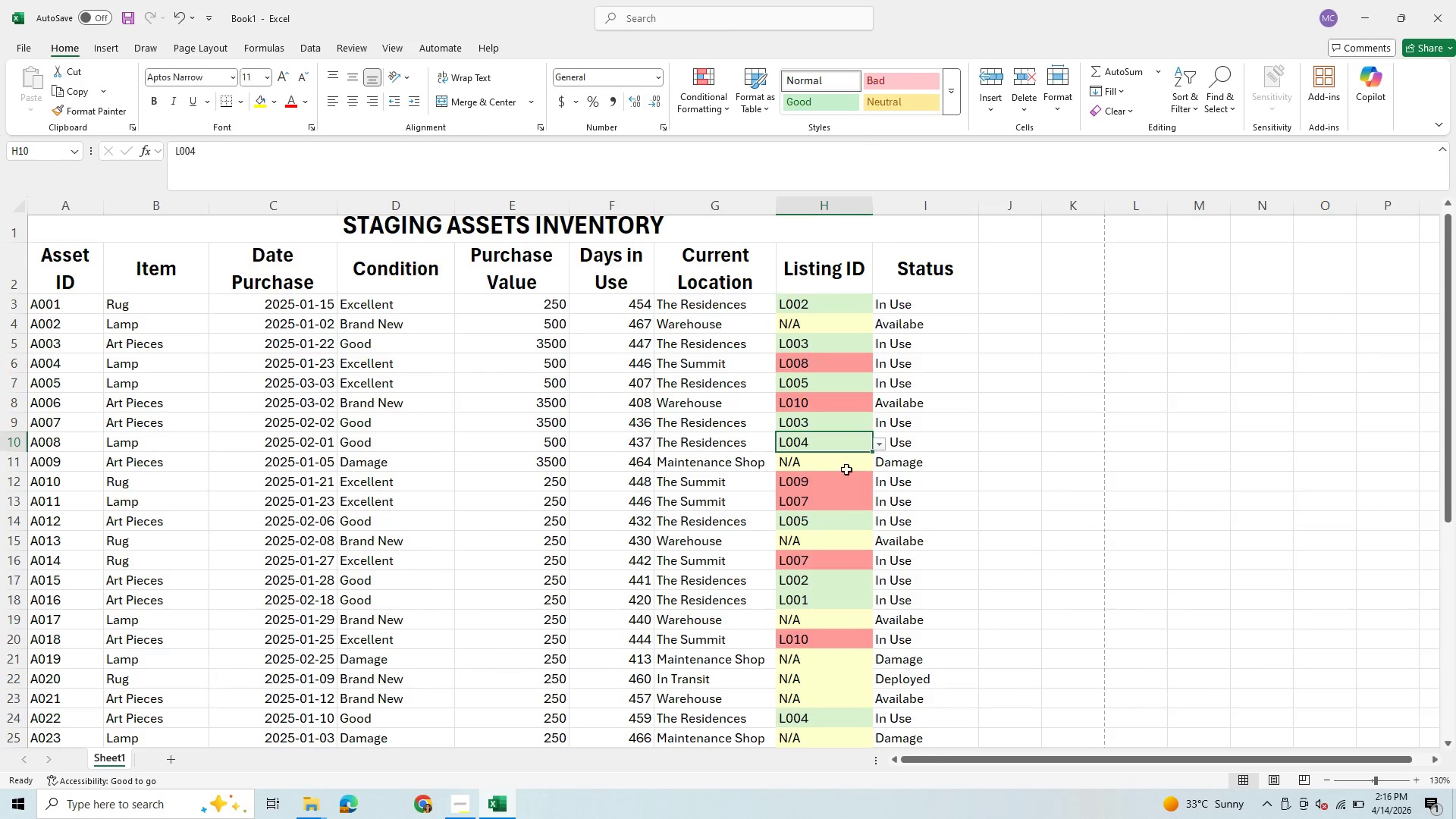 
scroll: coordinate [841, 546], scroll_direction: down, amount: 2.0
 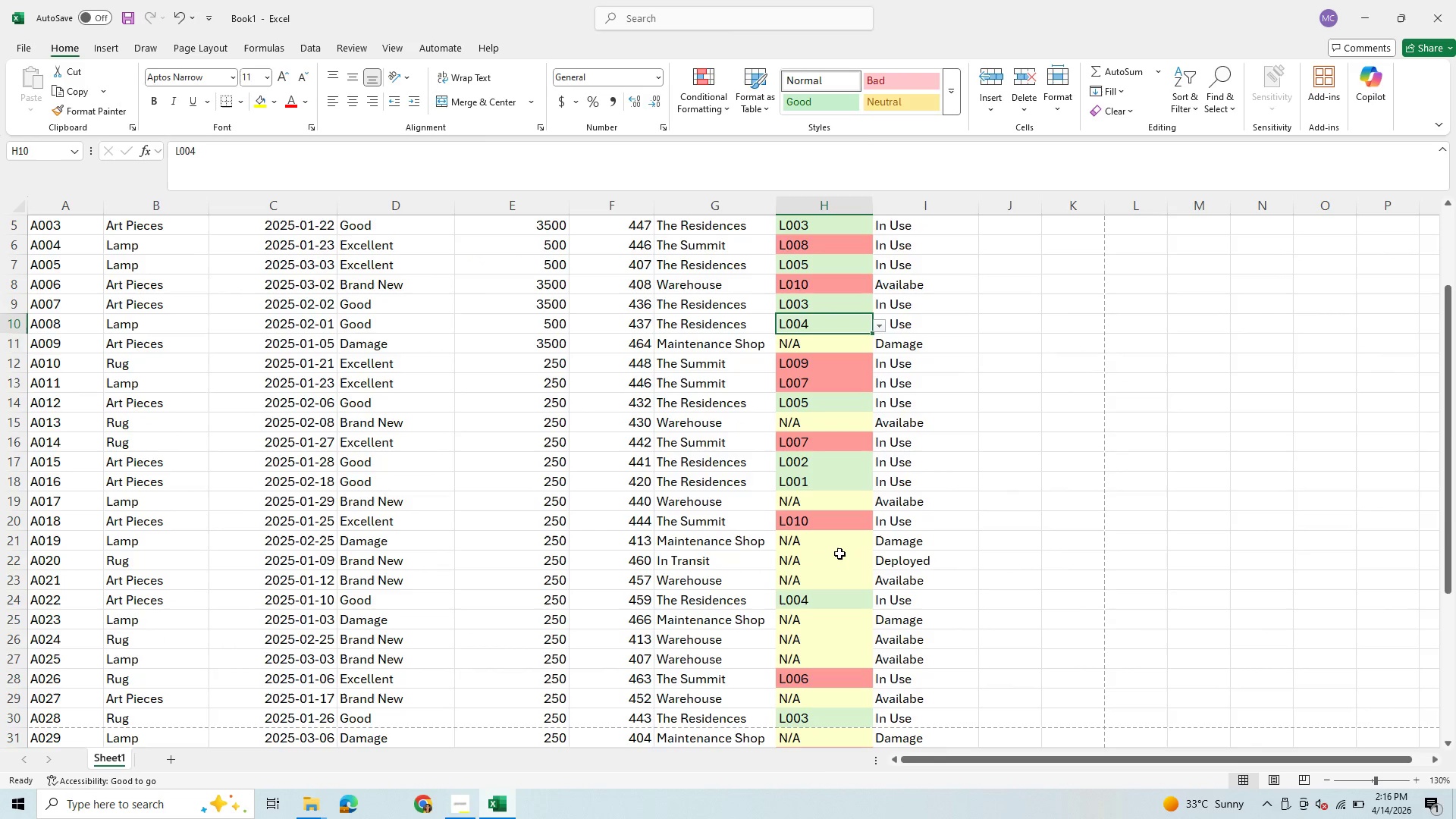 
scroll: coordinate [722, 359], scroll_direction: up, amount: 3.0
 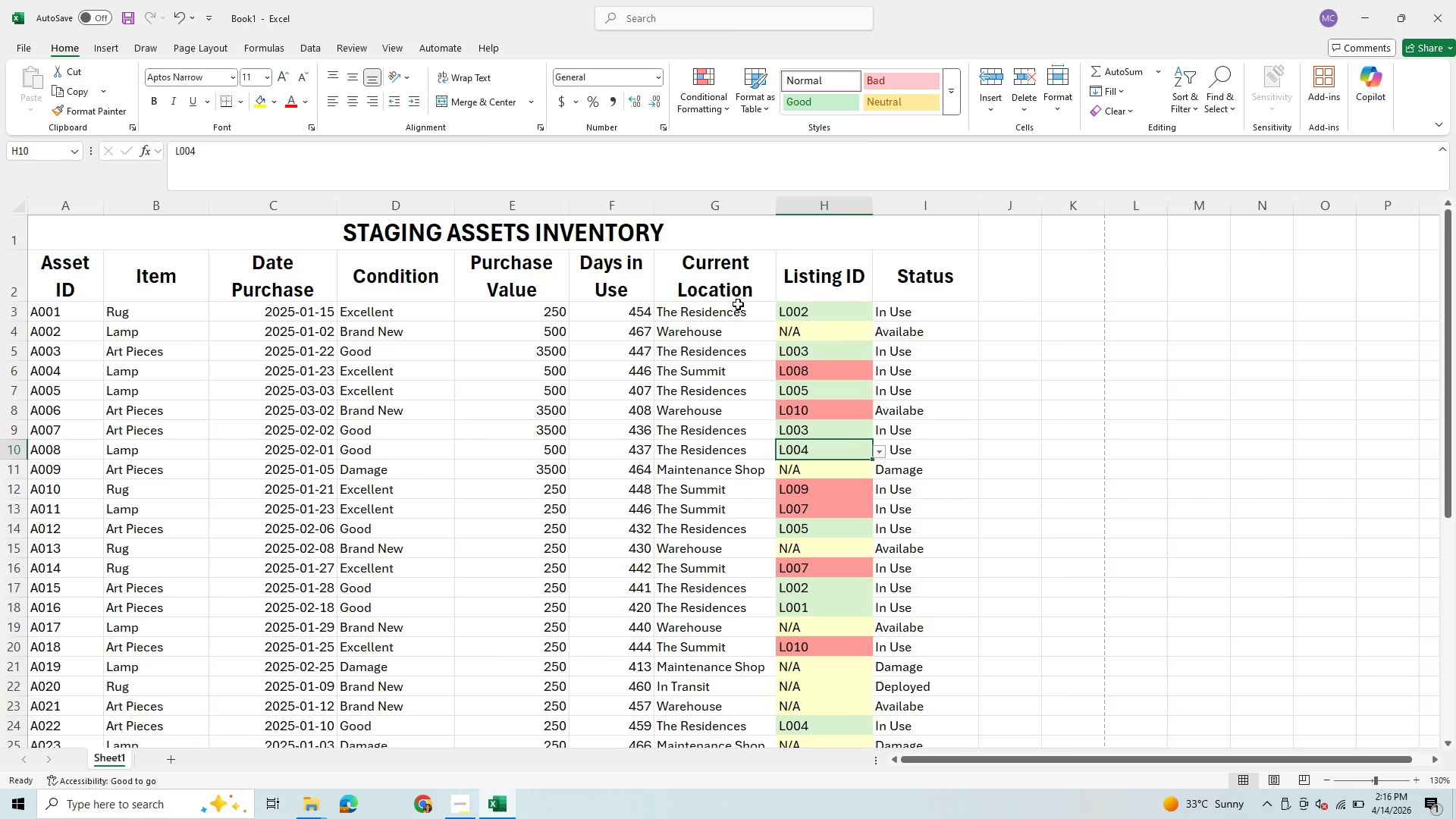 
left_click([736, 308])
 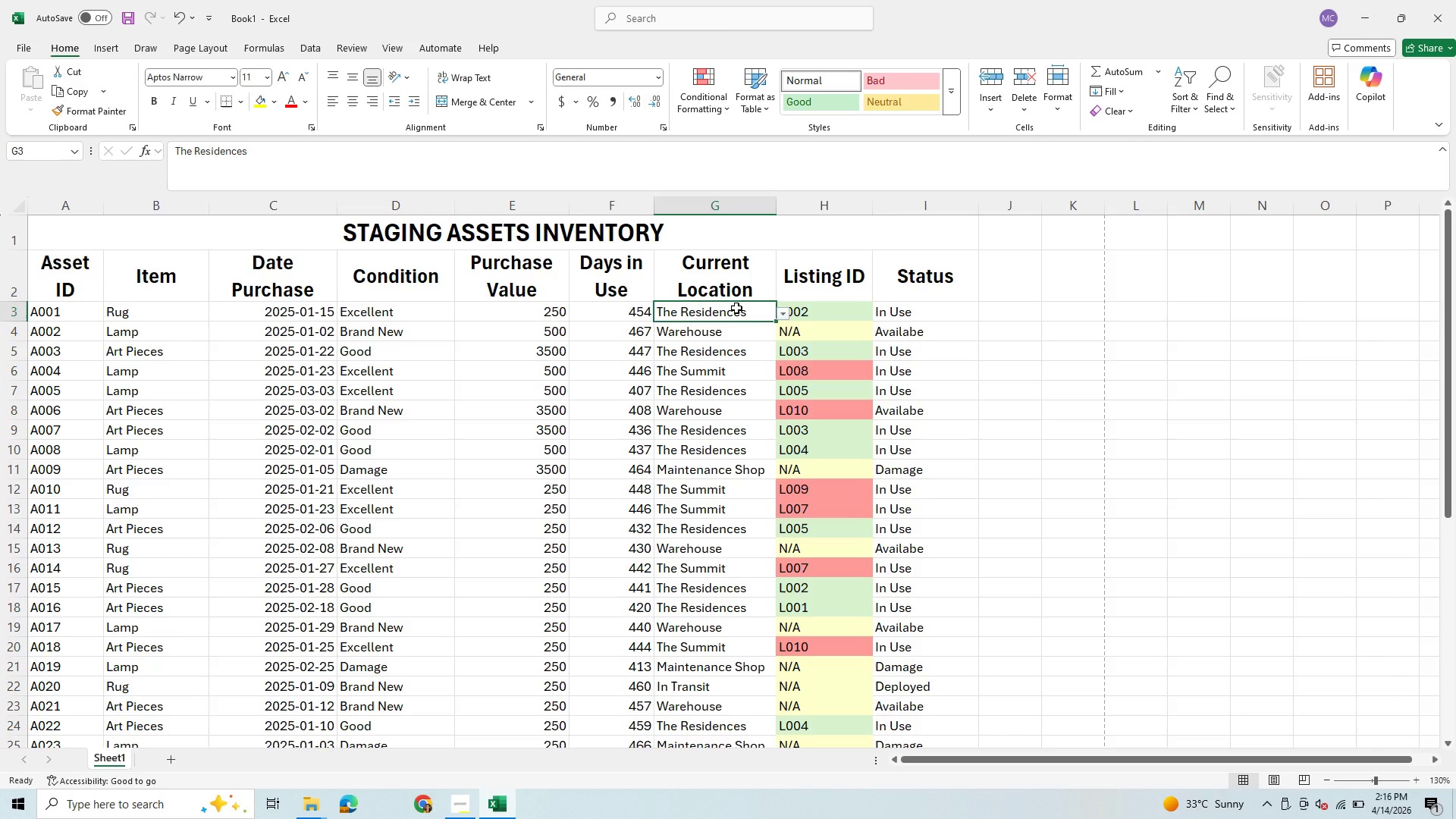 
left_click_drag(start_coordinate=[736, 308], to_coordinate=[721, 695])
 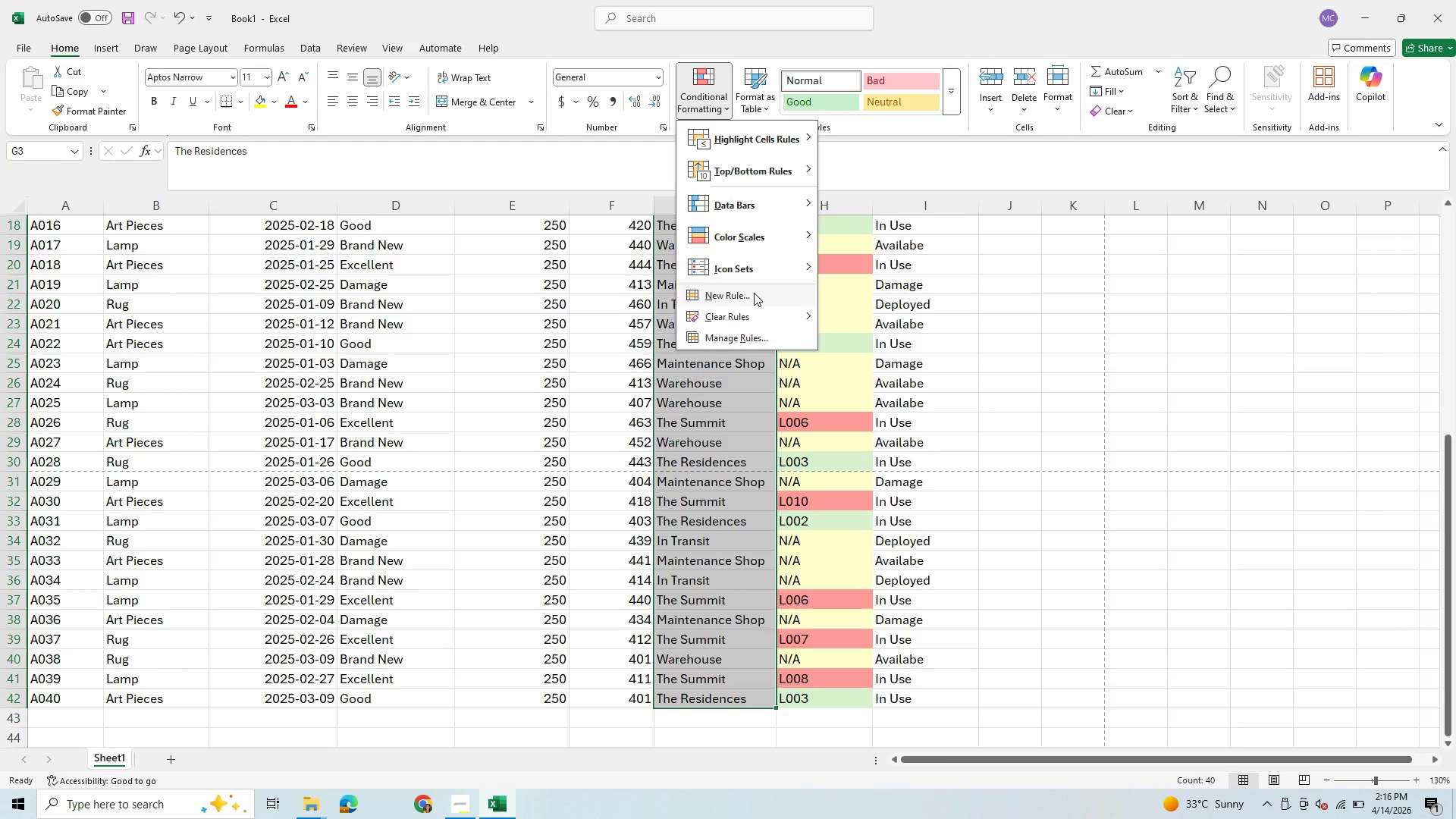 
wait(5.45)
 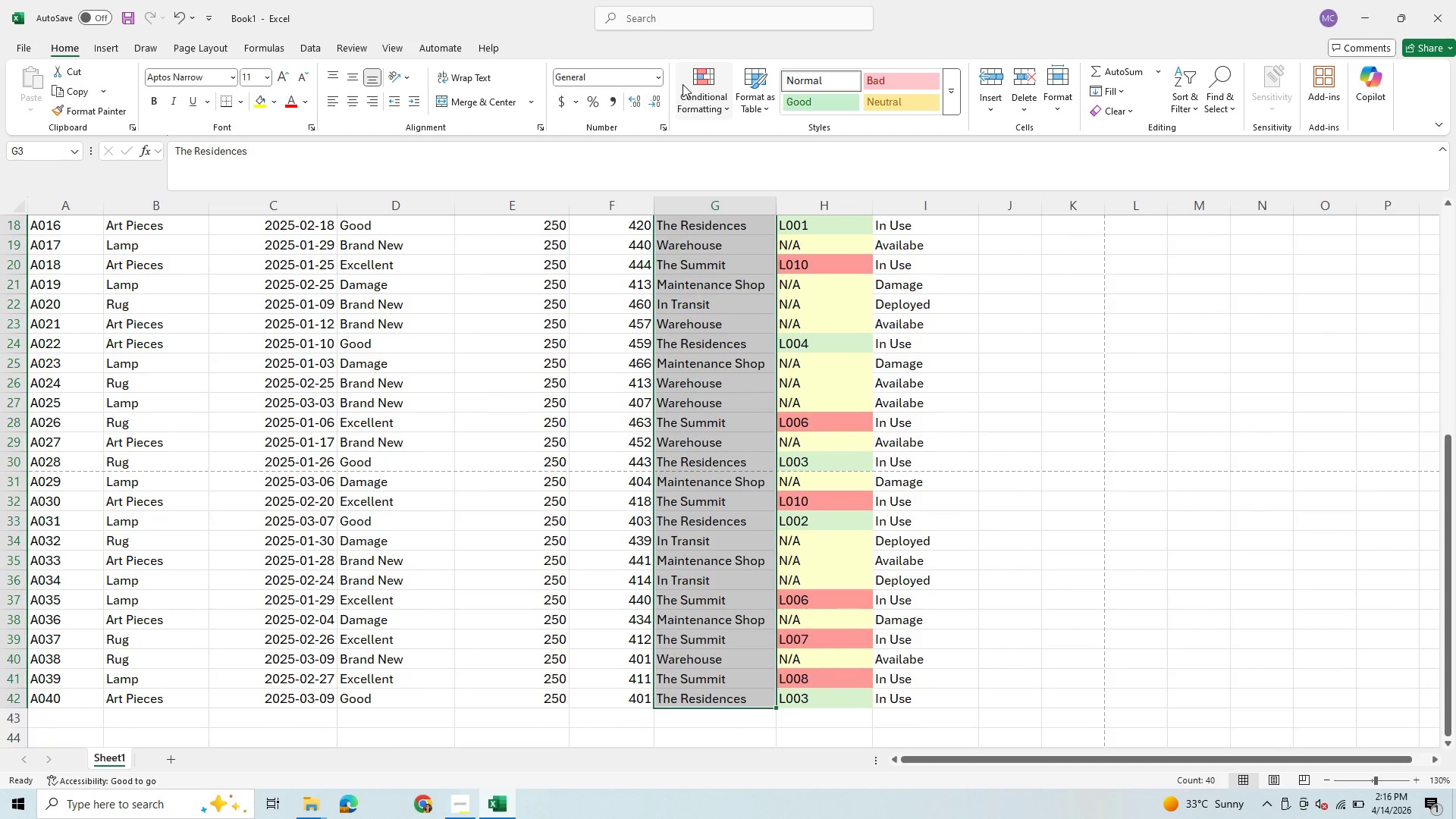 
left_click([607, 76])
 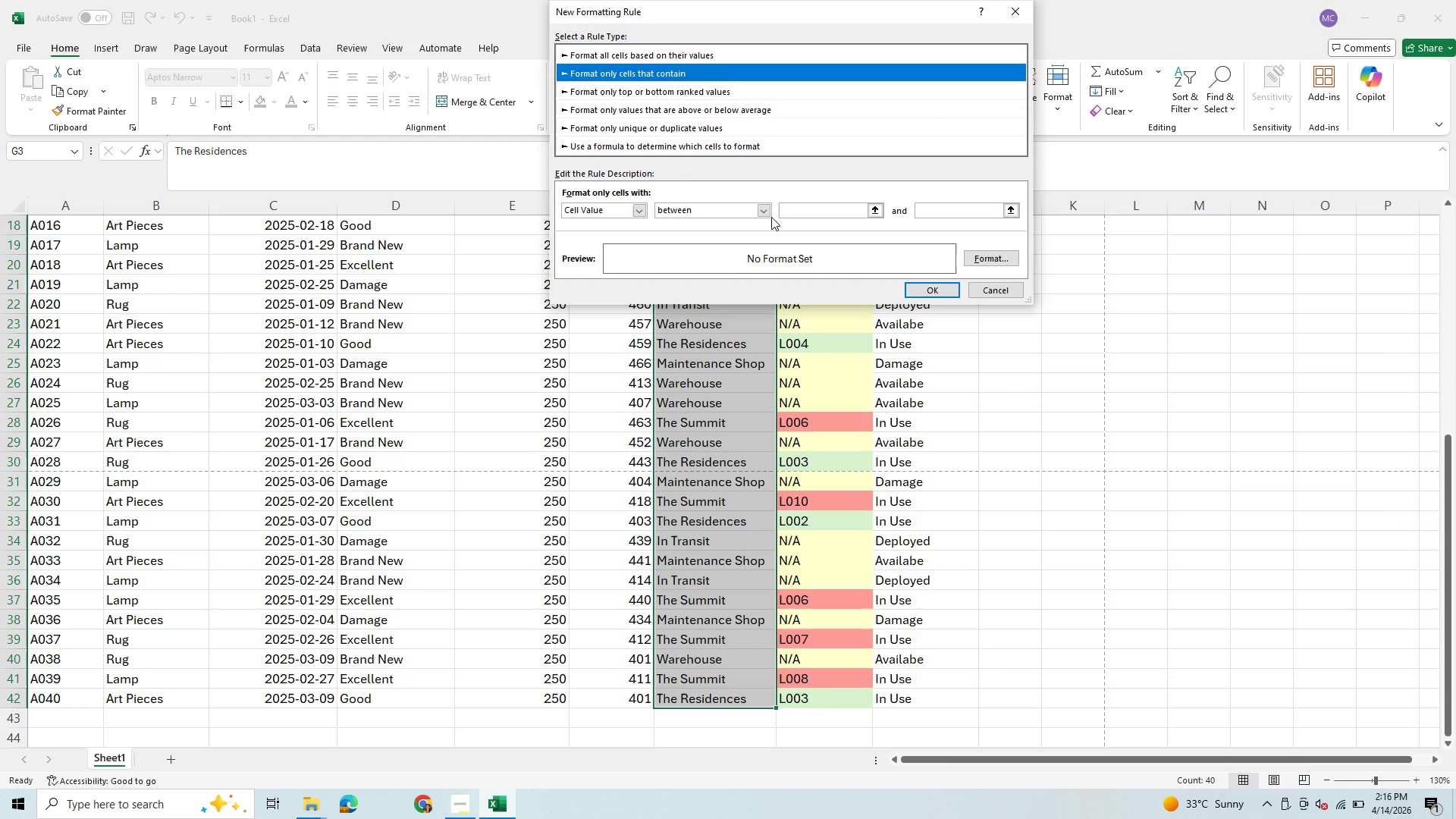 
left_click([762, 208])
 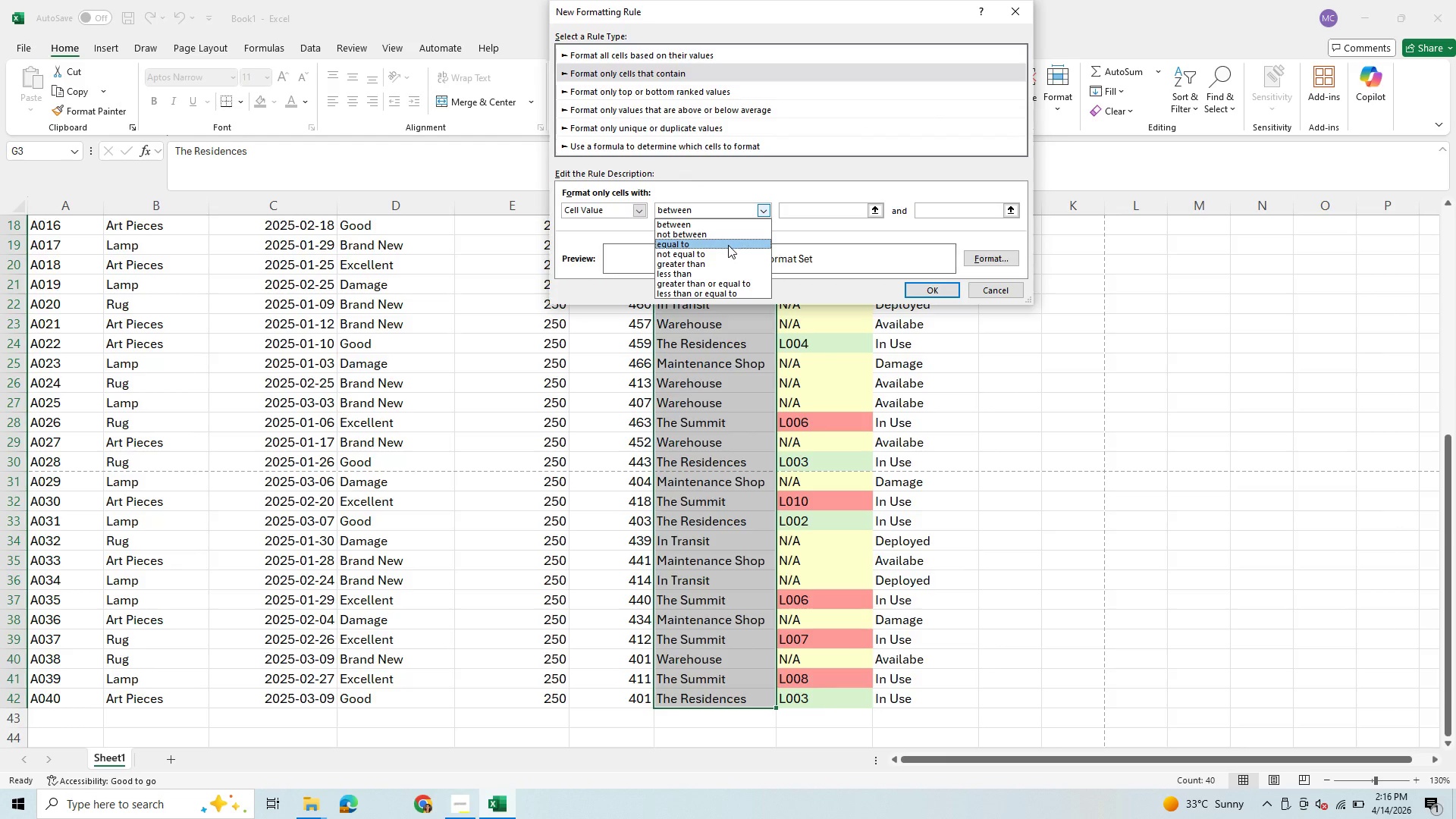 
left_click([728, 245])
 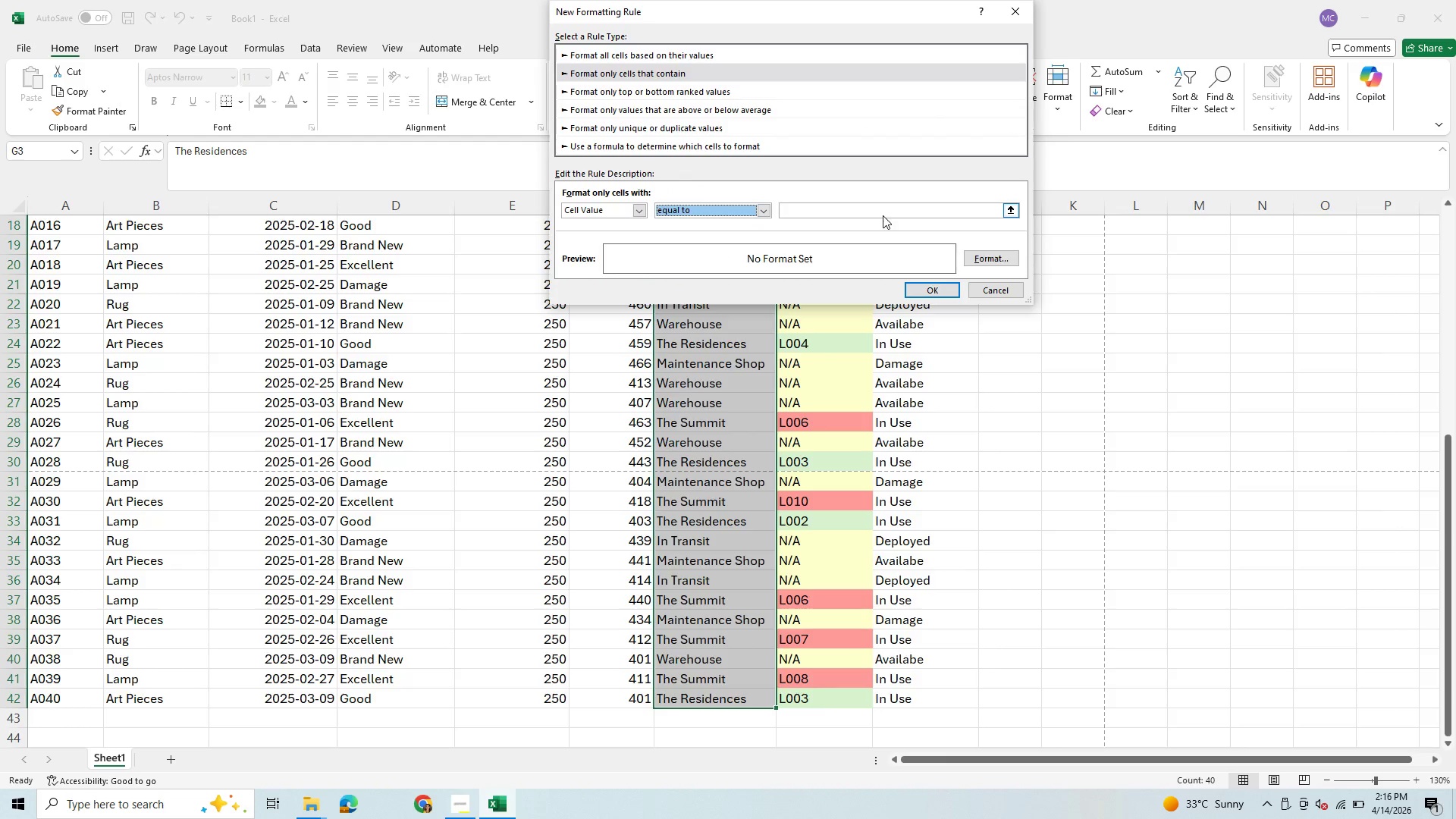 
left_click([886, 212])
 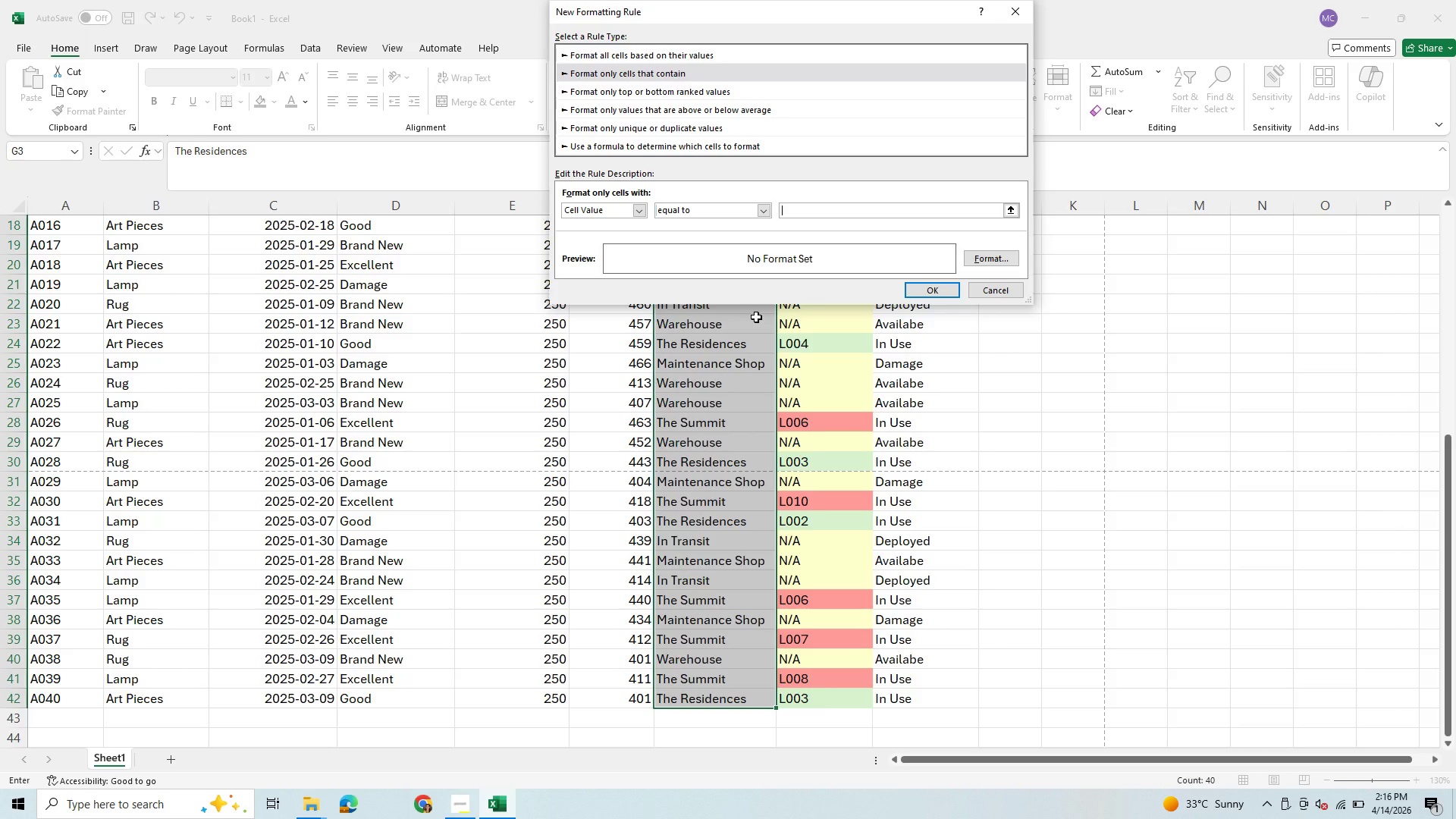 
wait(6.03)
 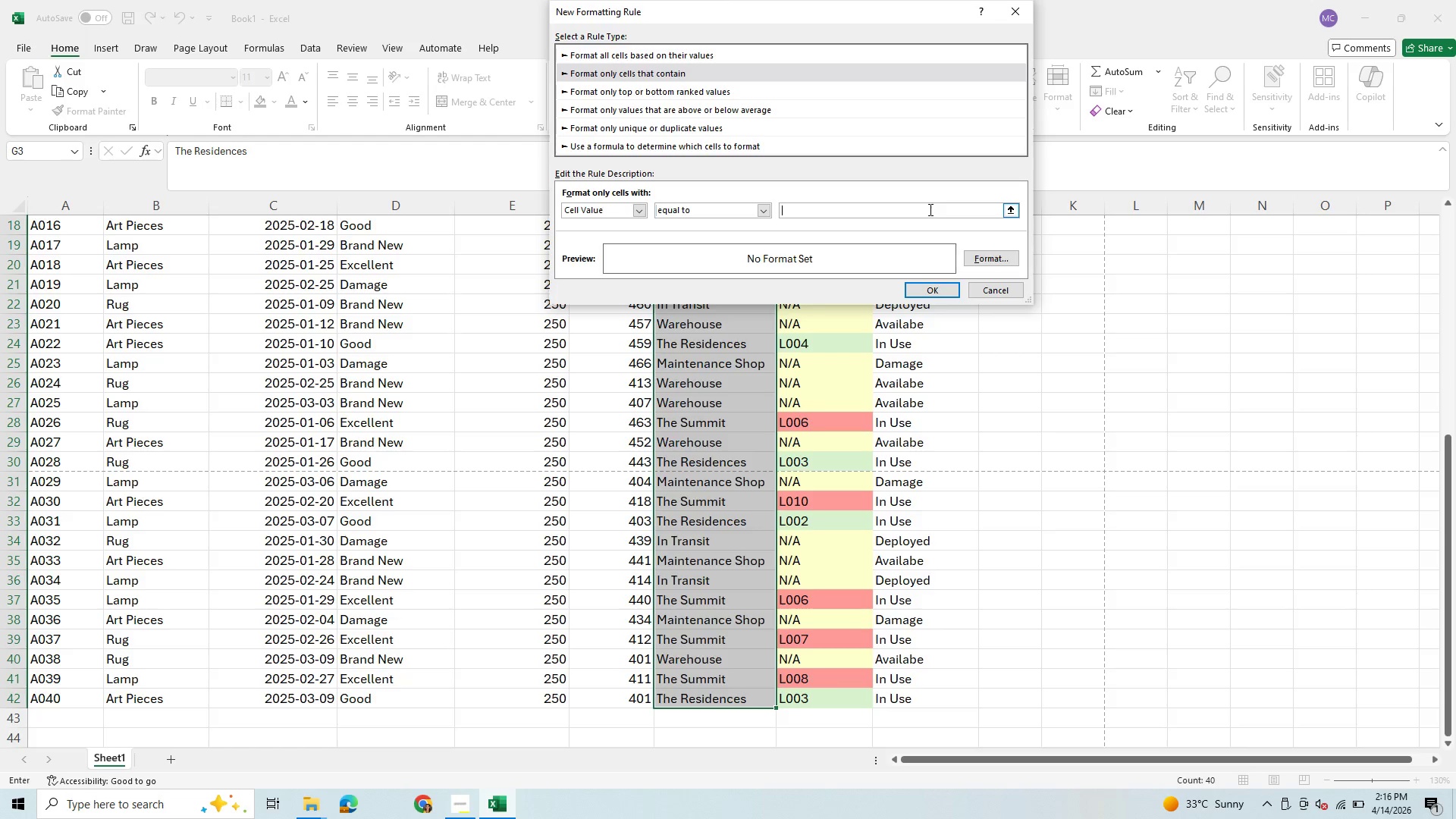 
type(Maintenance Shop)
 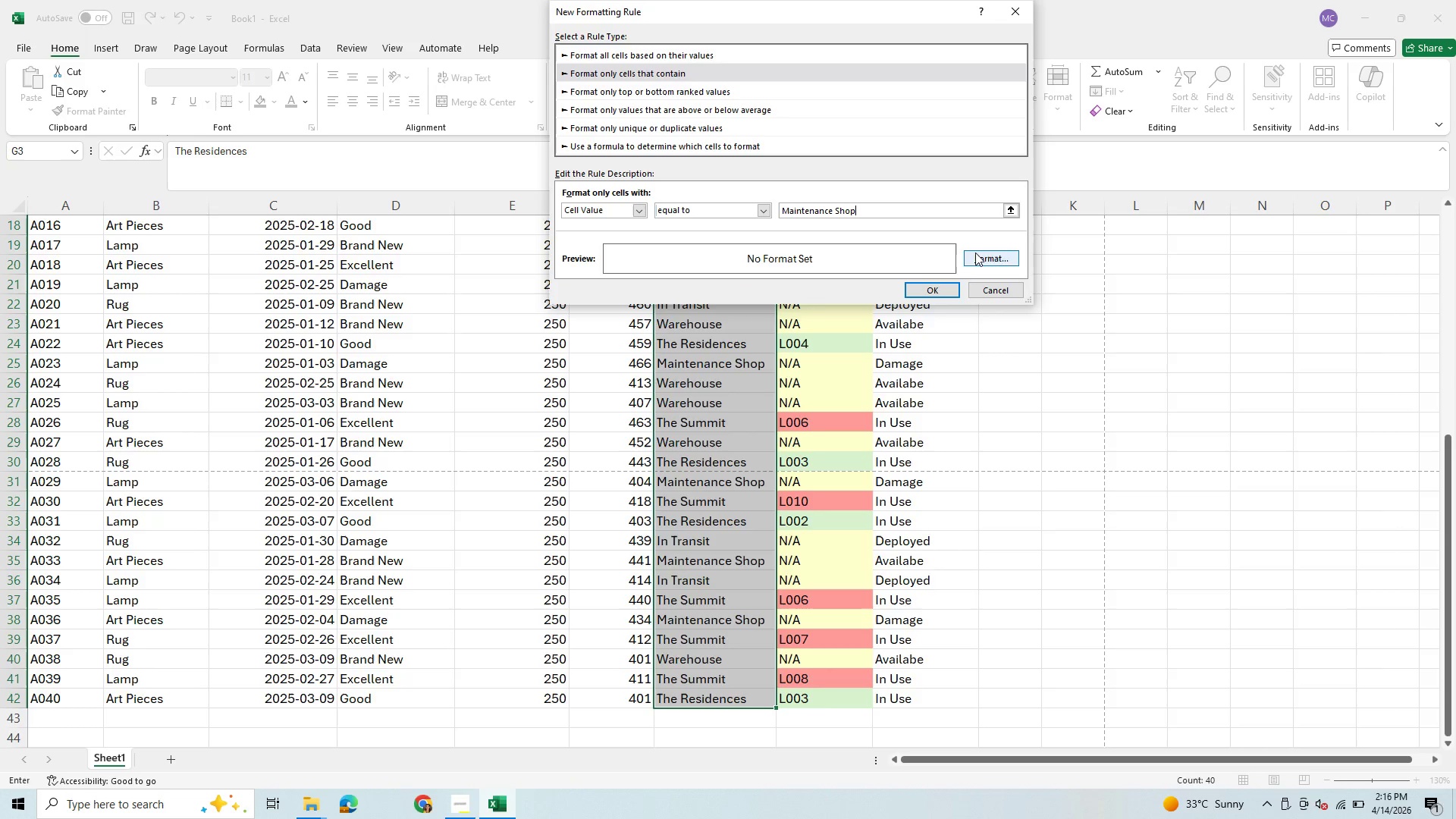 
wait(6.08)
 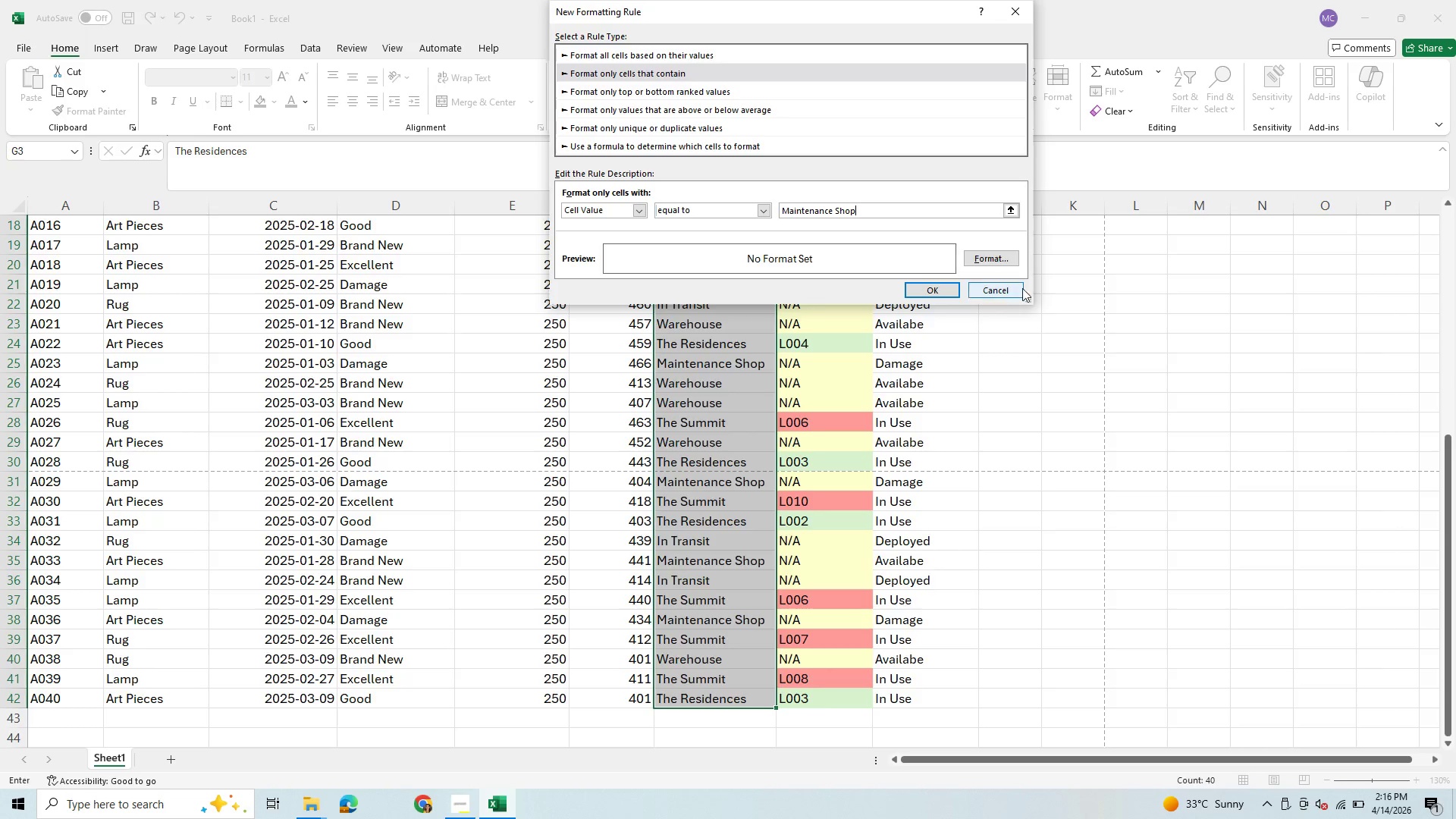 
left_click([979, 259])
 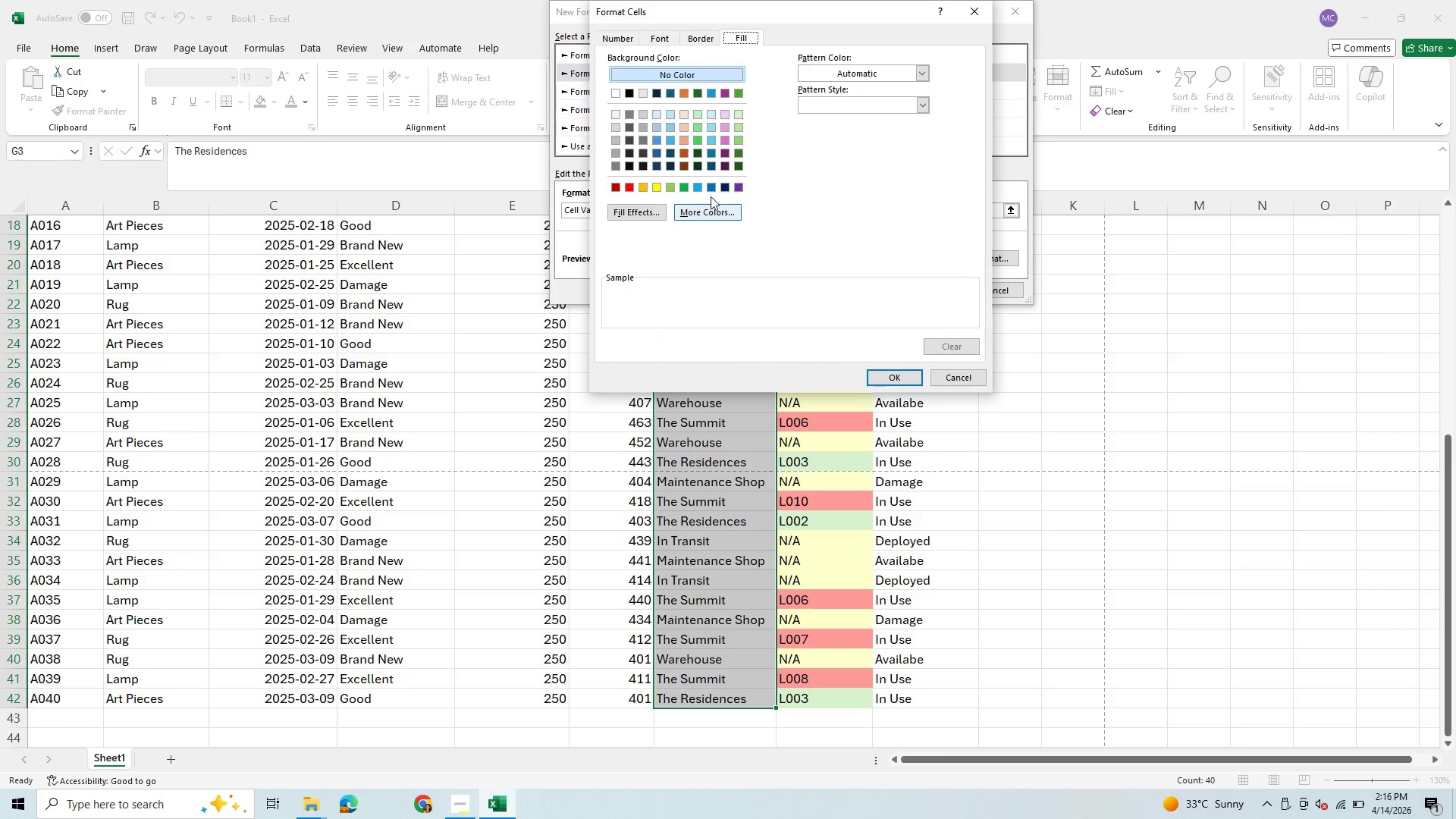 
left_click([706, 212])
 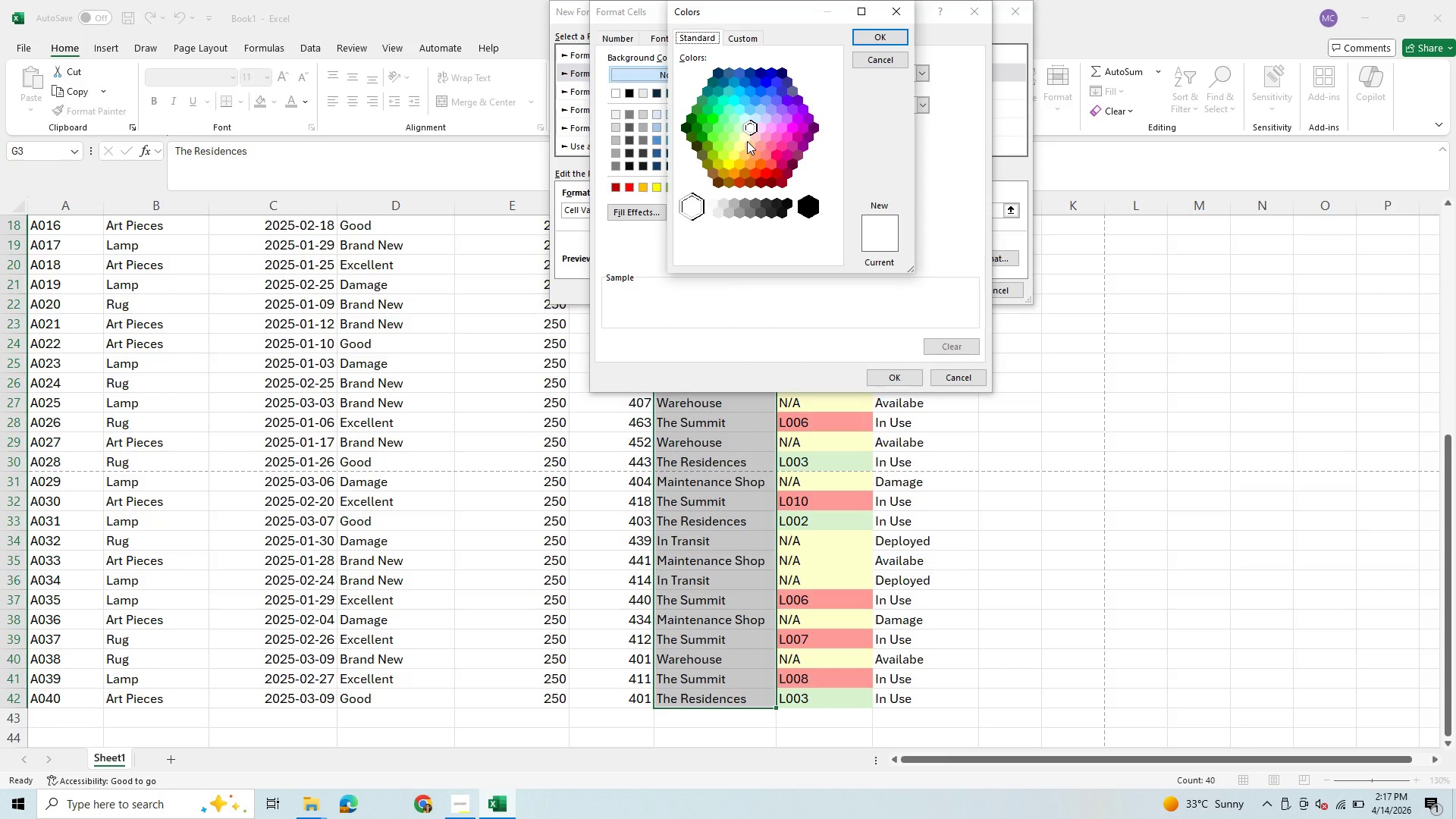 
left_click([747, 141])
 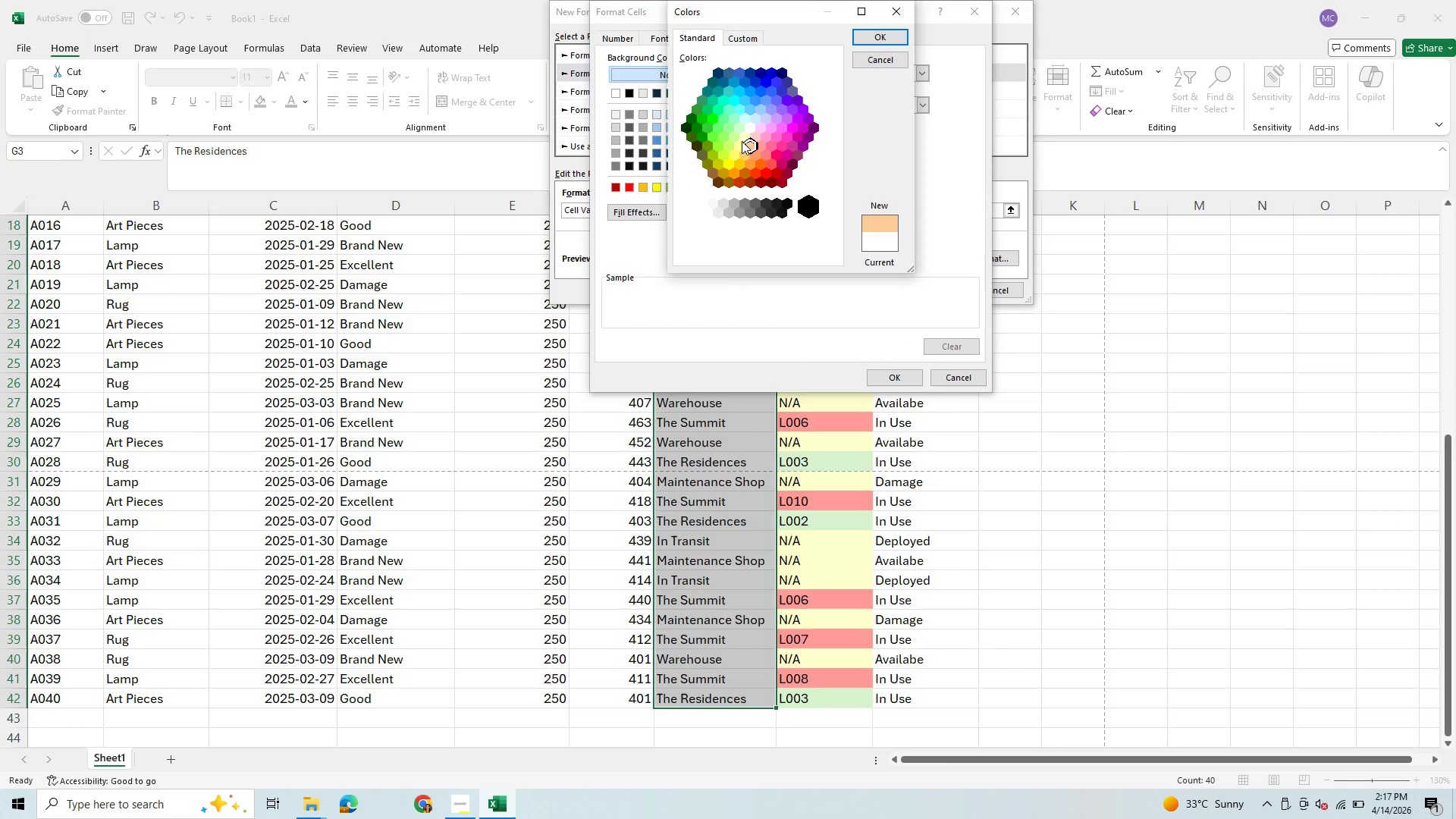 
left_click([742, 143])
 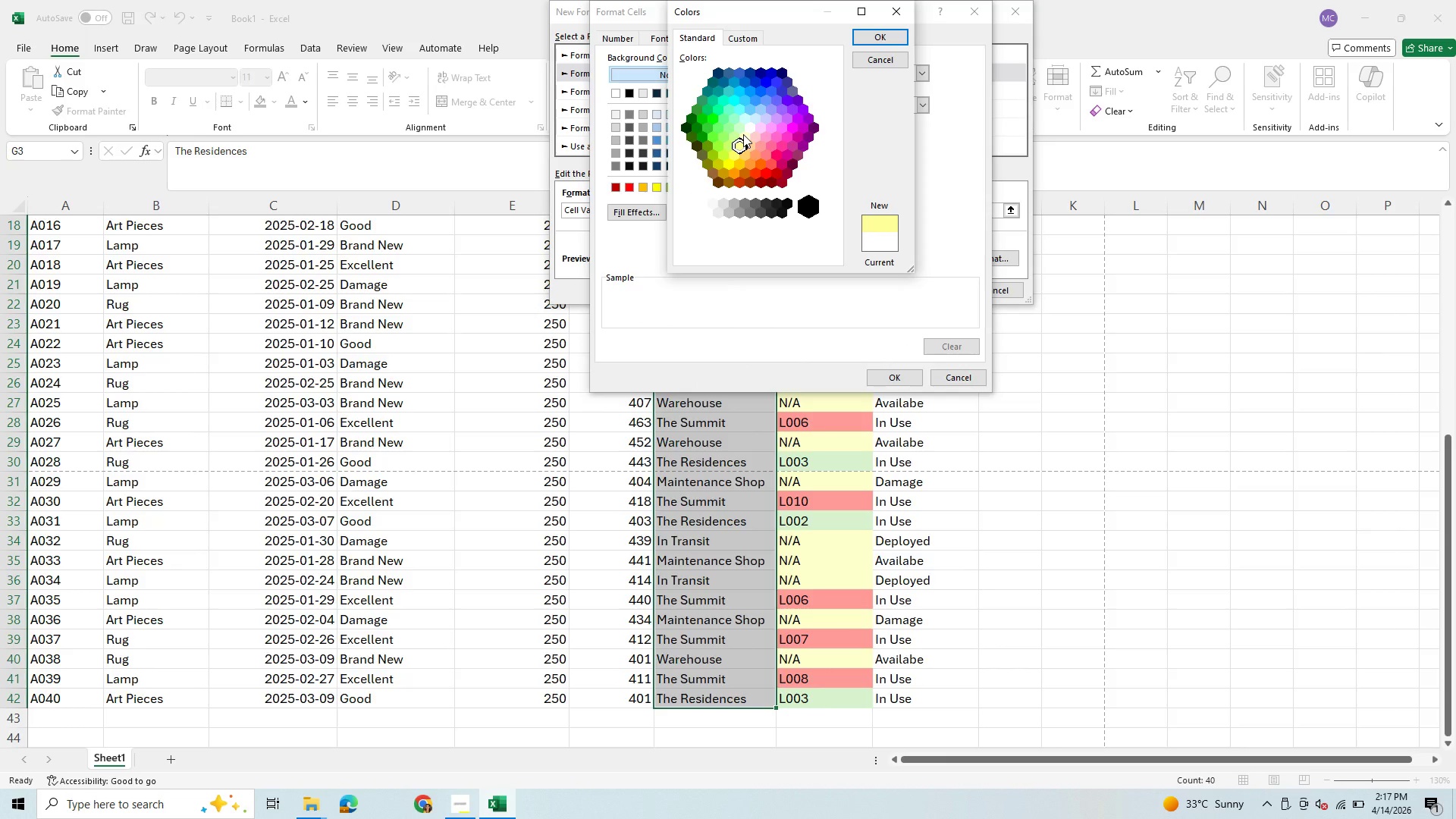 
left_click([745, 134])
 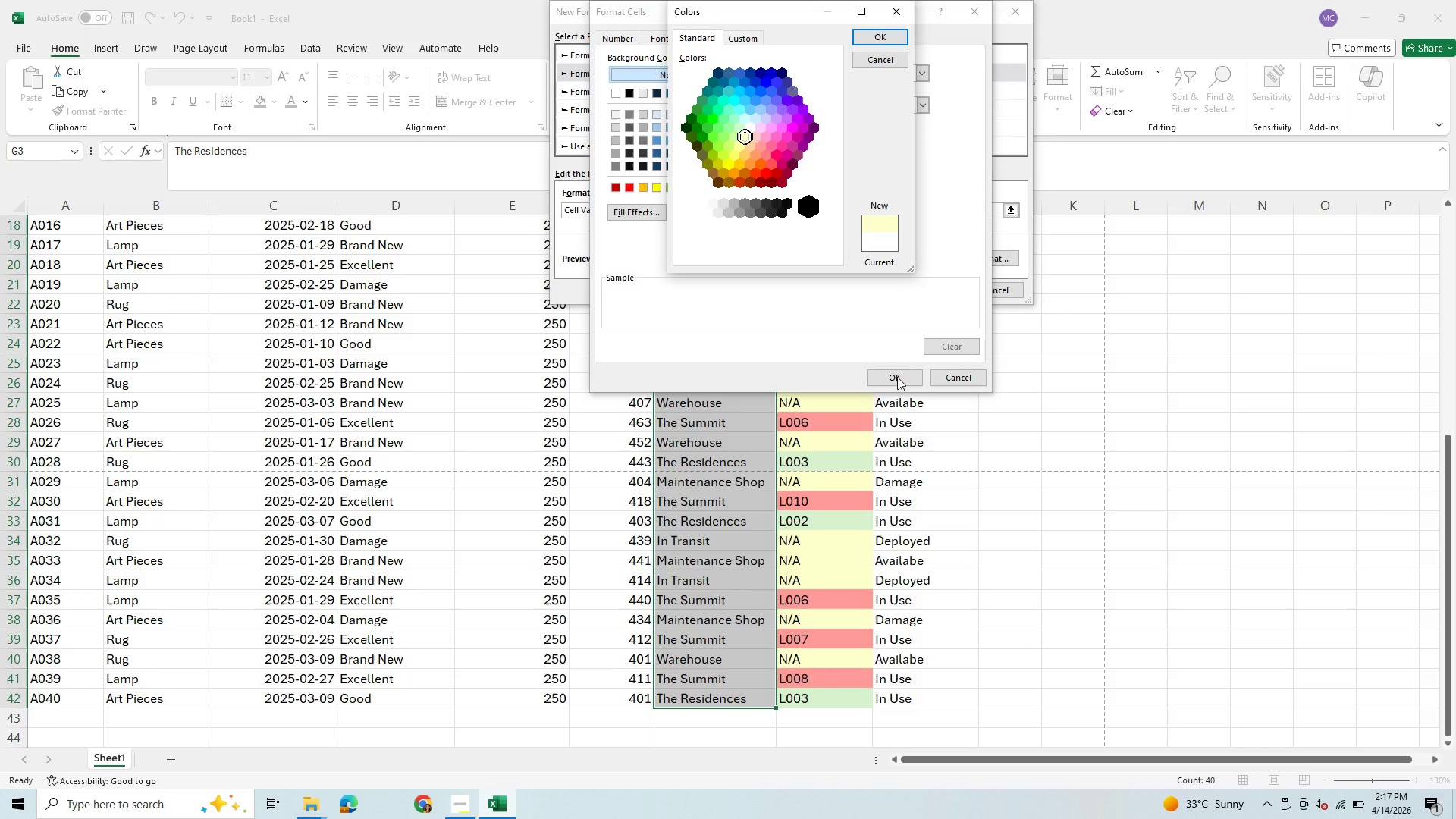 
wait(6.11)
 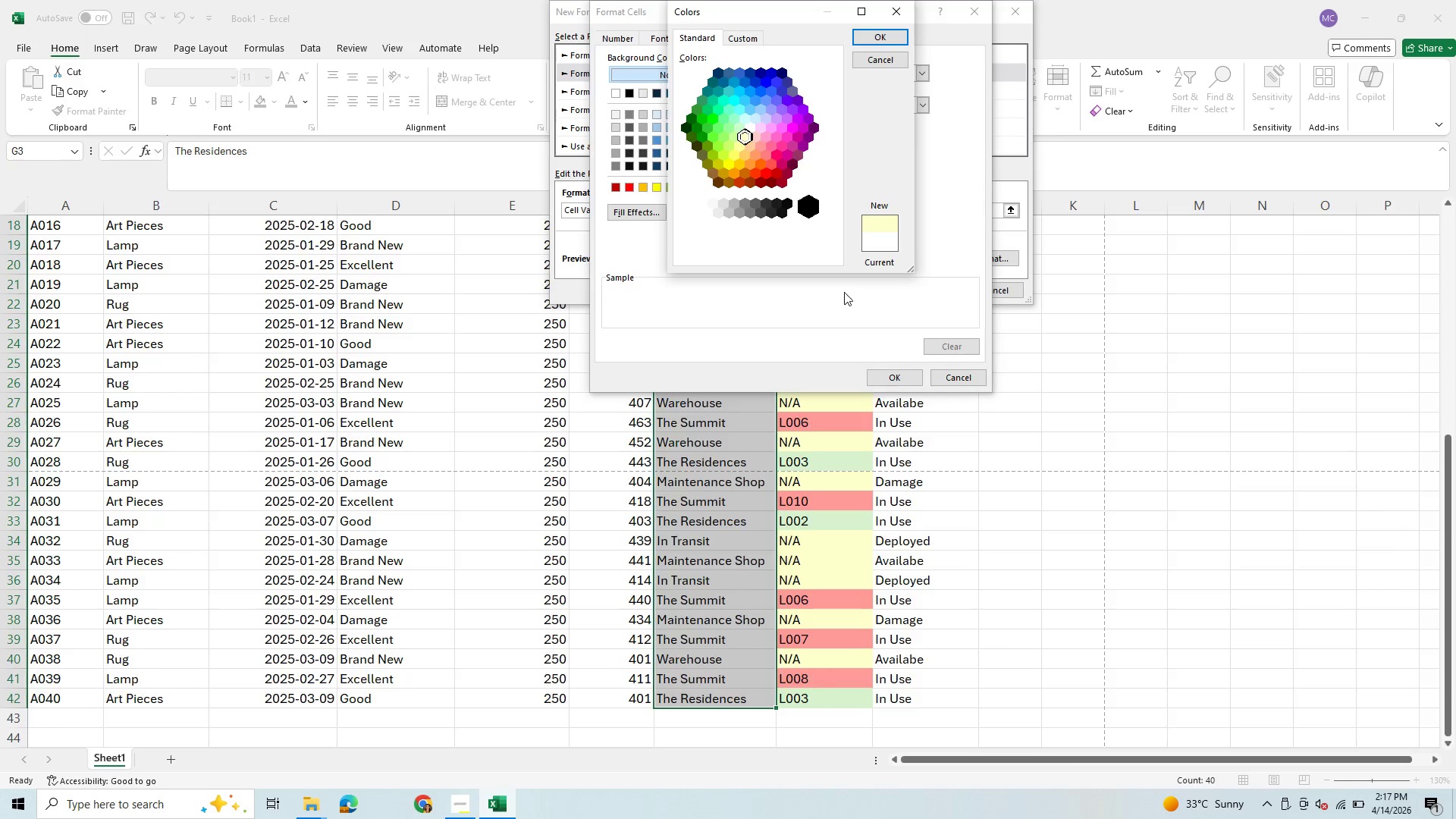 
left_click([888, 30])
 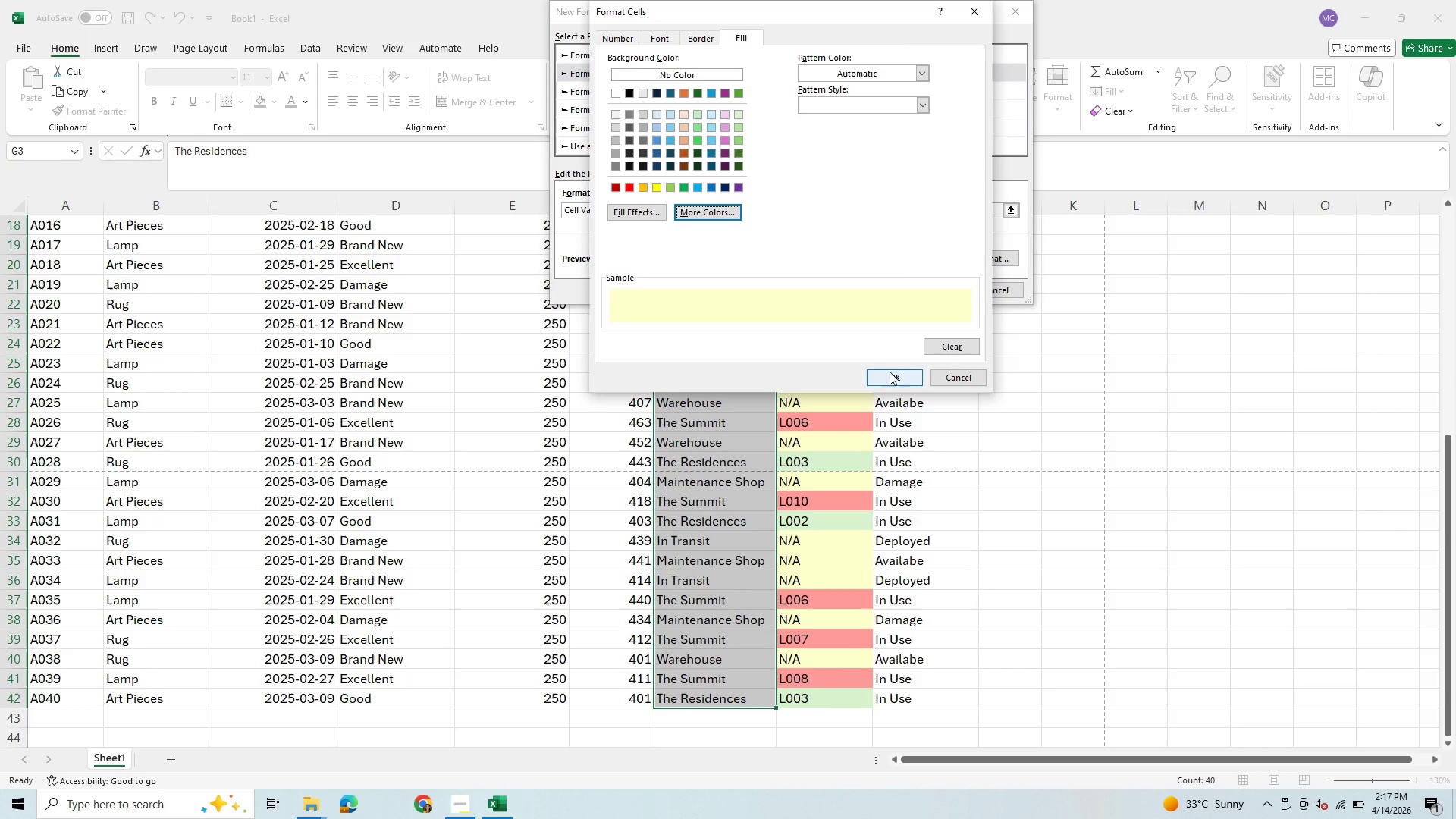 
left_click([890, 375])
 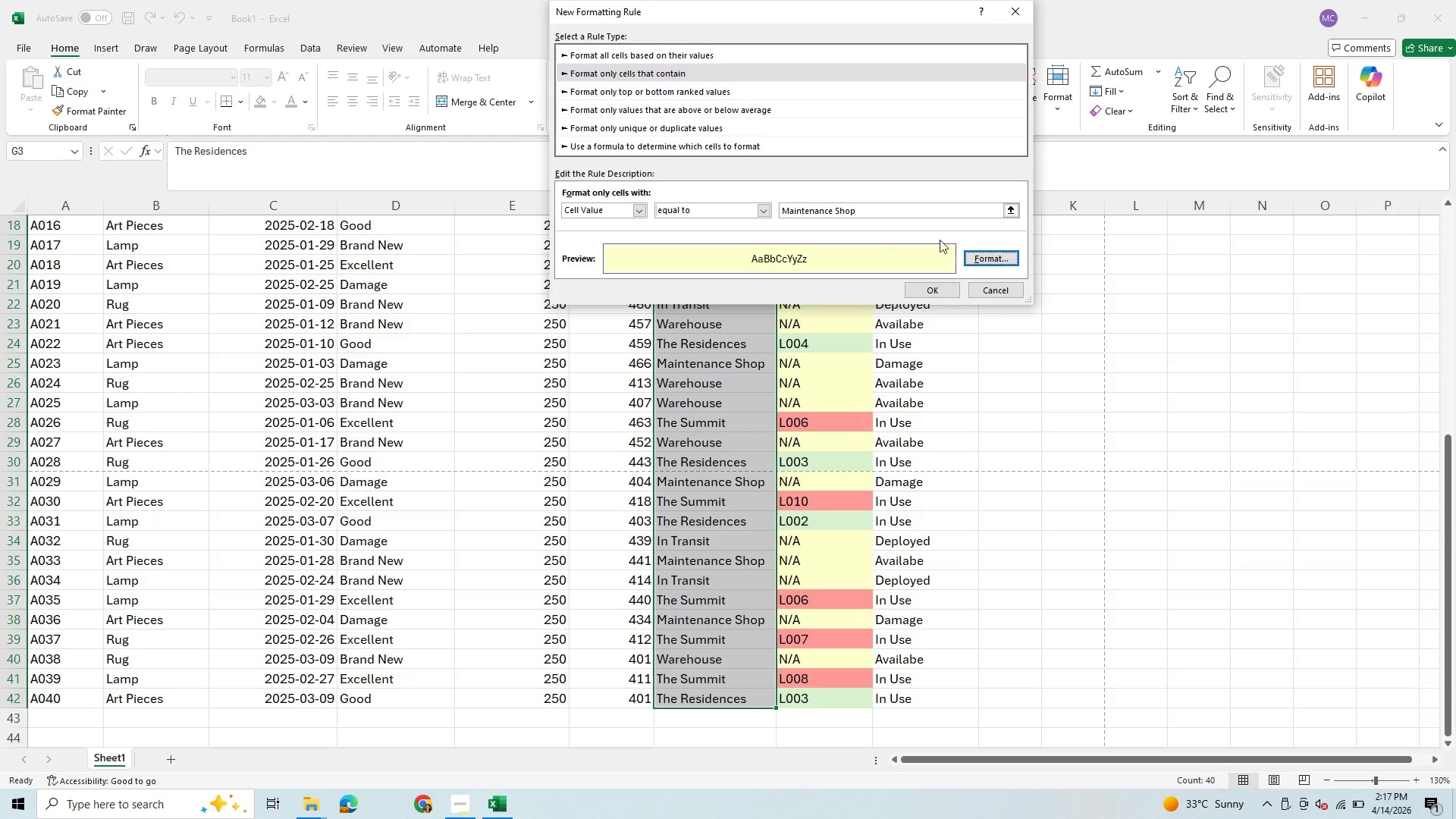 
left_click([930, 289])
 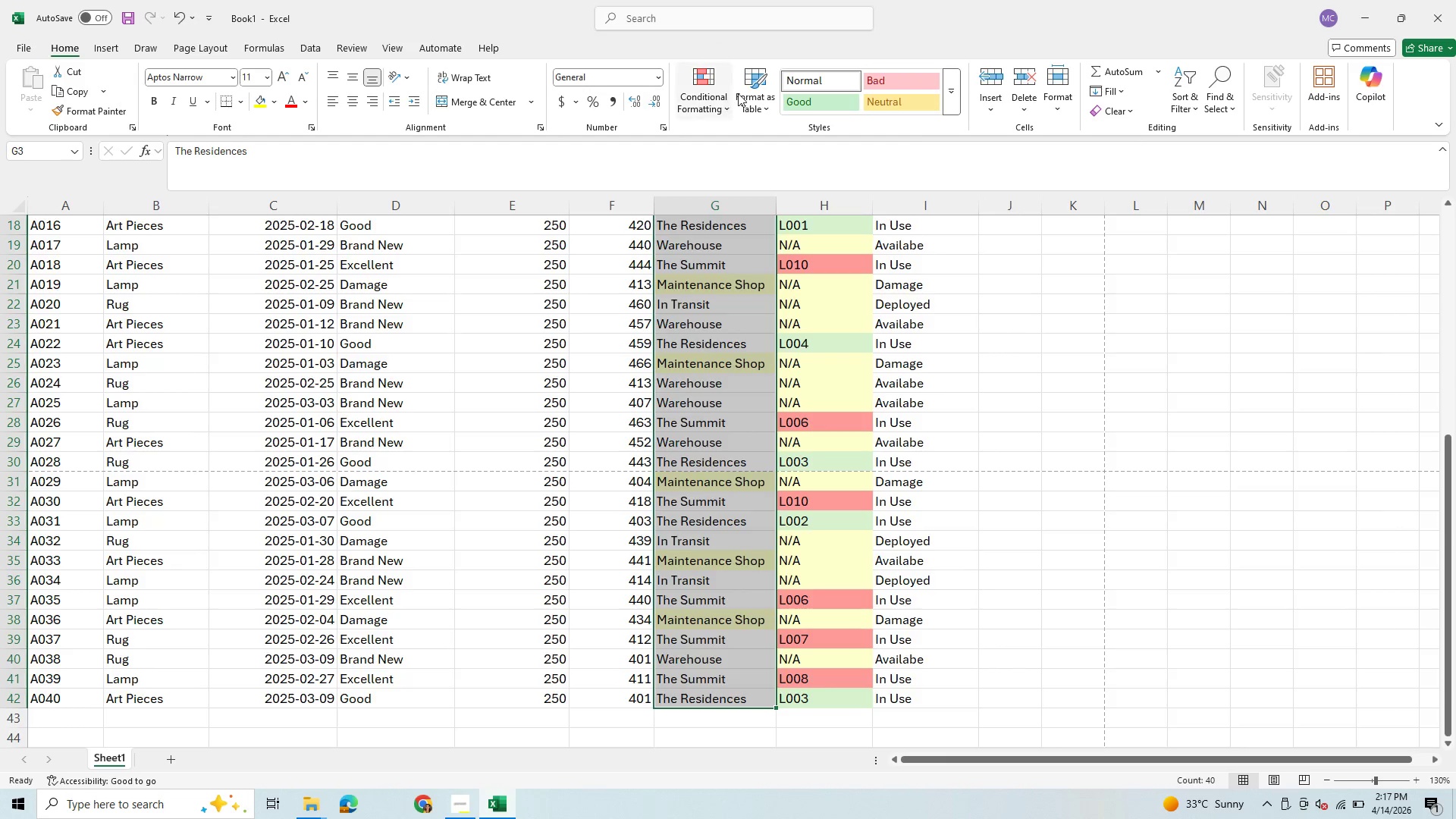 
wait(9.17)
 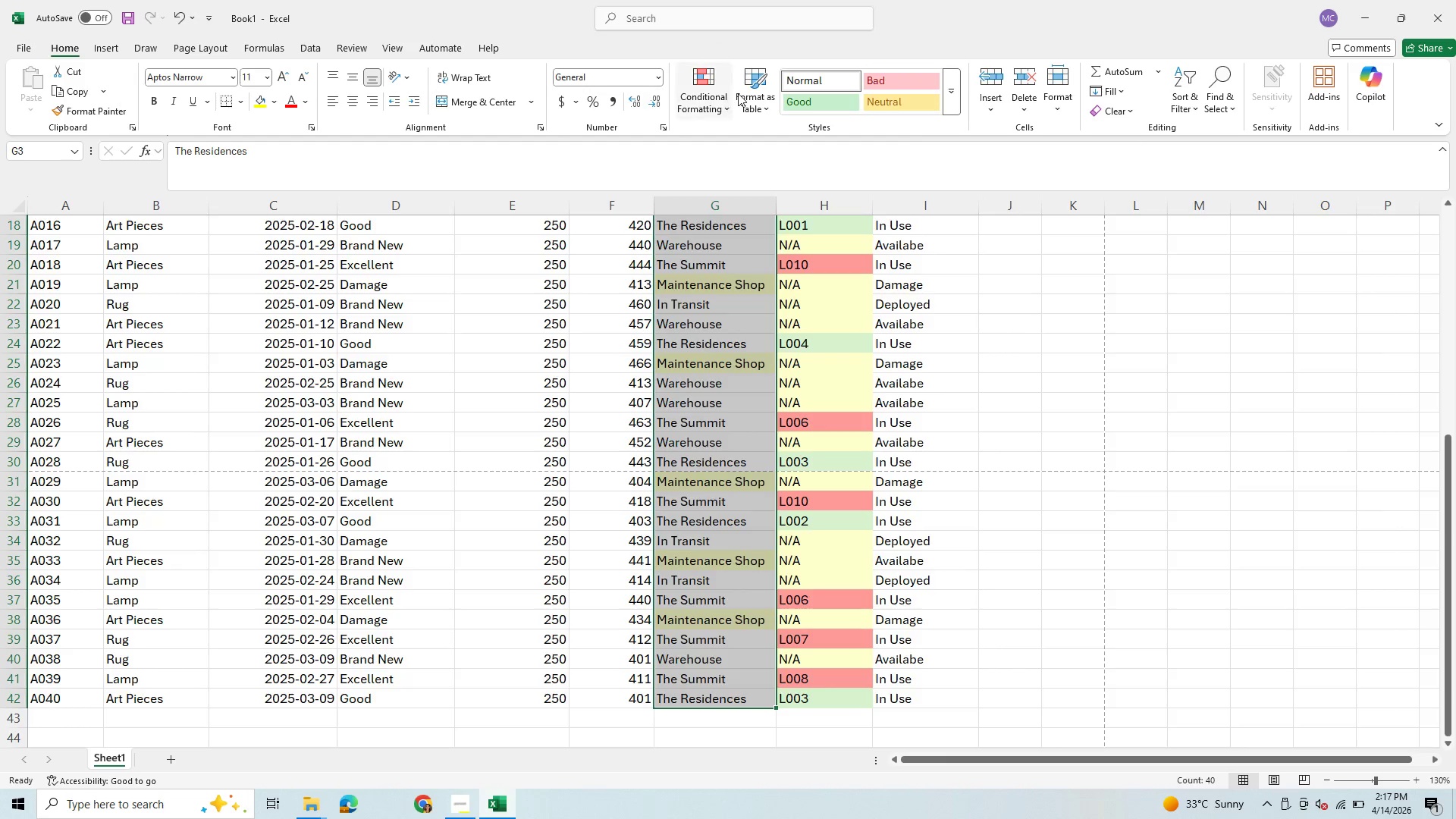 
left_click([723, 296])
 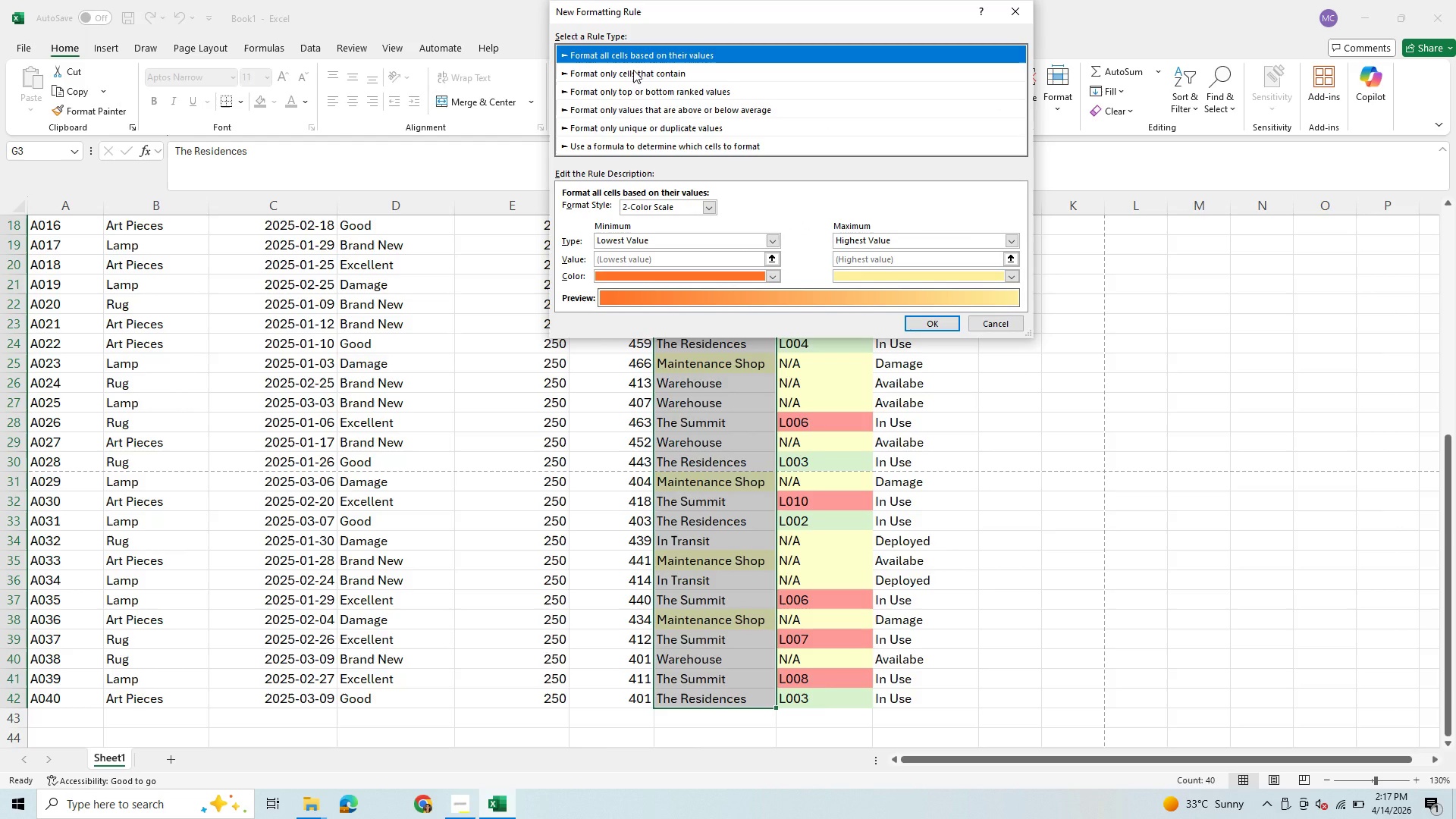 
wait(11.3)
 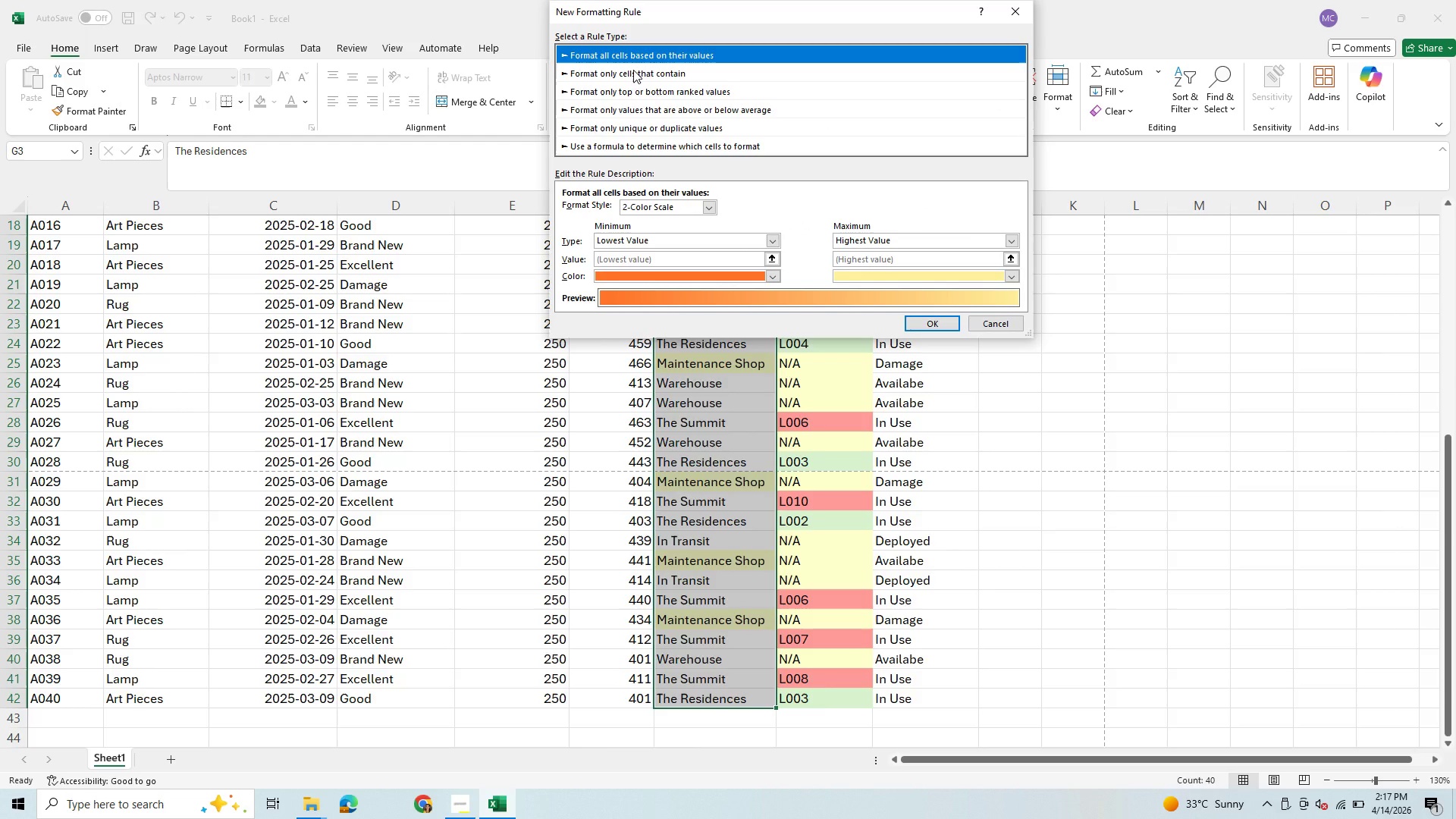 
left_click([633, 70])
 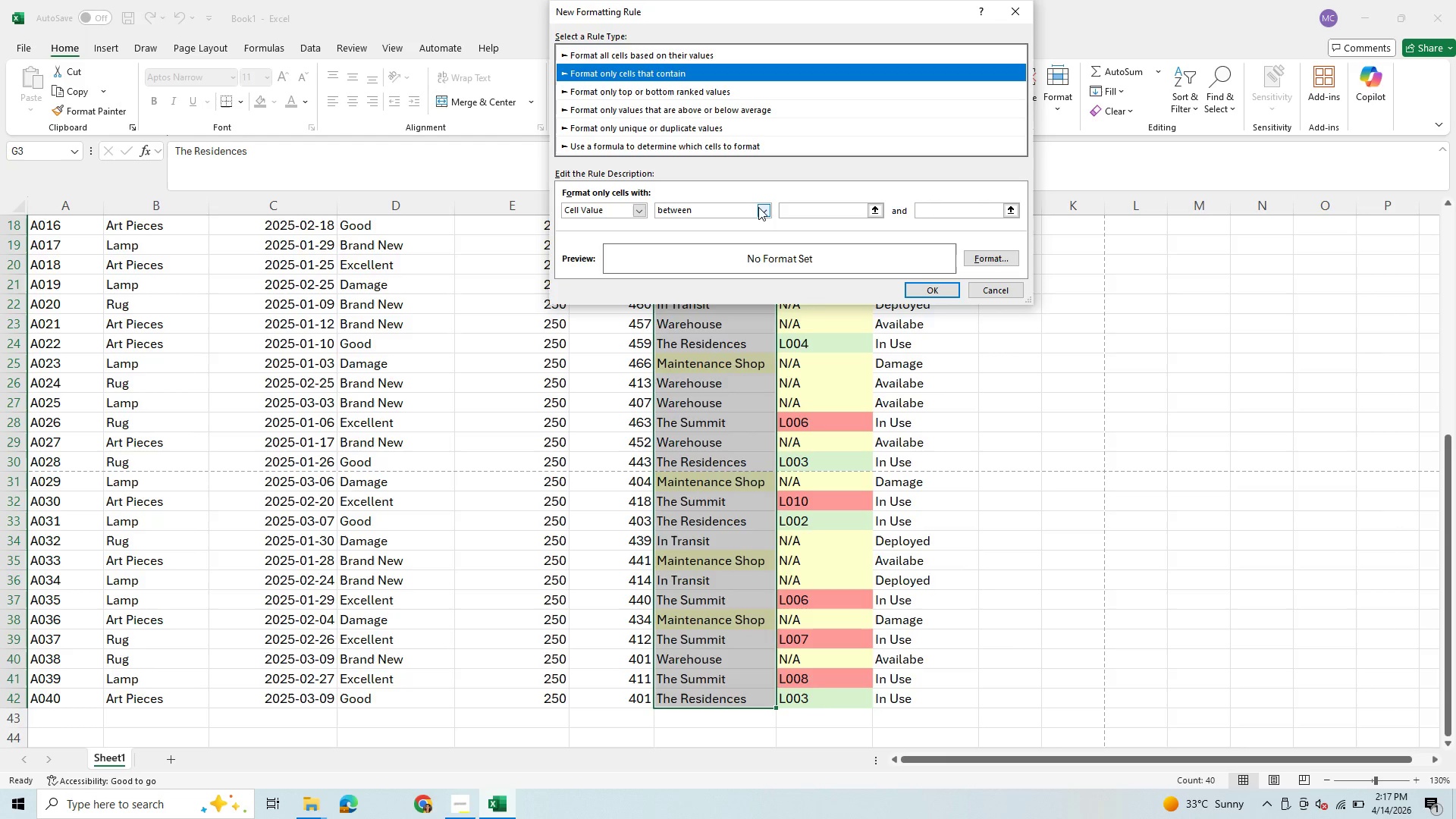 
left_click([764, 206])
 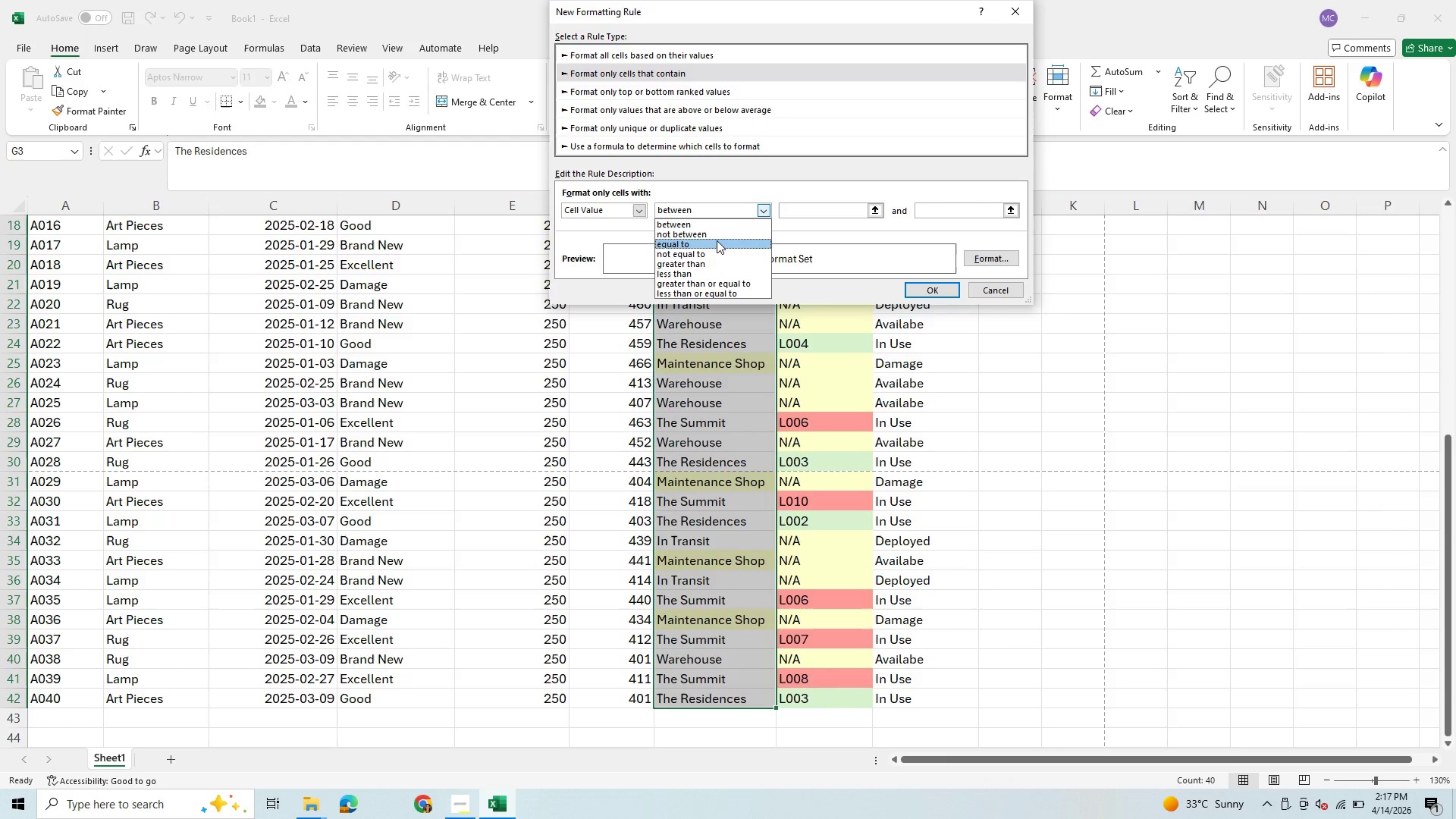 
left_click([717, 240])
 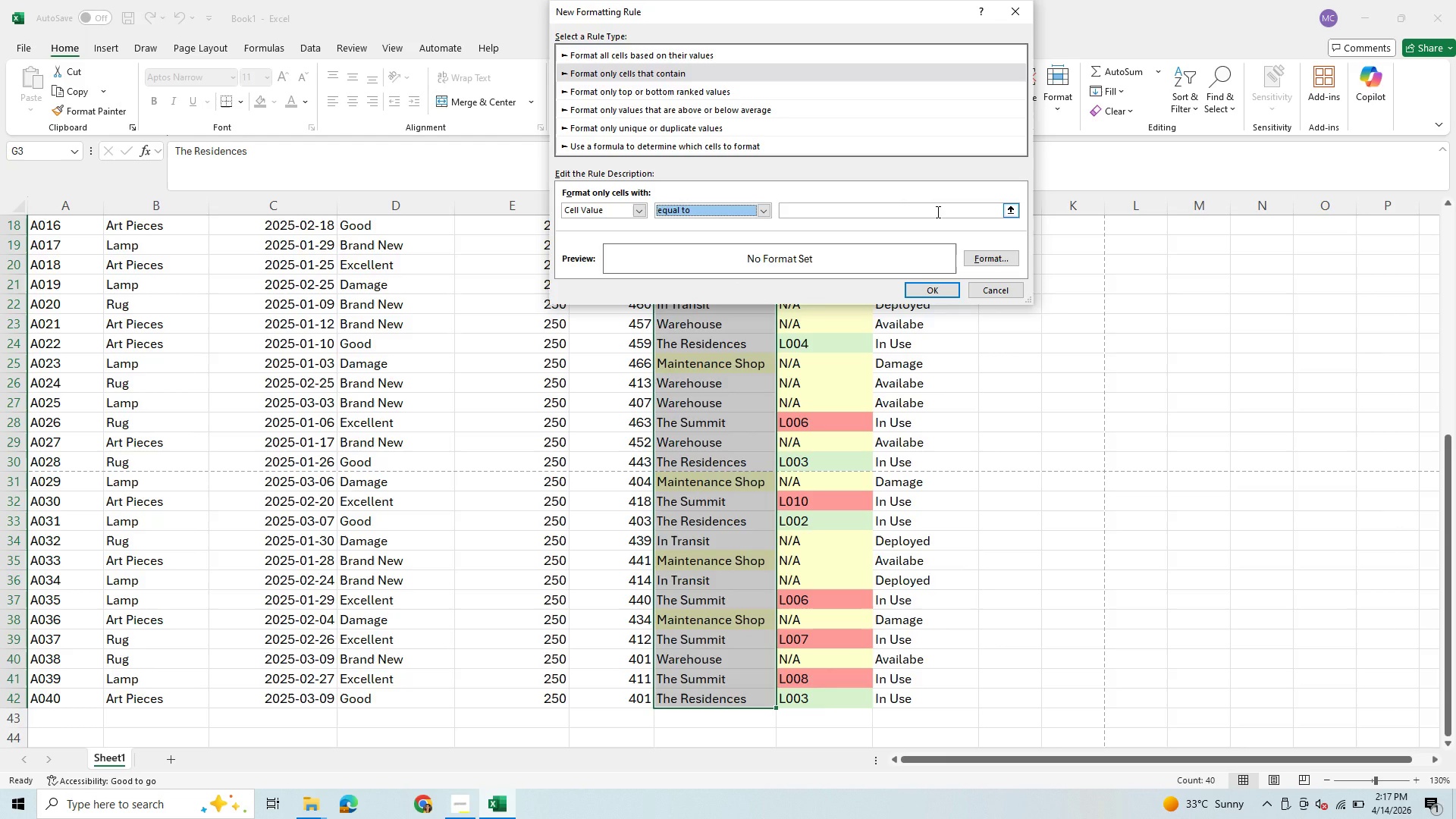 
left_click([937, 212])
 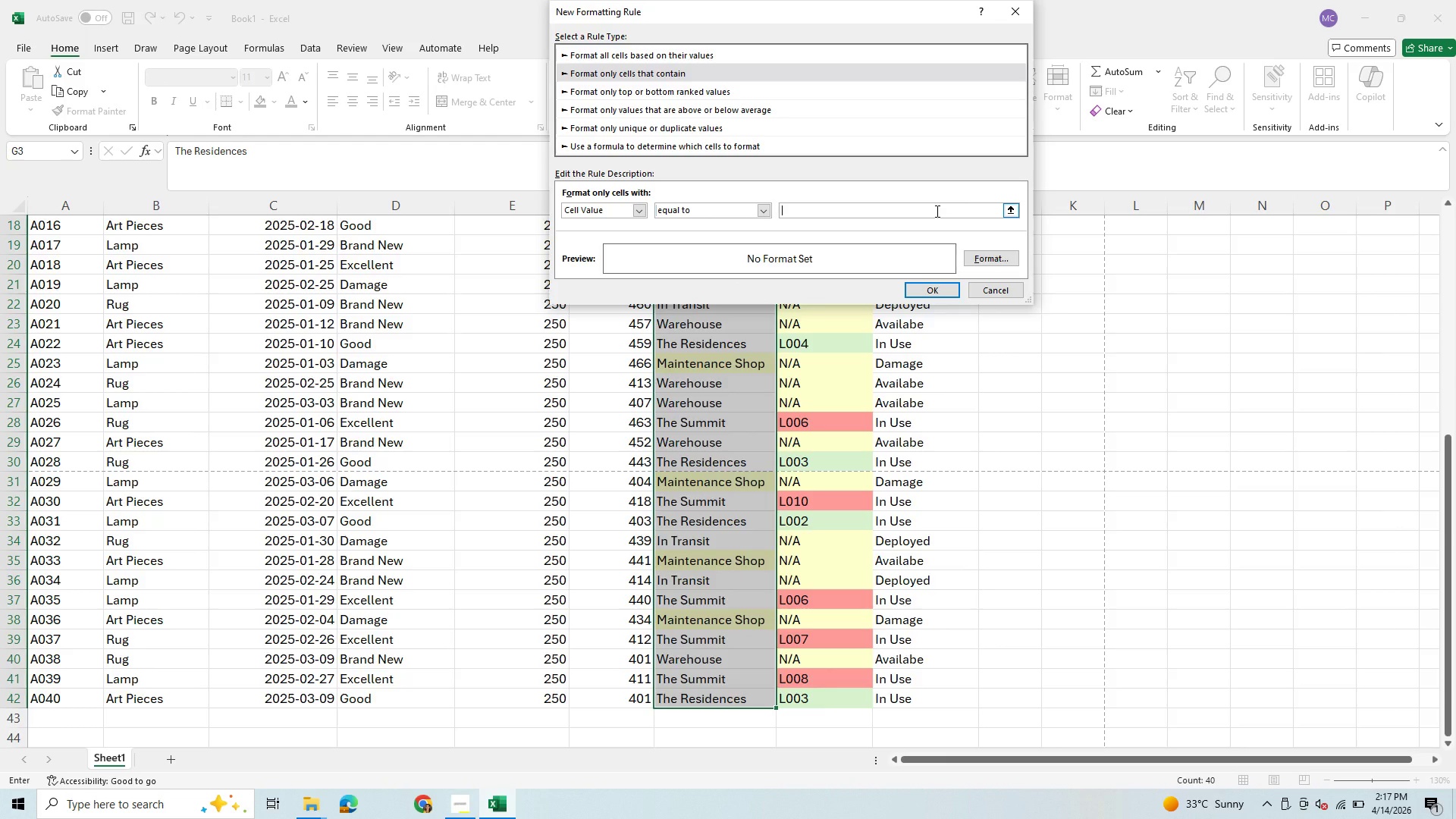 
type(Warehouse)
 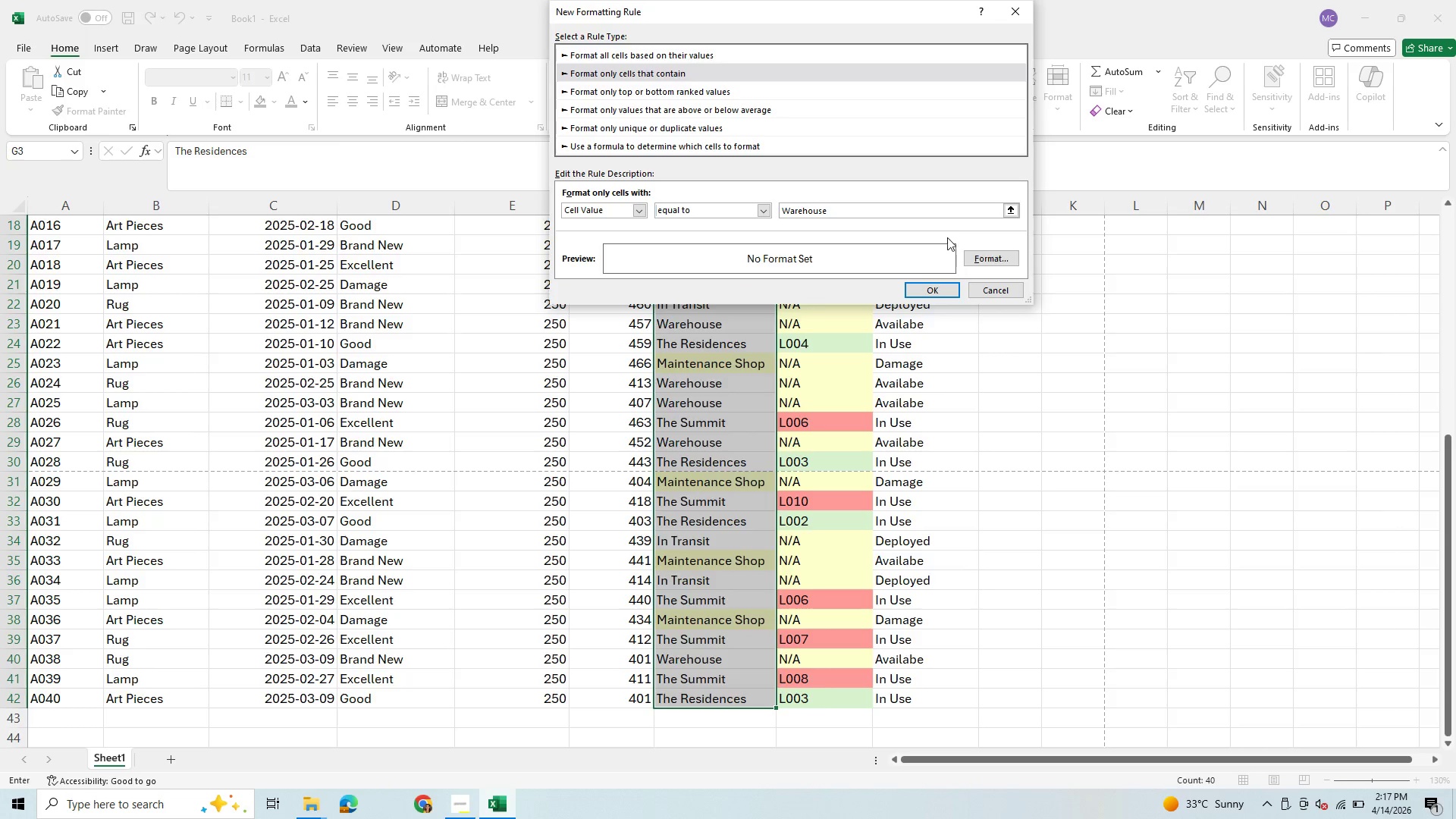 
left_click([990, 255])
 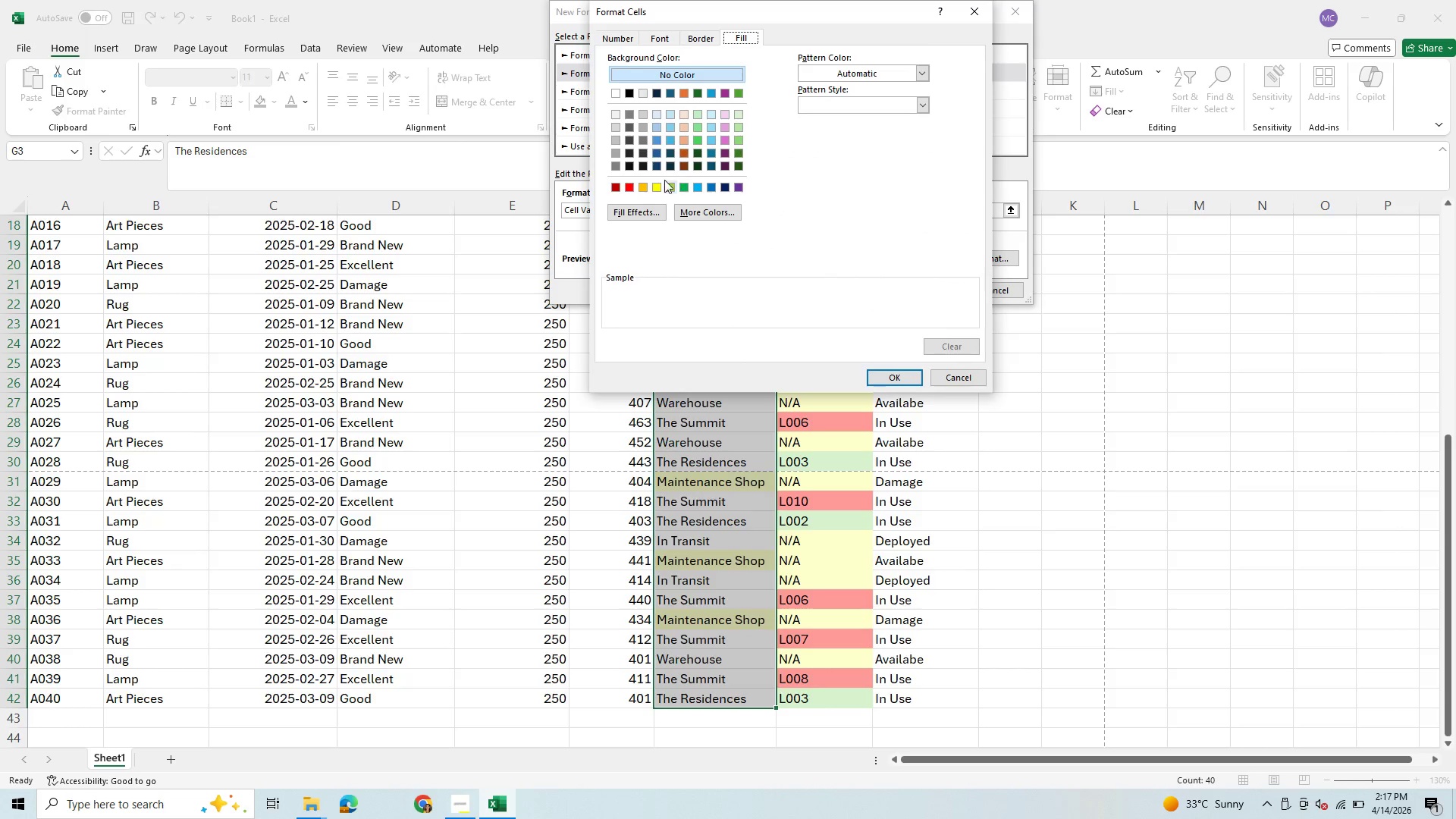 
mouse_move([698, 212])
 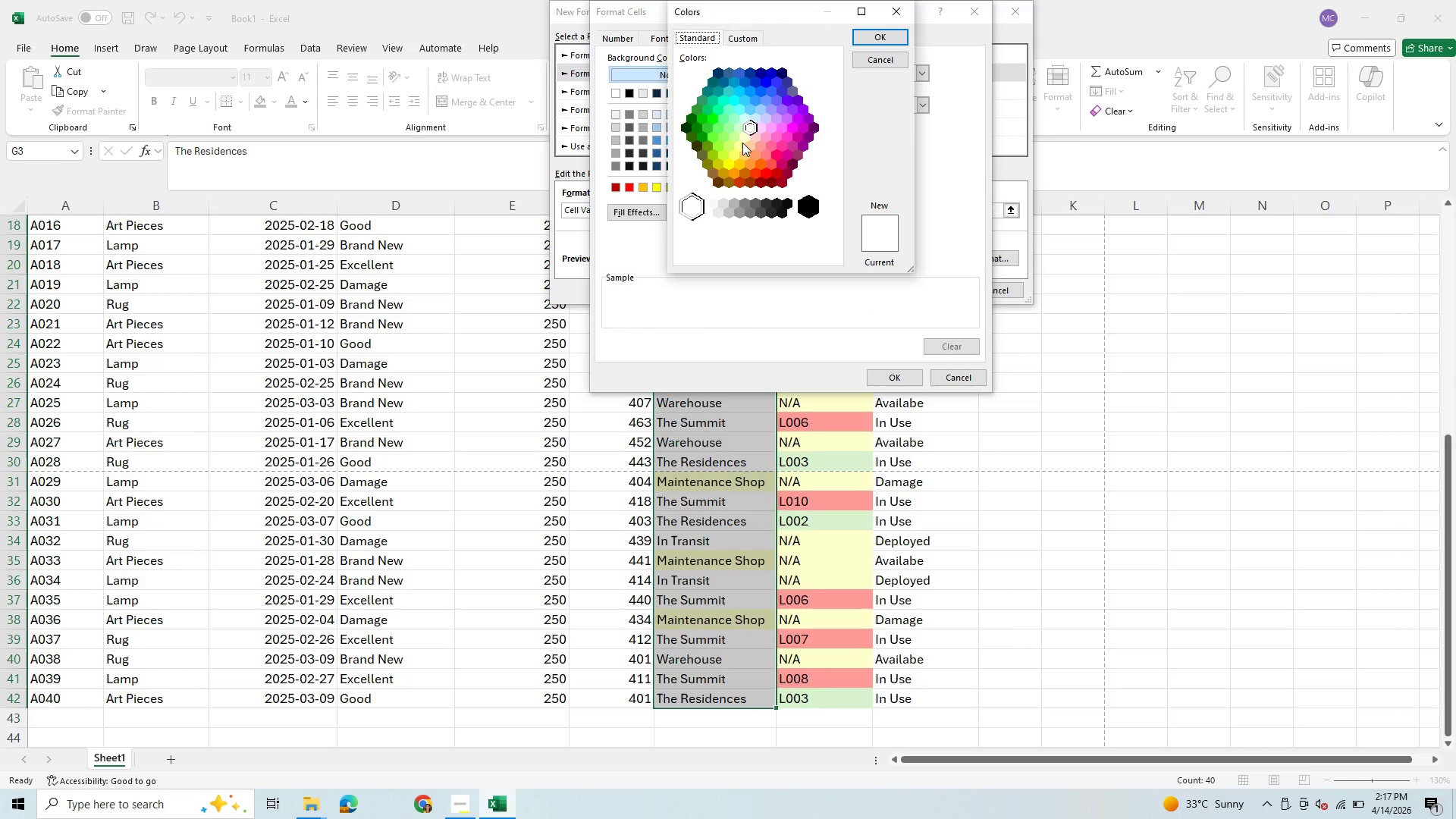 
left_click([742, 139])
 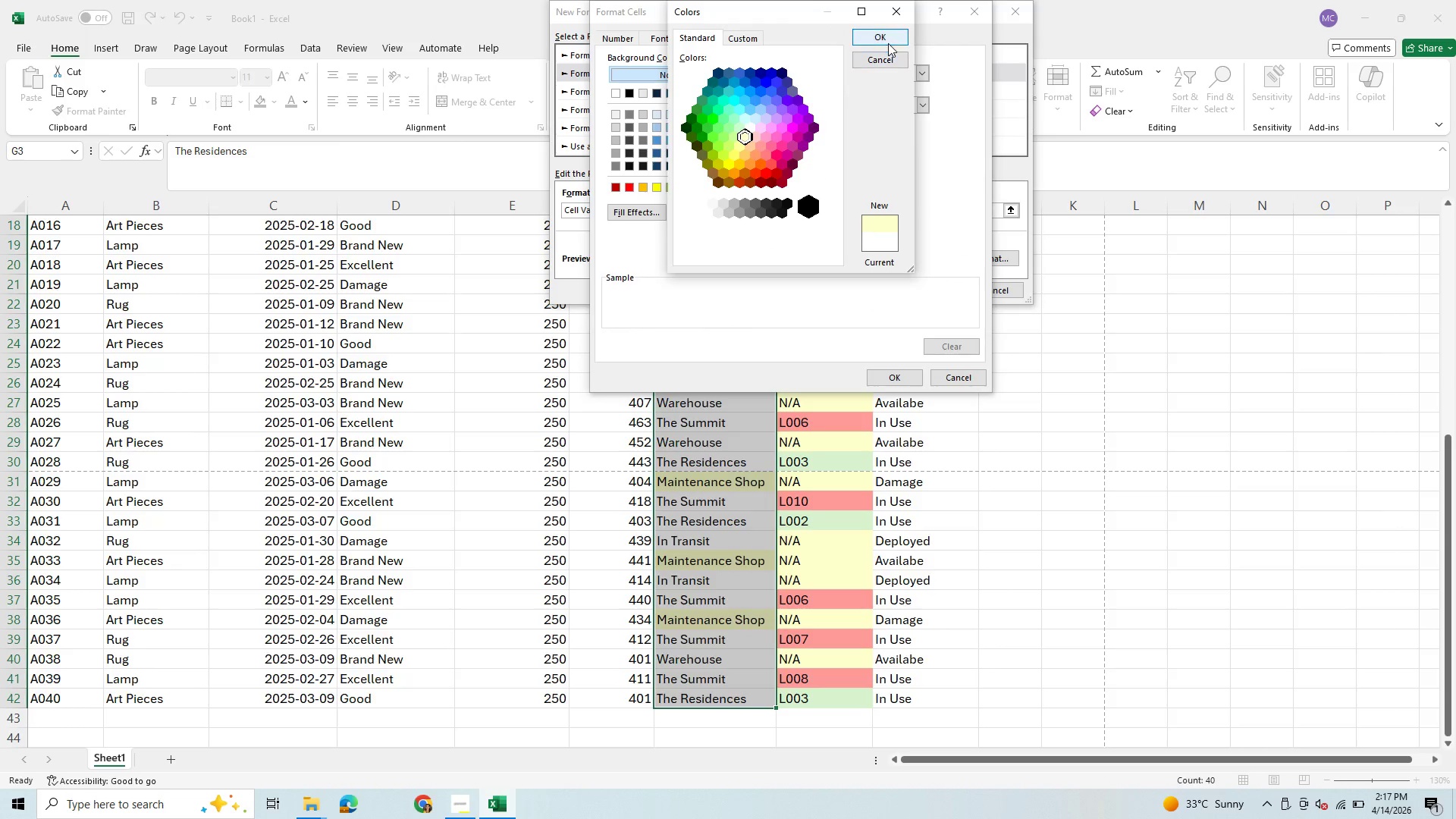 
left_click([888, 37])
 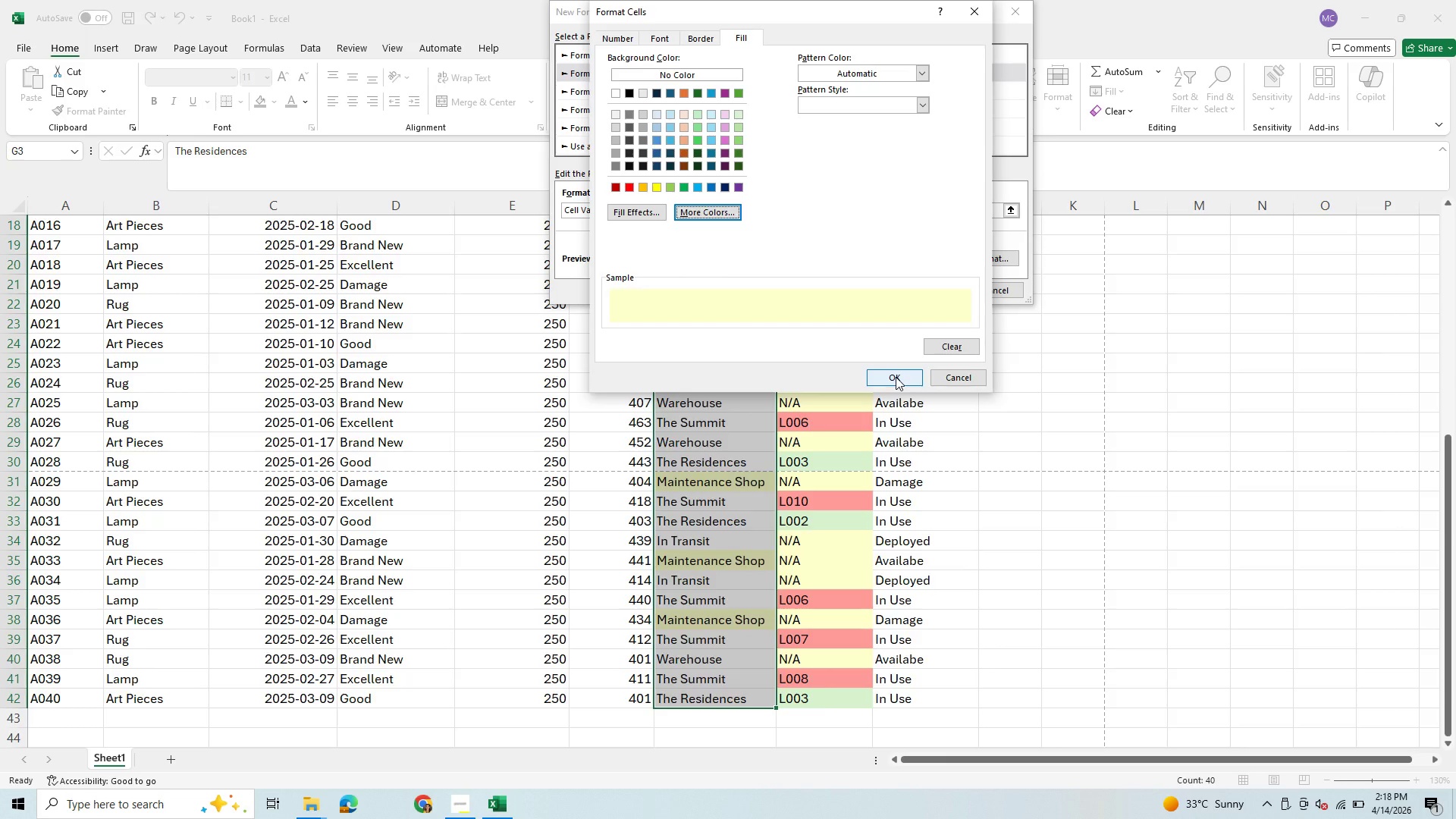 
left_click([896, 377])
 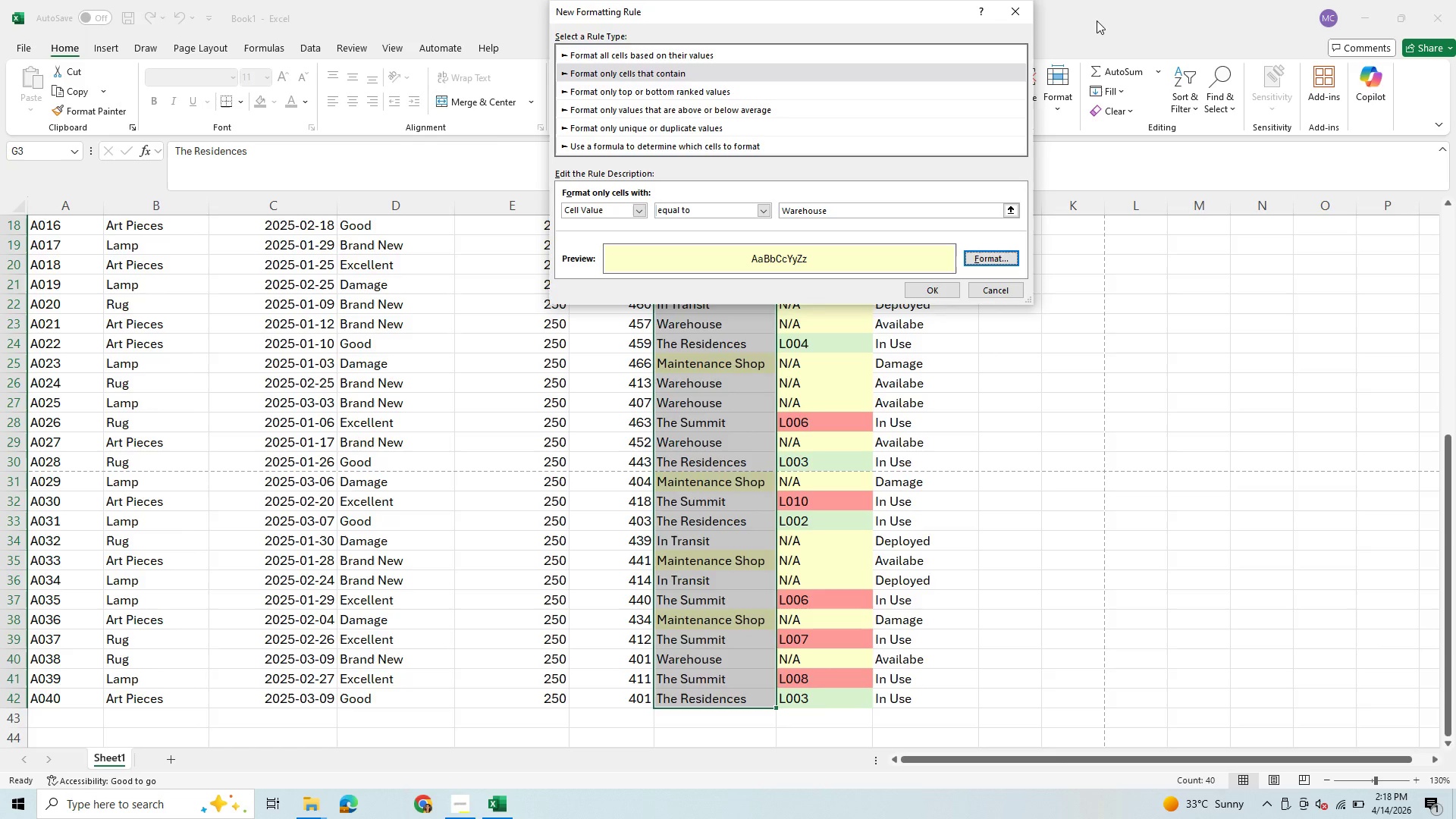 
wait(13.58)
 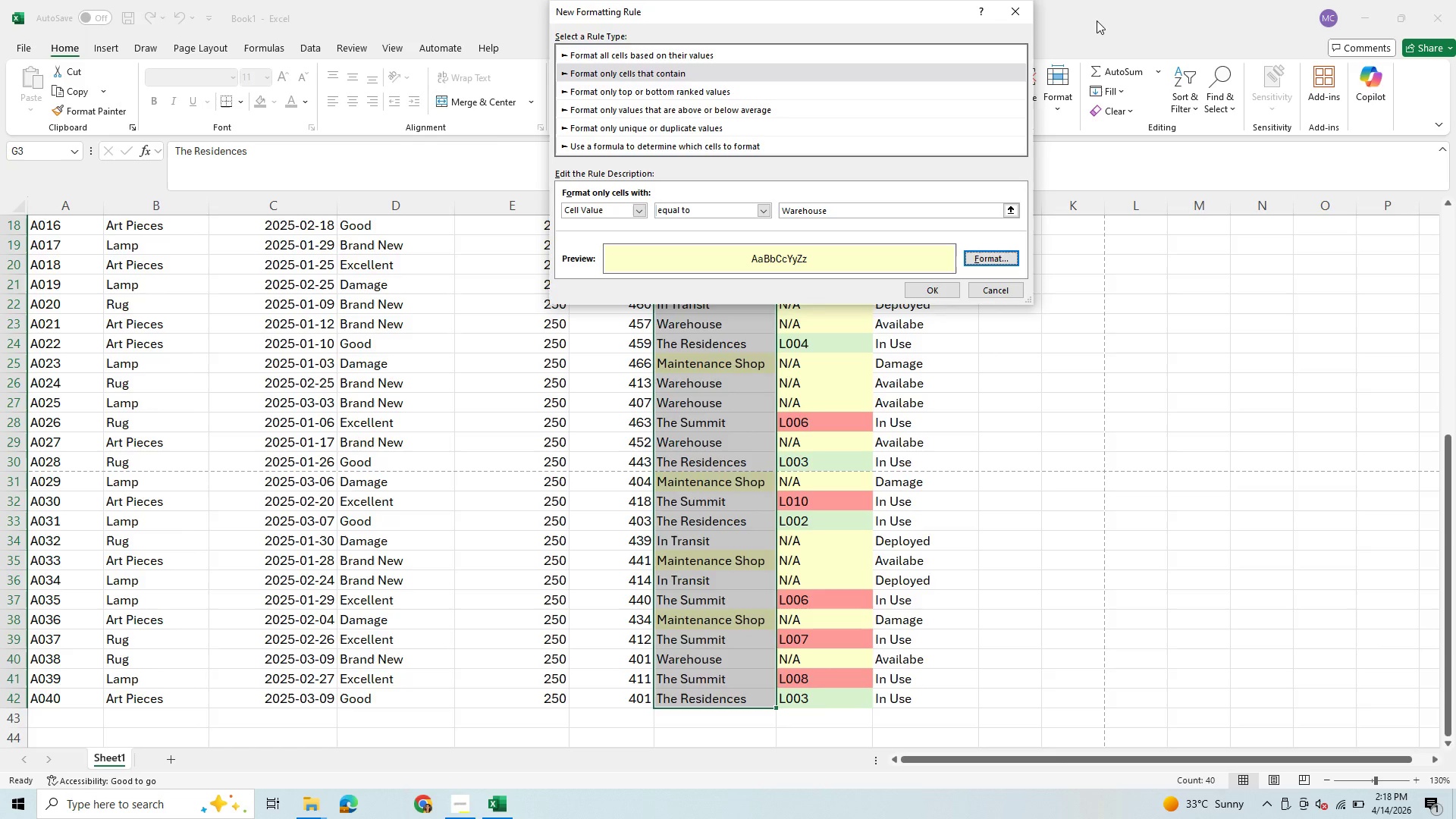 
left_click([938, 290])
 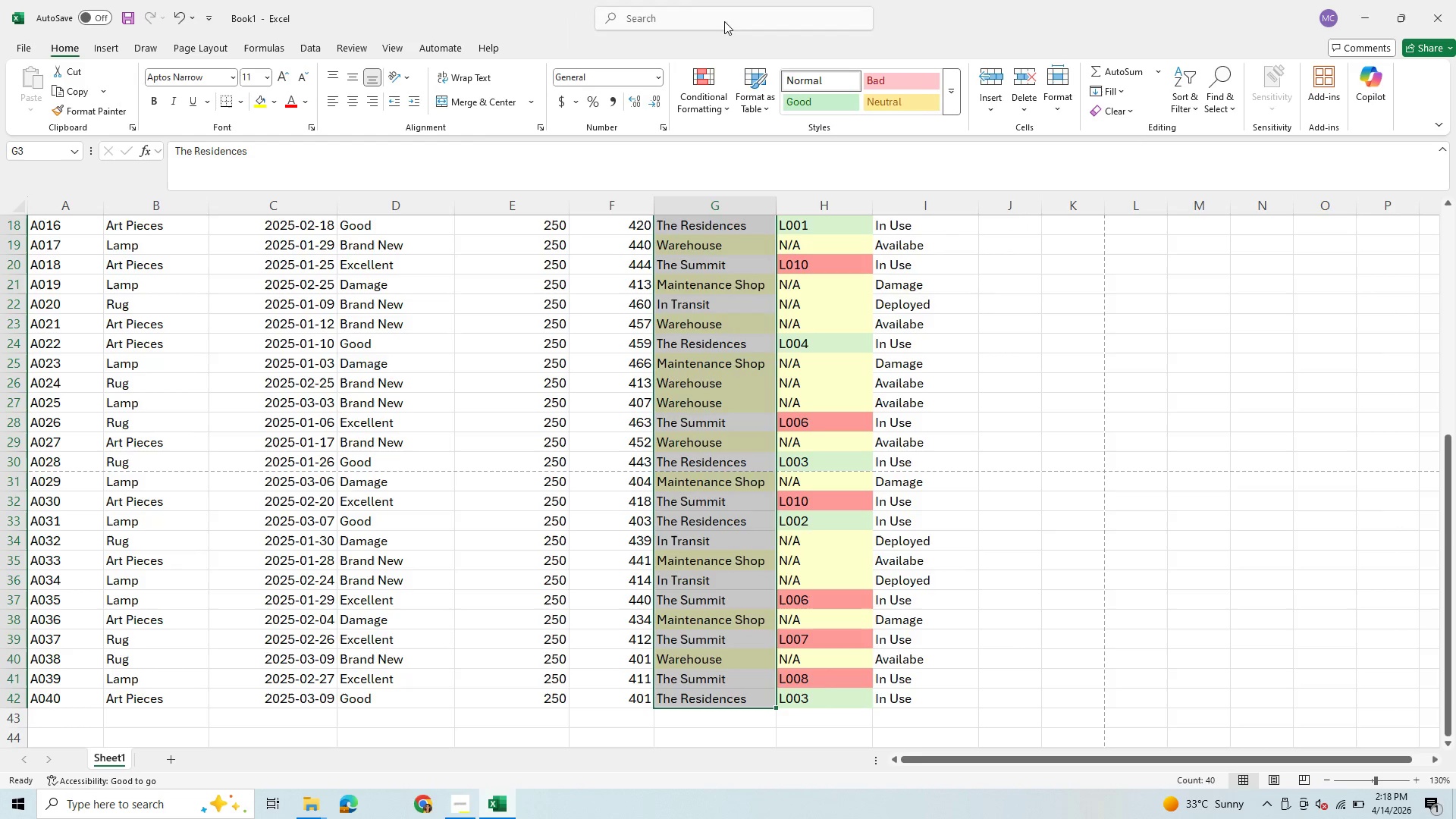 
left_click([708, 70])
 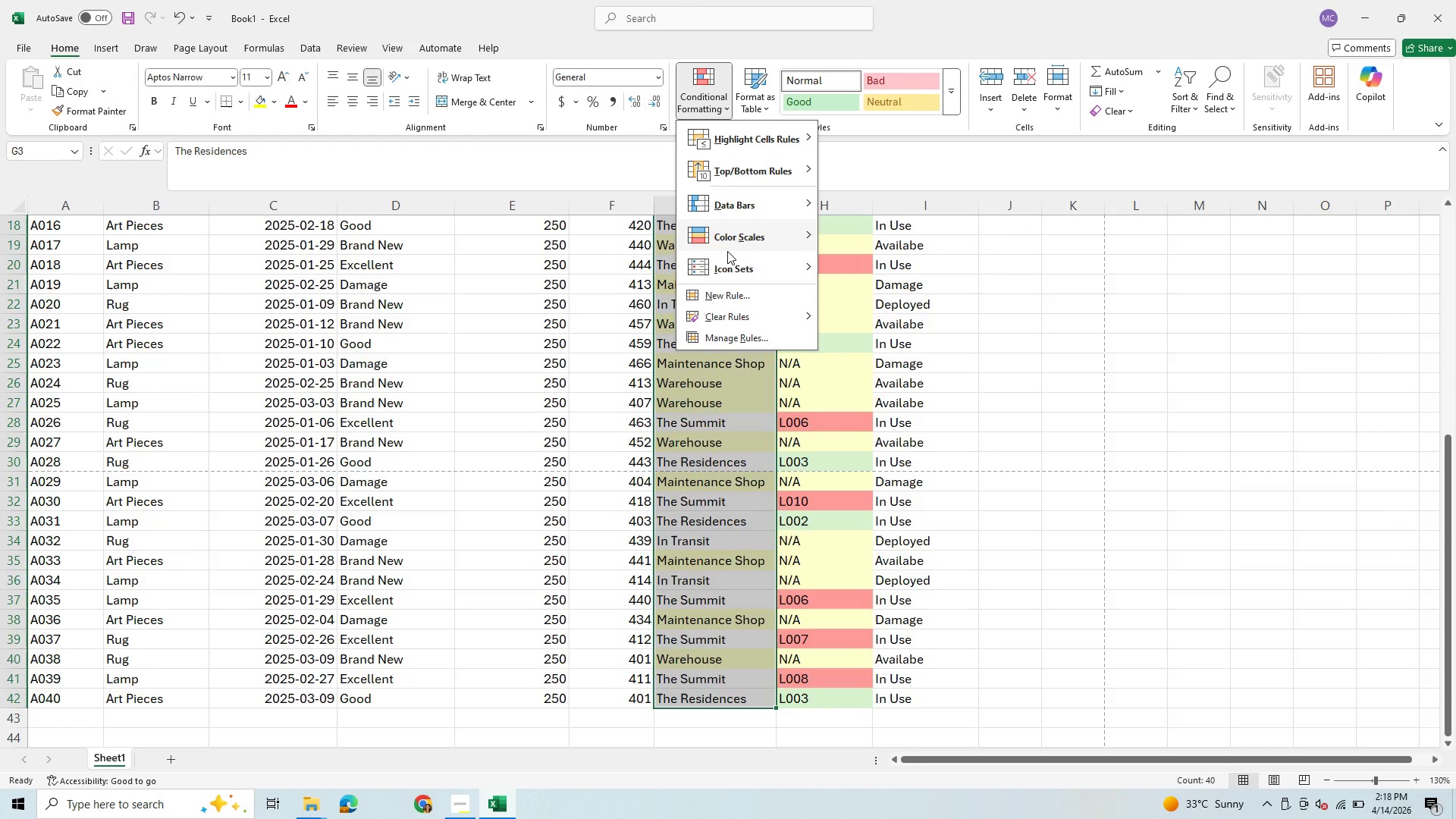 
mouse_move([730, 269])
 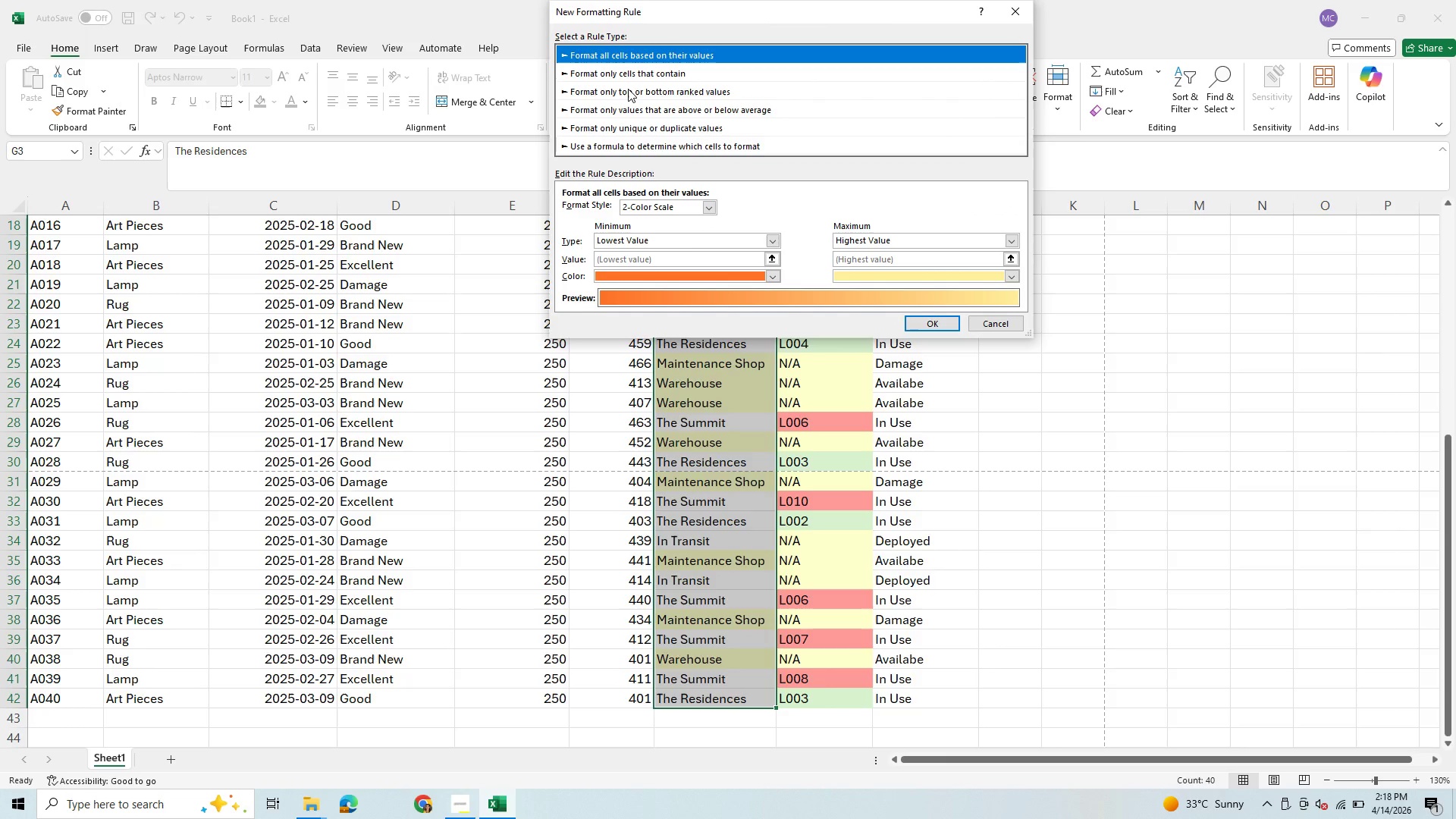 
left_click([636, 74])
 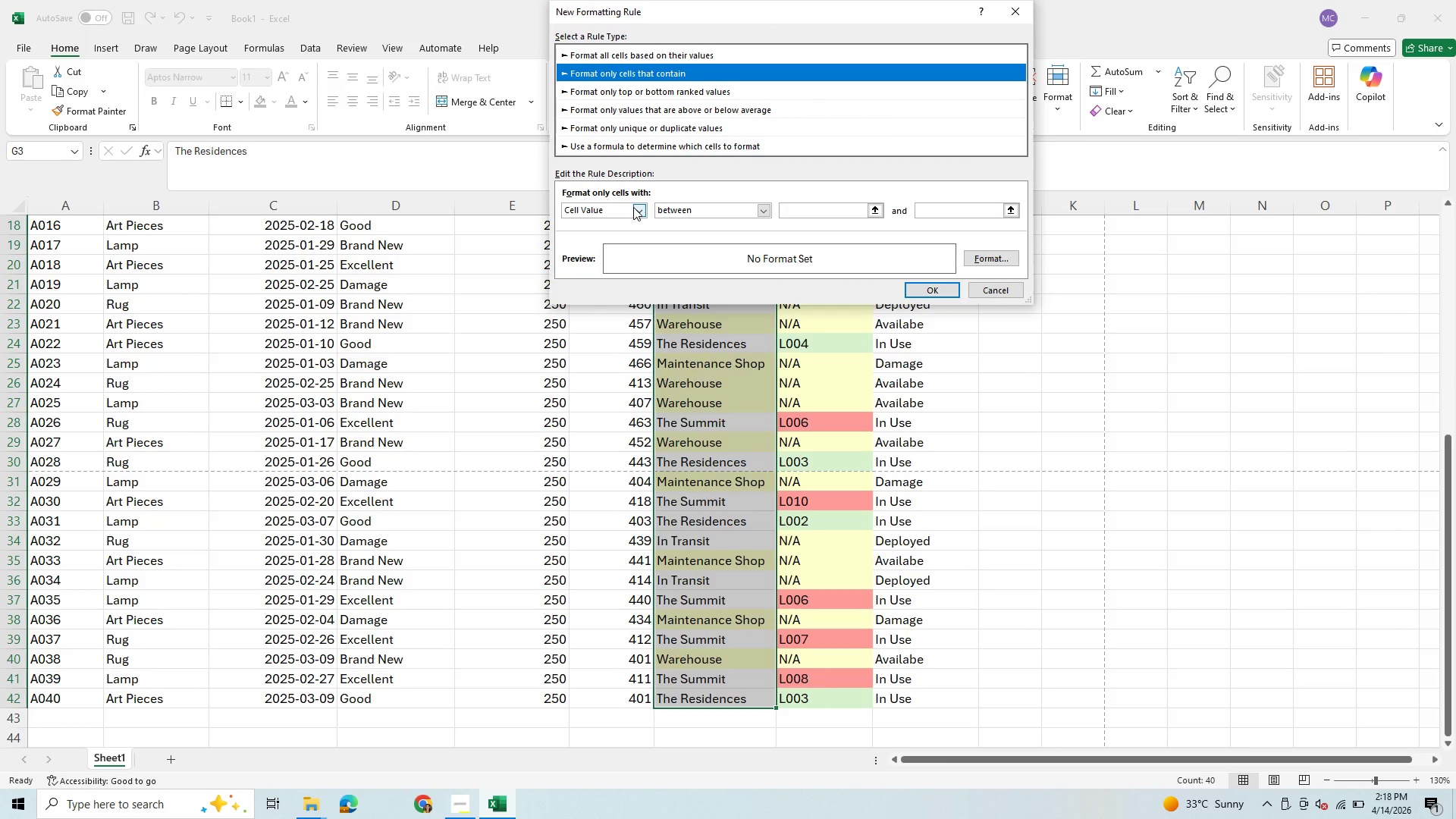 
left_click([639, 209])
 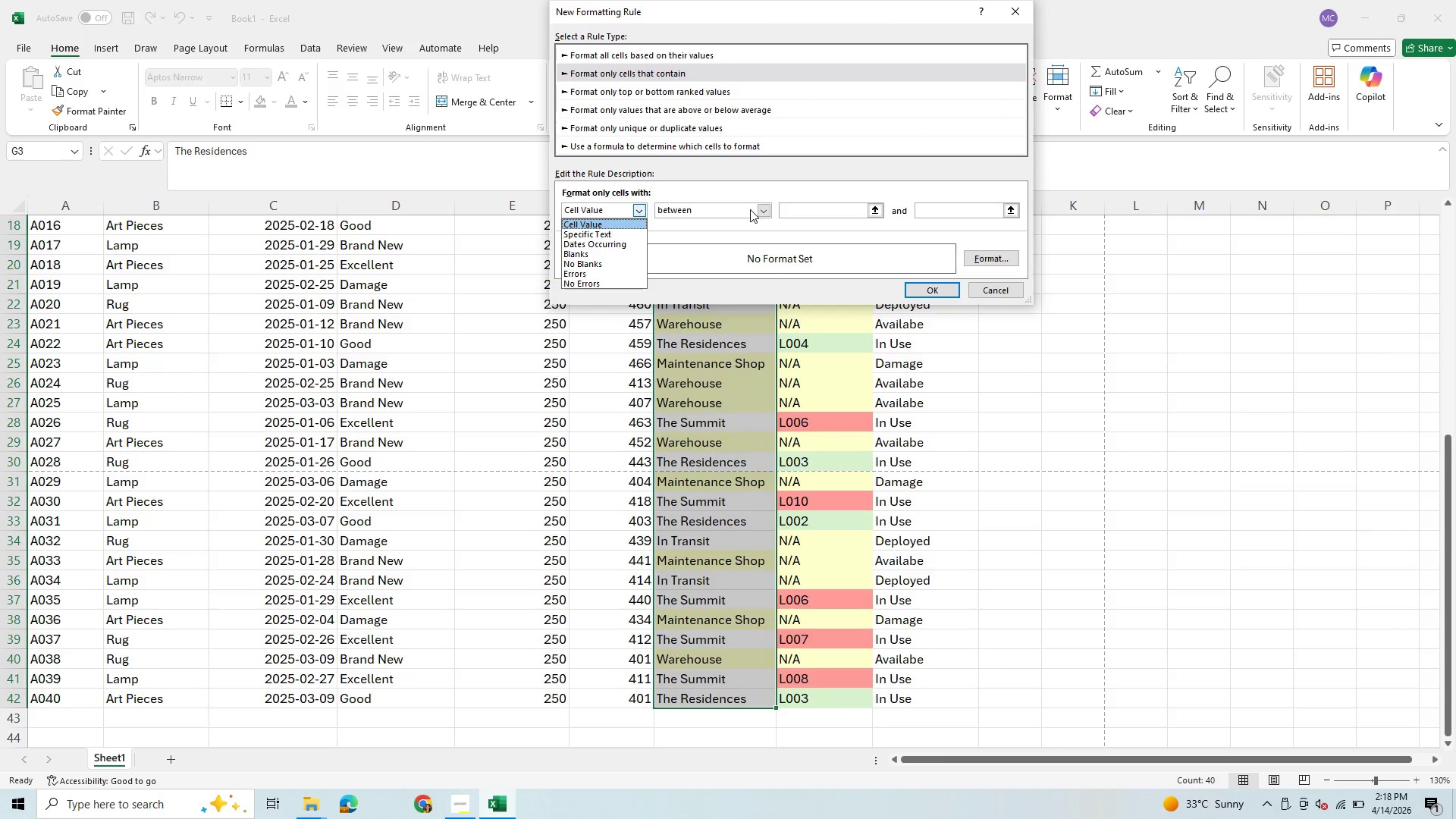 
left_click([762, 212])
 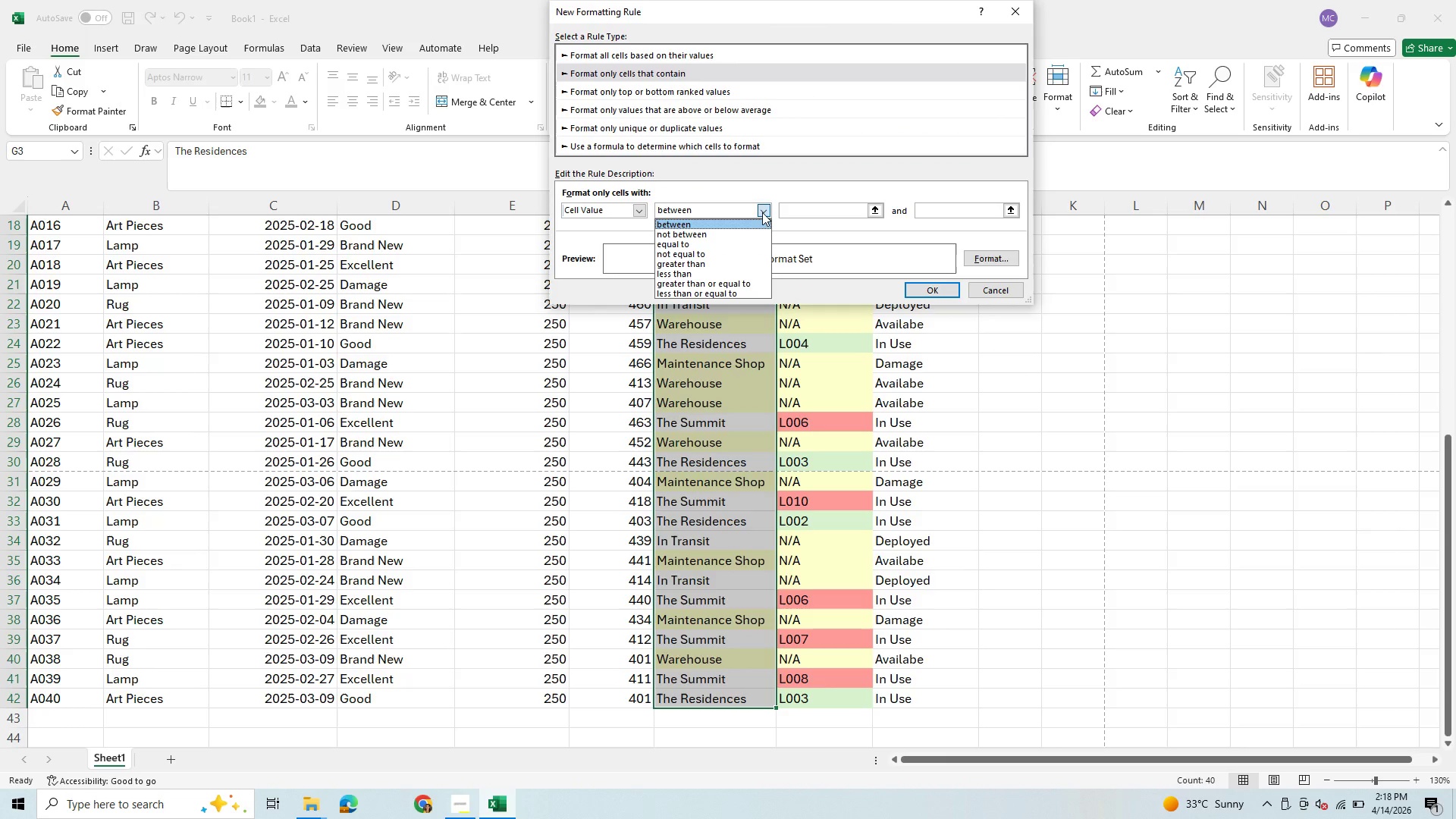 
left_click([762, 212])
 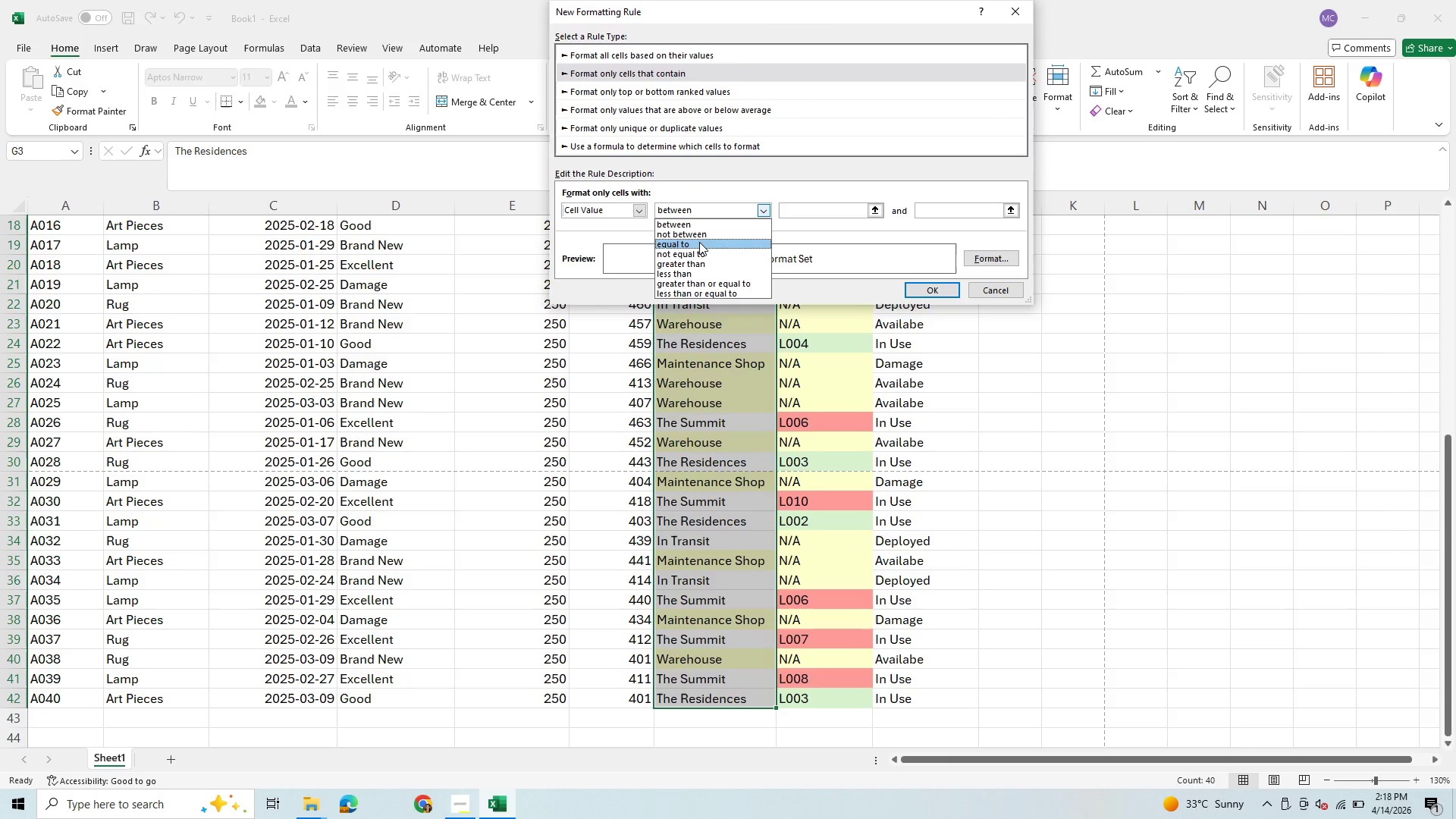 
left_click([699, 242])
 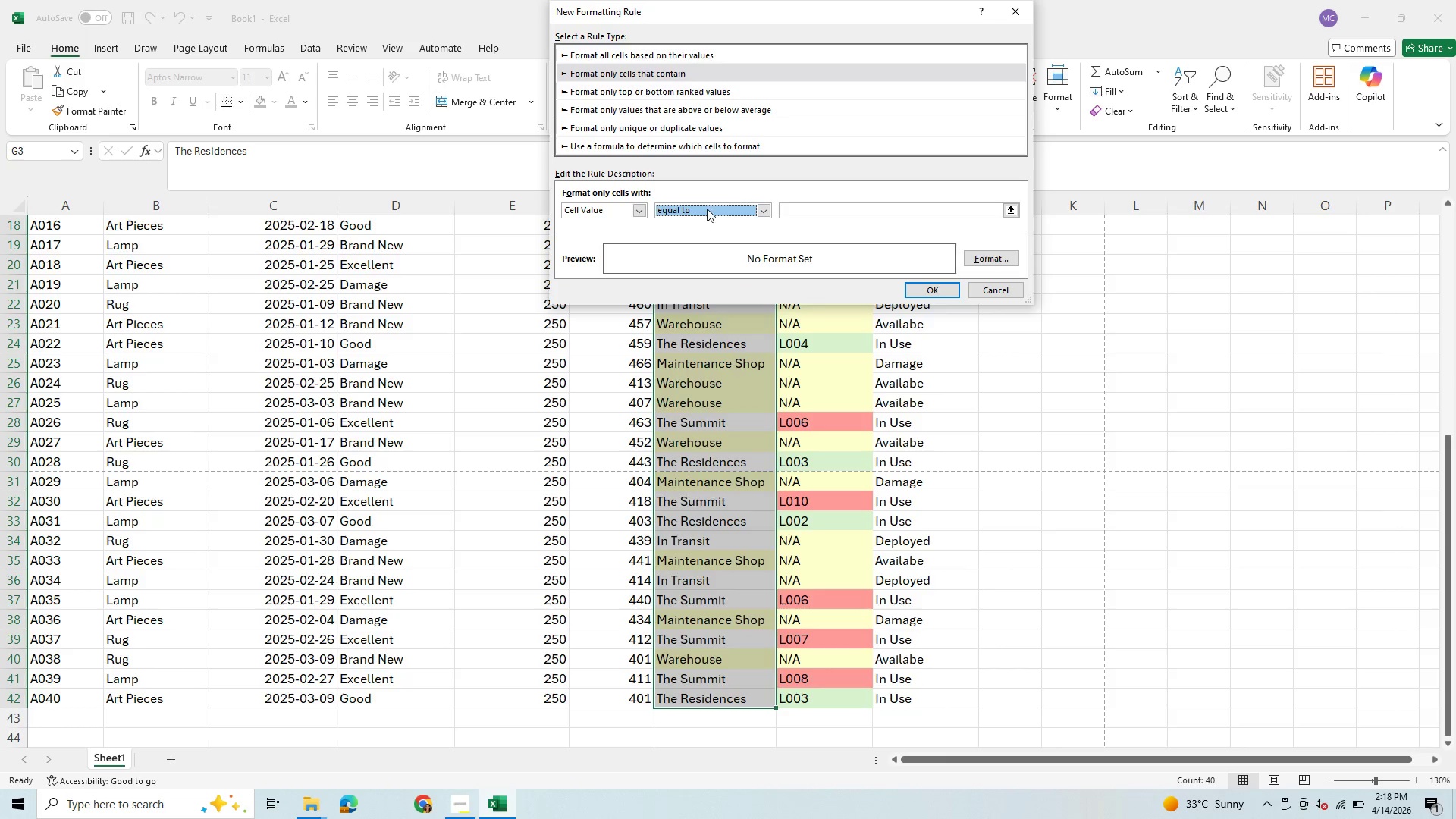 
wait(6.33)
 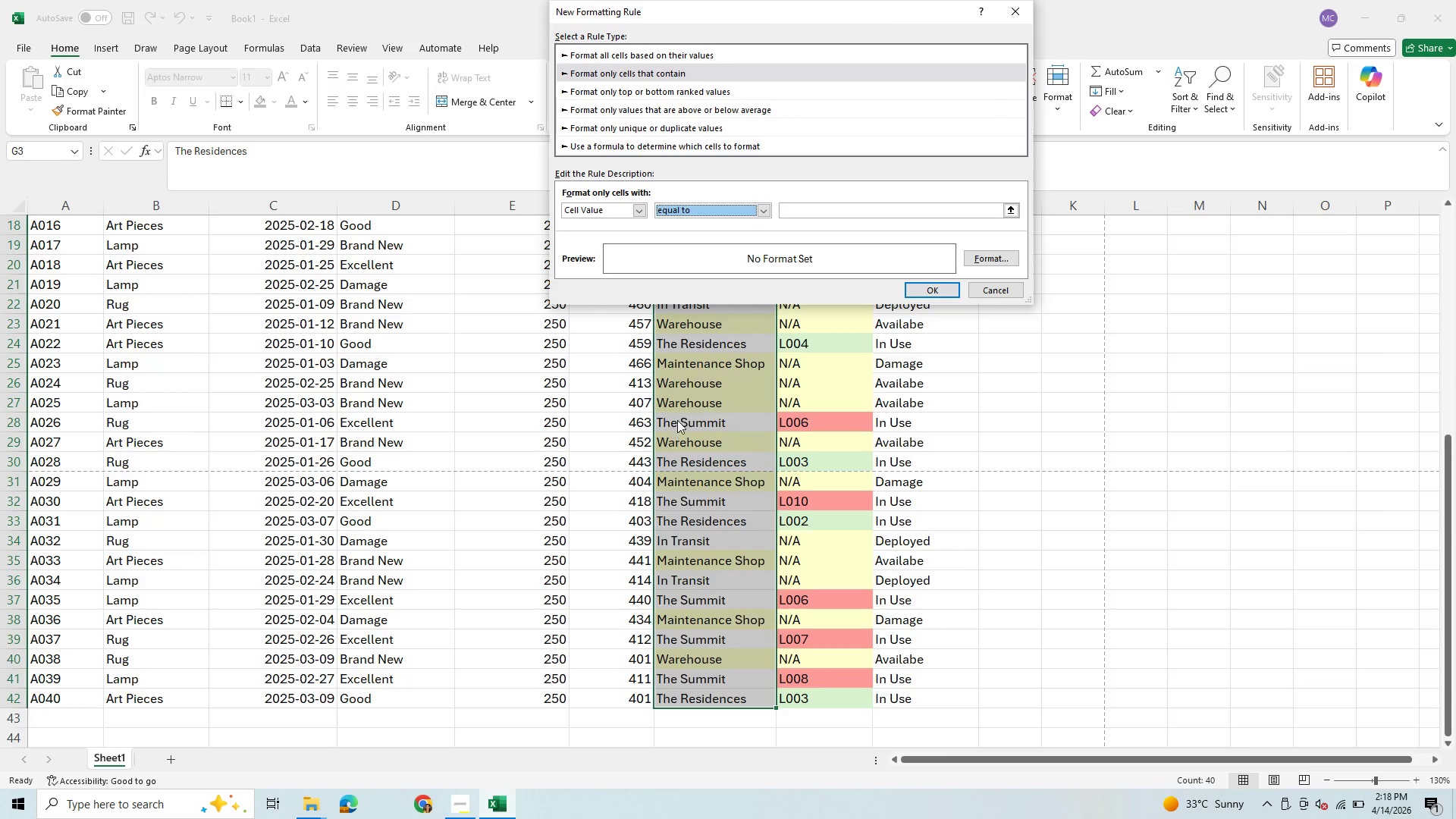 
left_click([833, 212])
 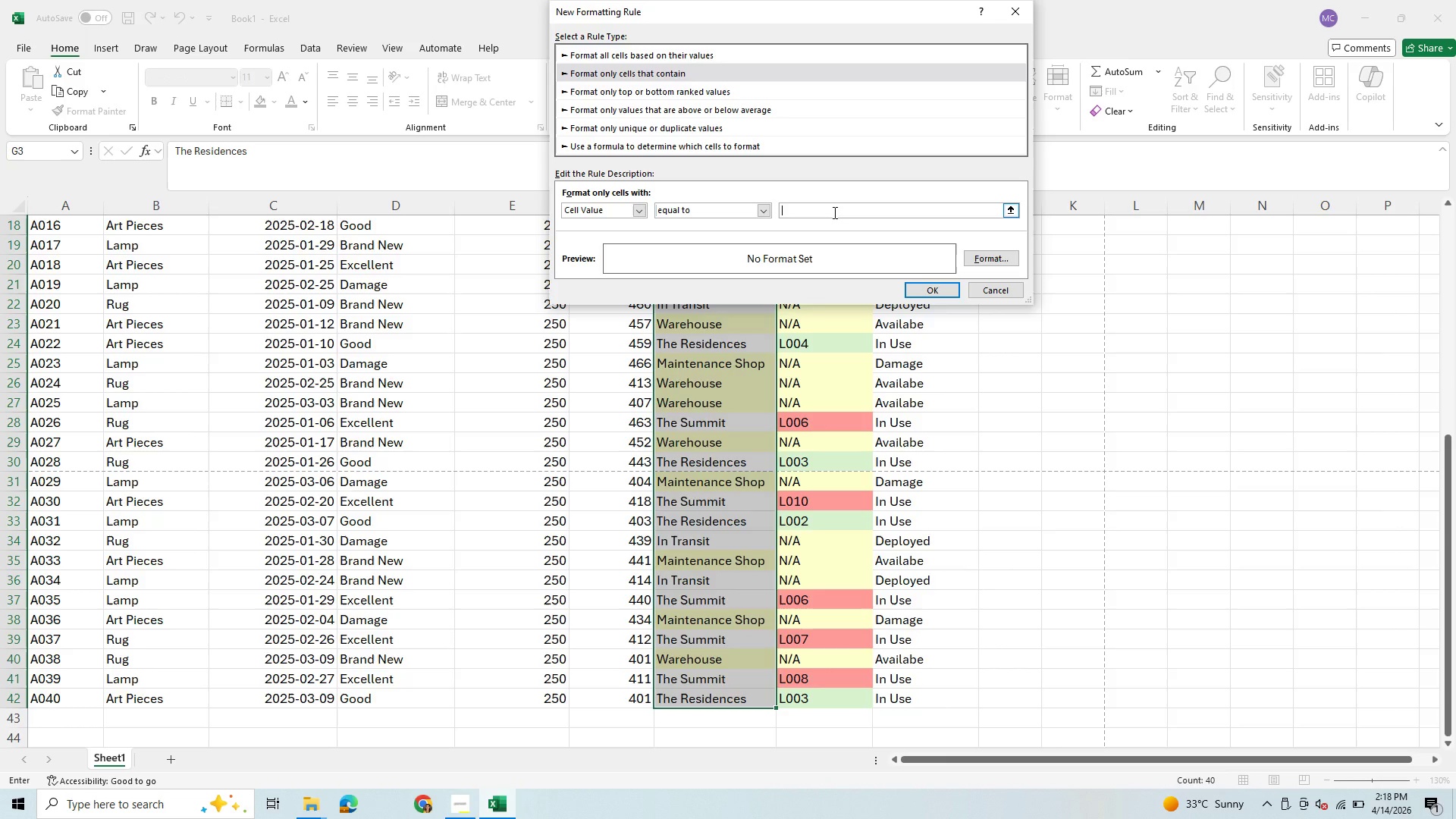 
type(Transit)
 